 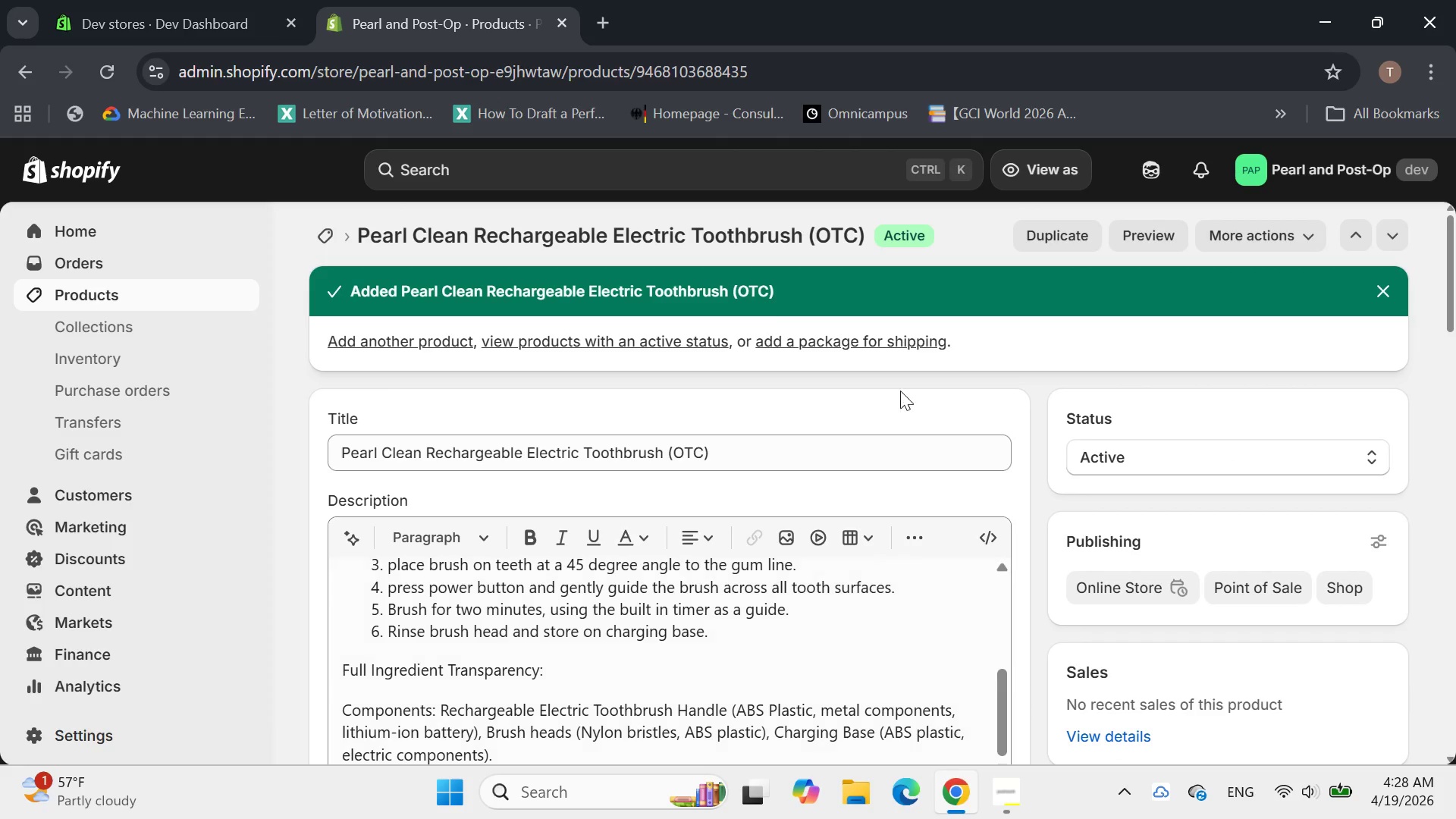 
mouse_move([830, 593])
 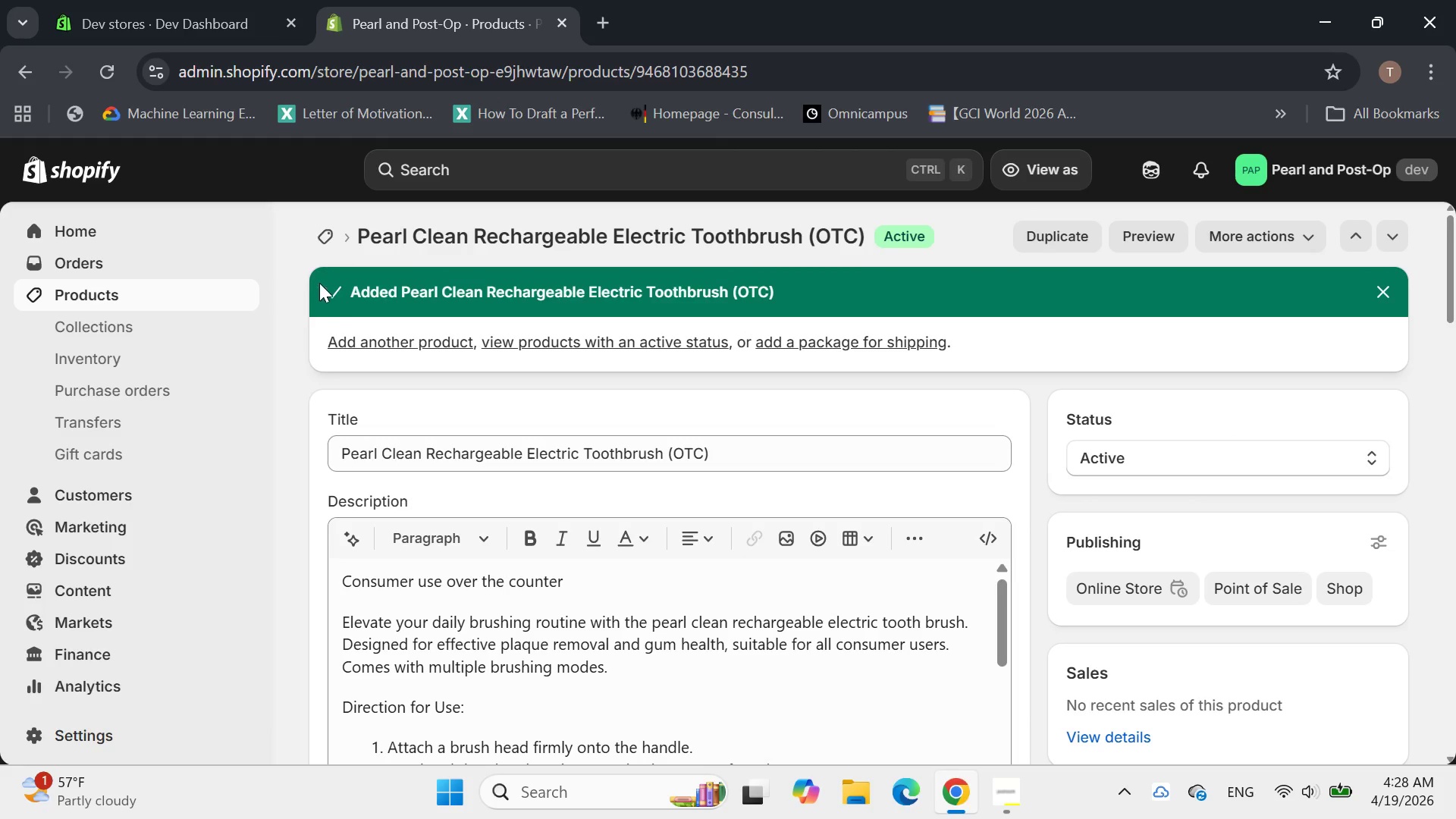 
left_click([337, 223])
 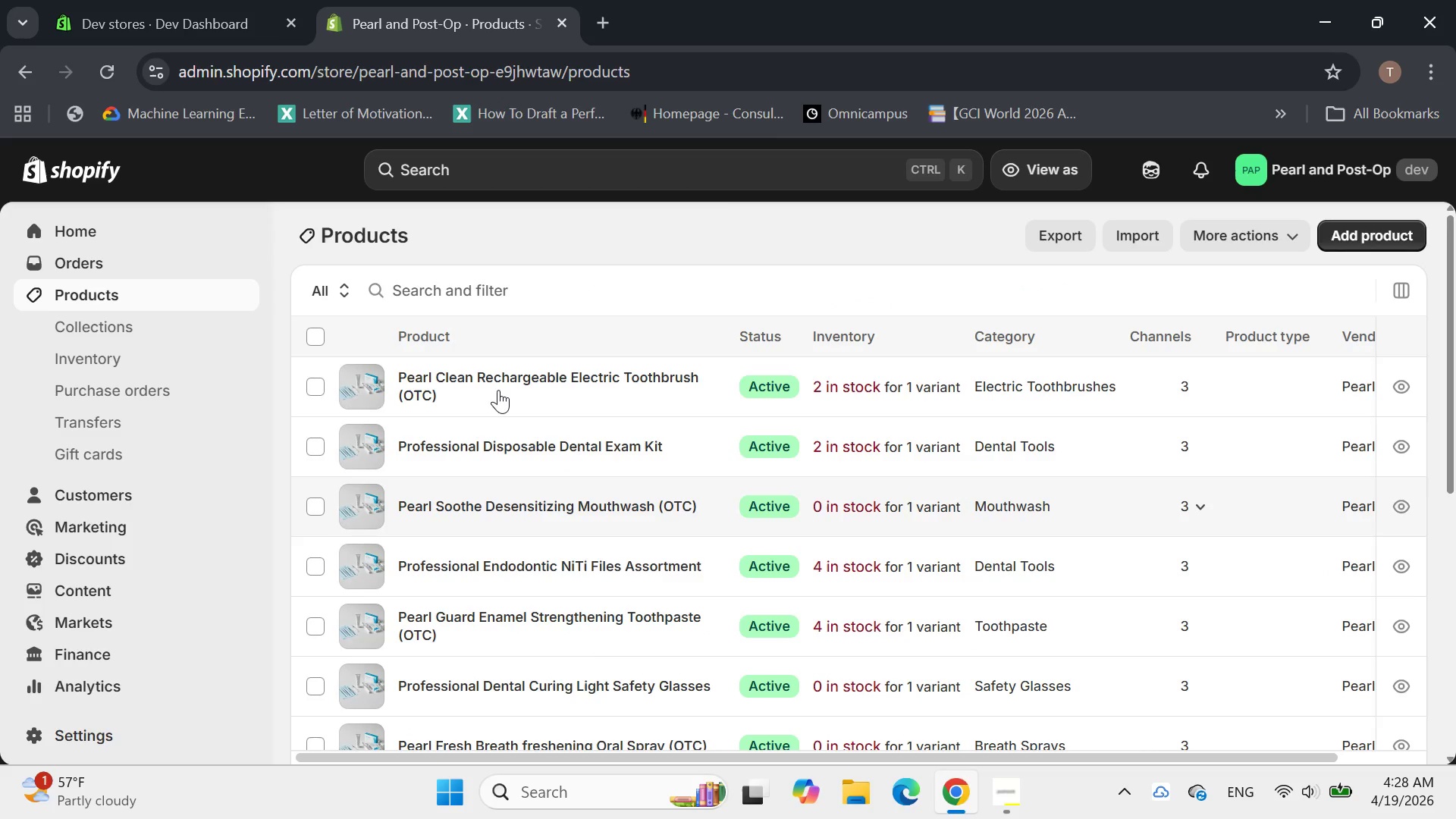 
wait(6.42)
 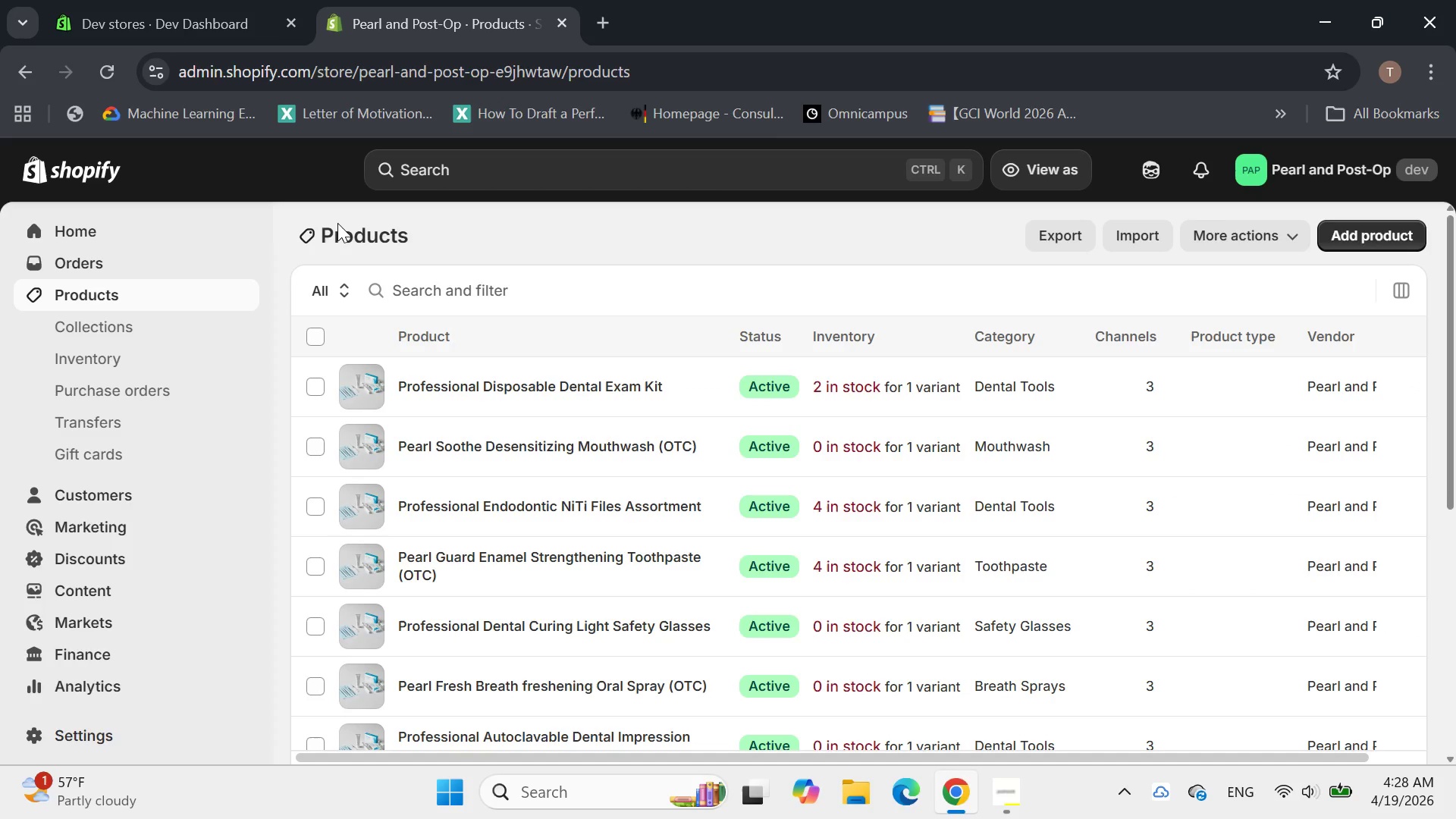 
left_click([1375, 240])
 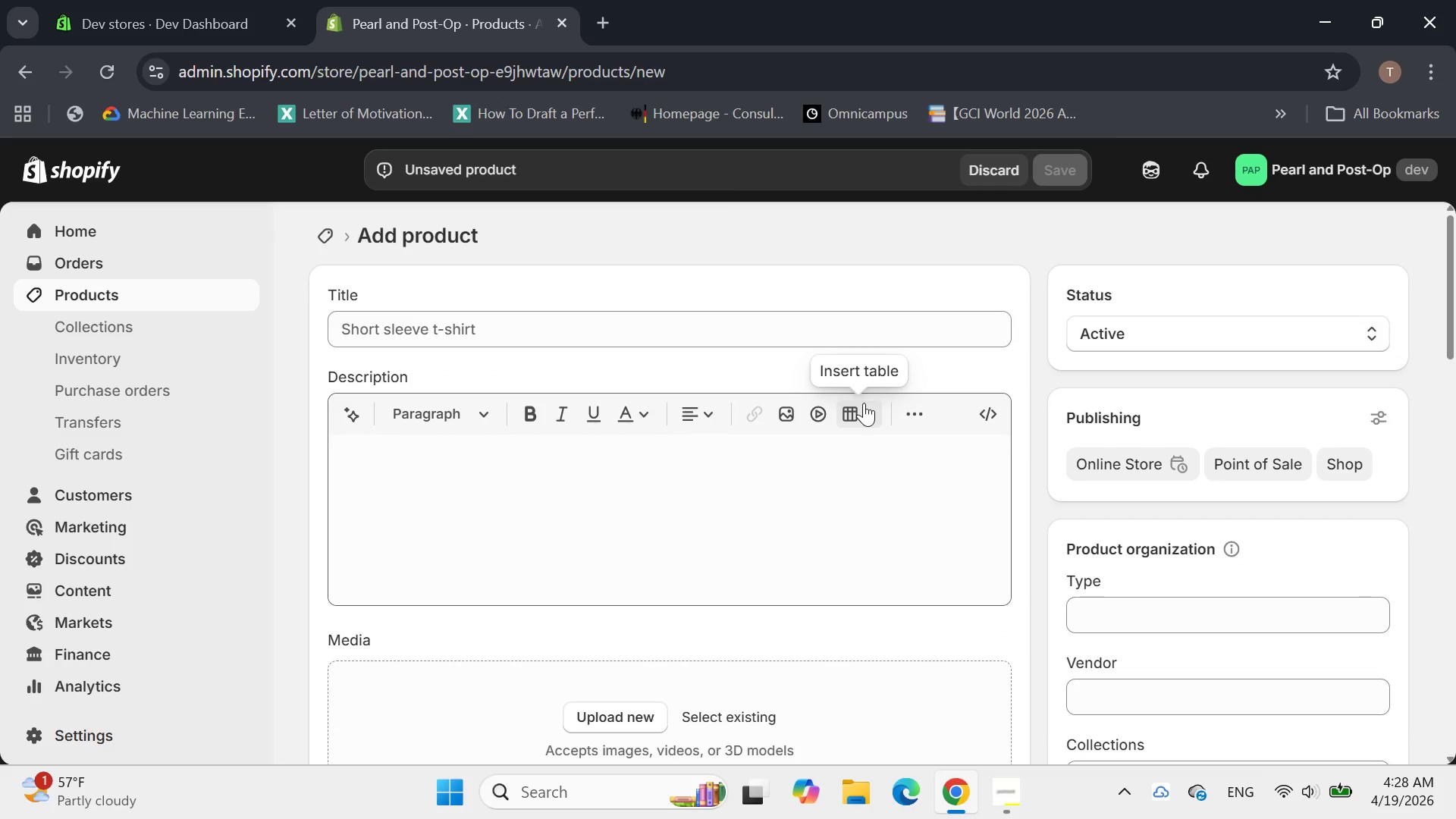 
left_click([456, 327])
 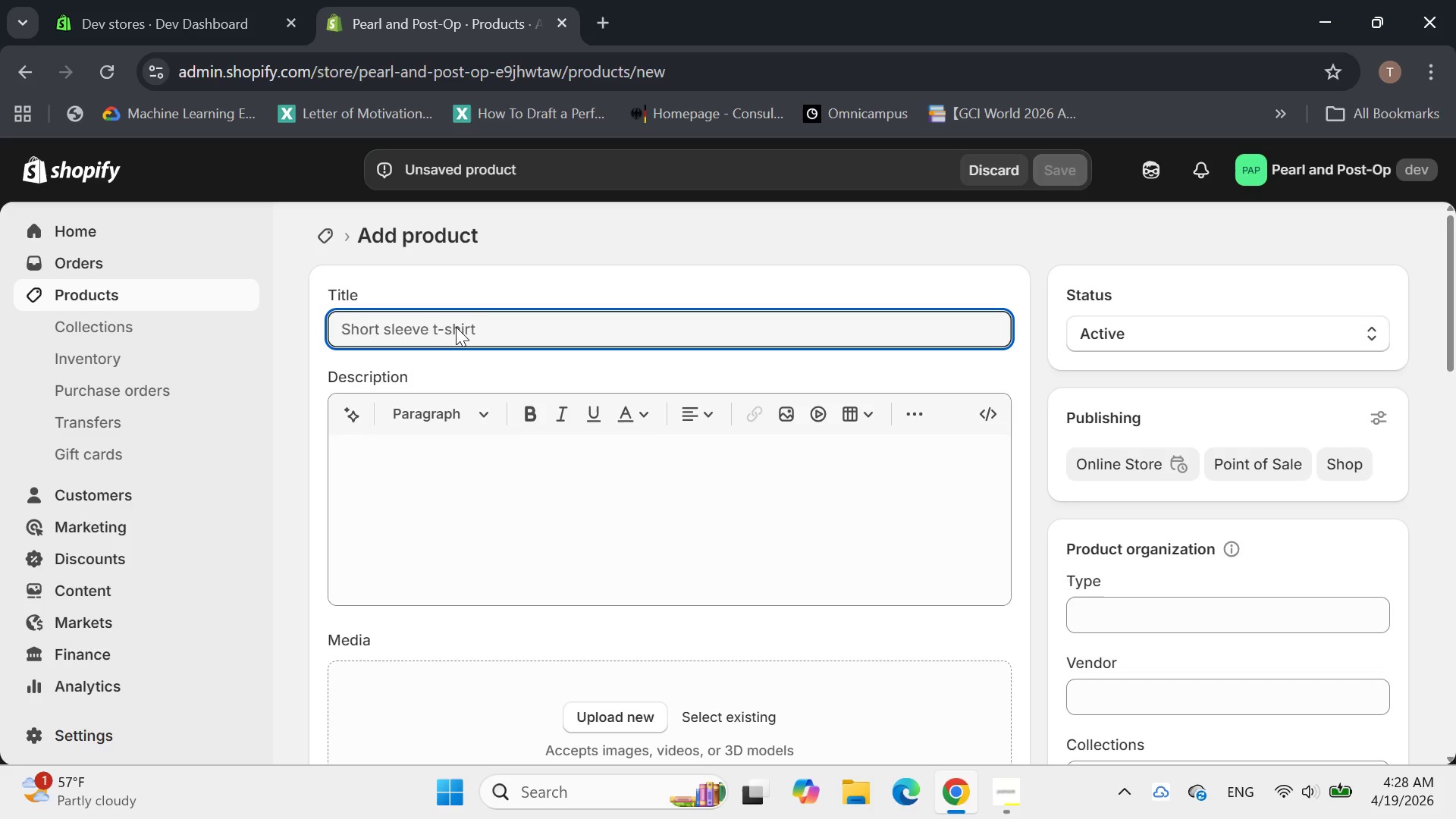 
wait(11.58)
 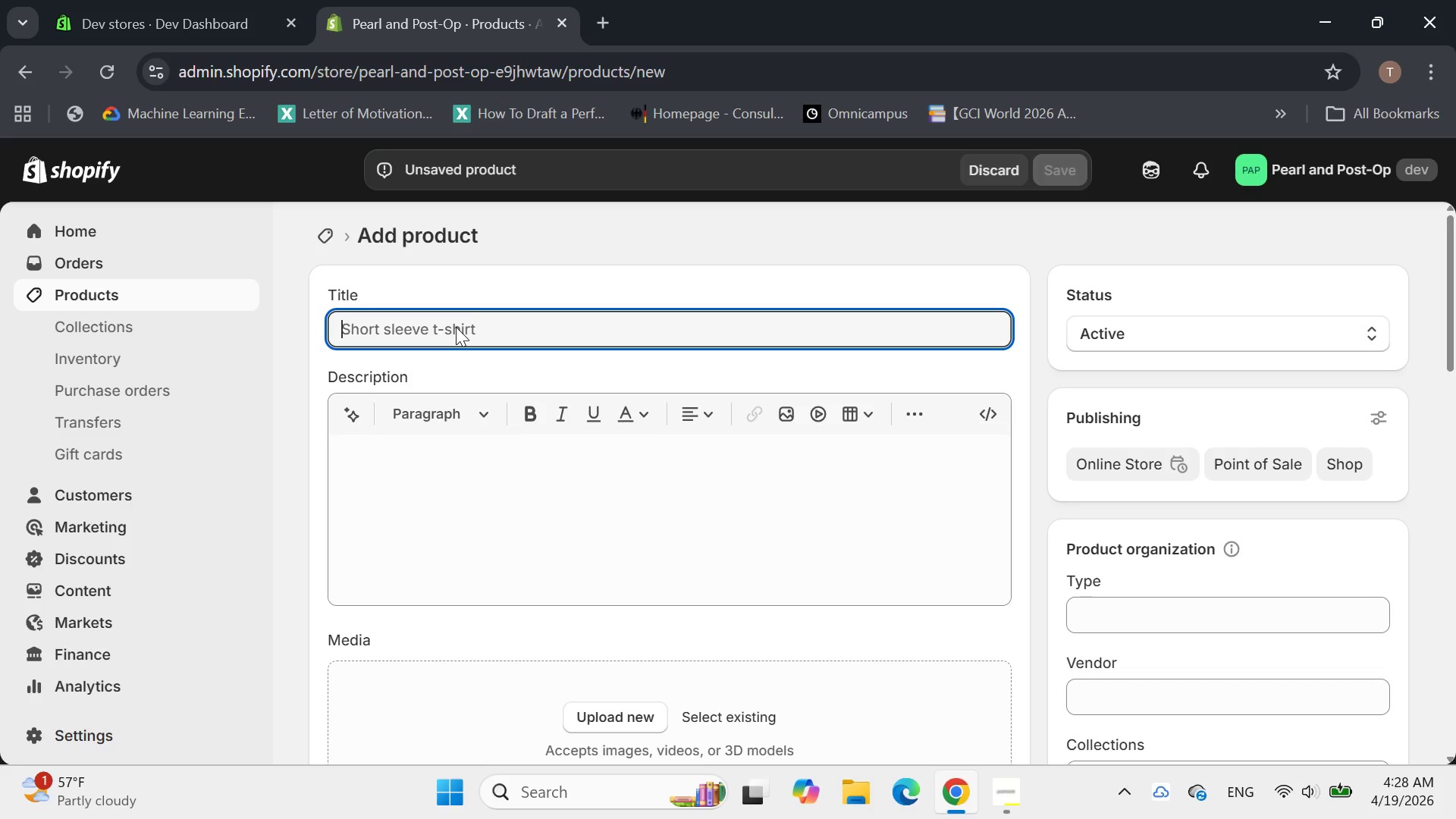 
type(Professional high)
 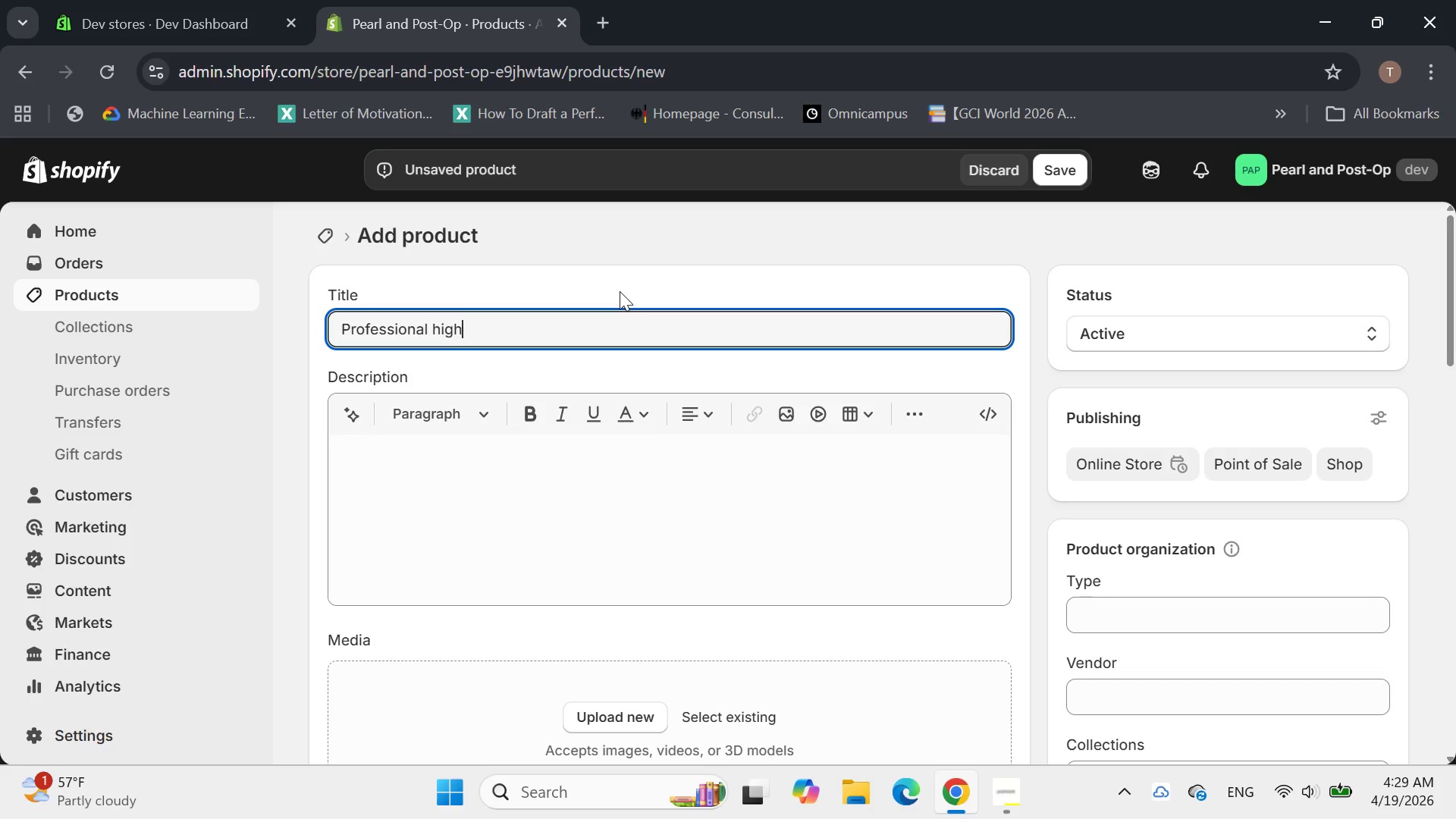 
key(Backspace)
key(Backspace)
key(Backspace)
key(Backspace)
type(High )
 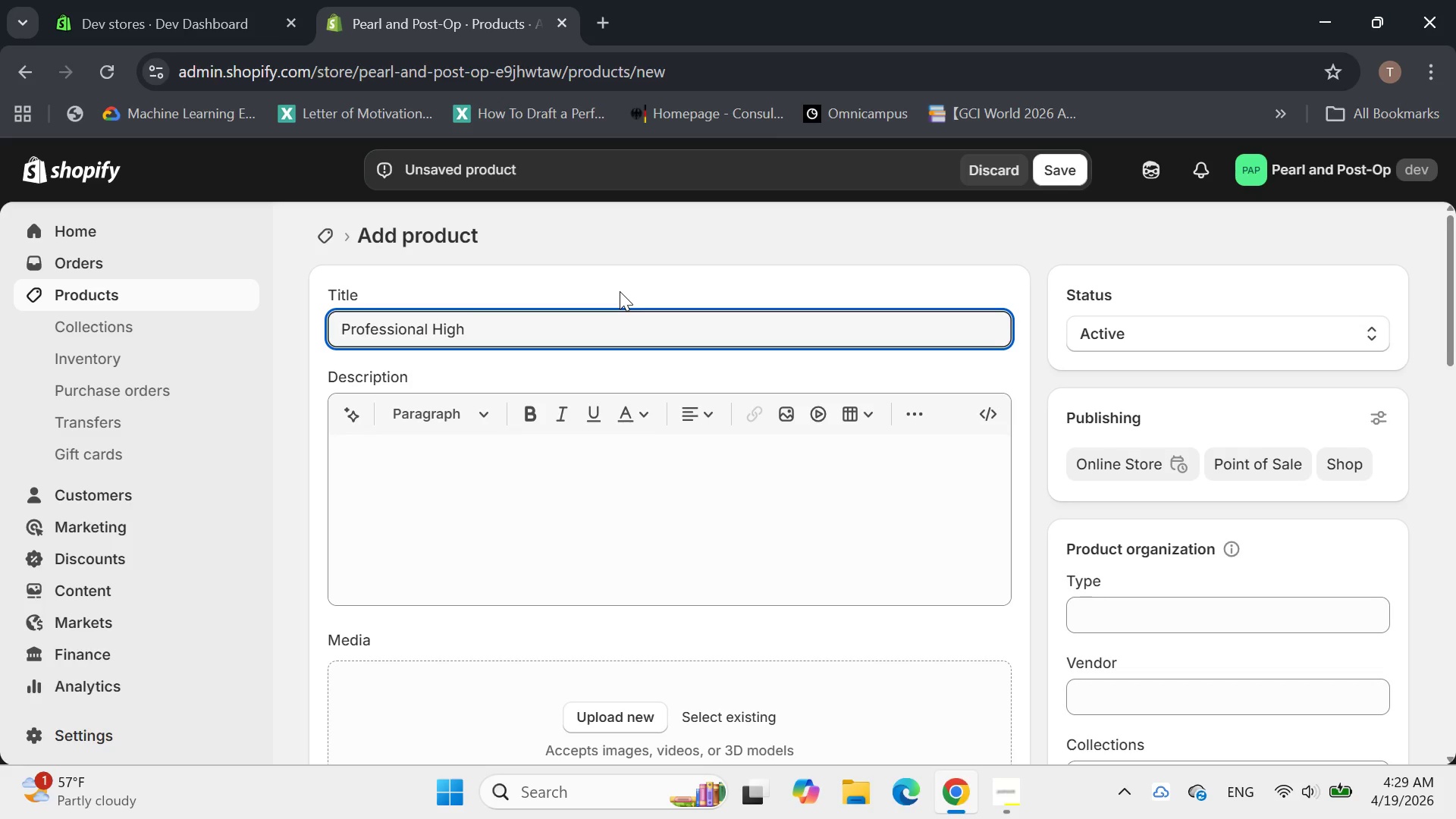 
hold_key(key=ShiftLeft, duration=0.39)
 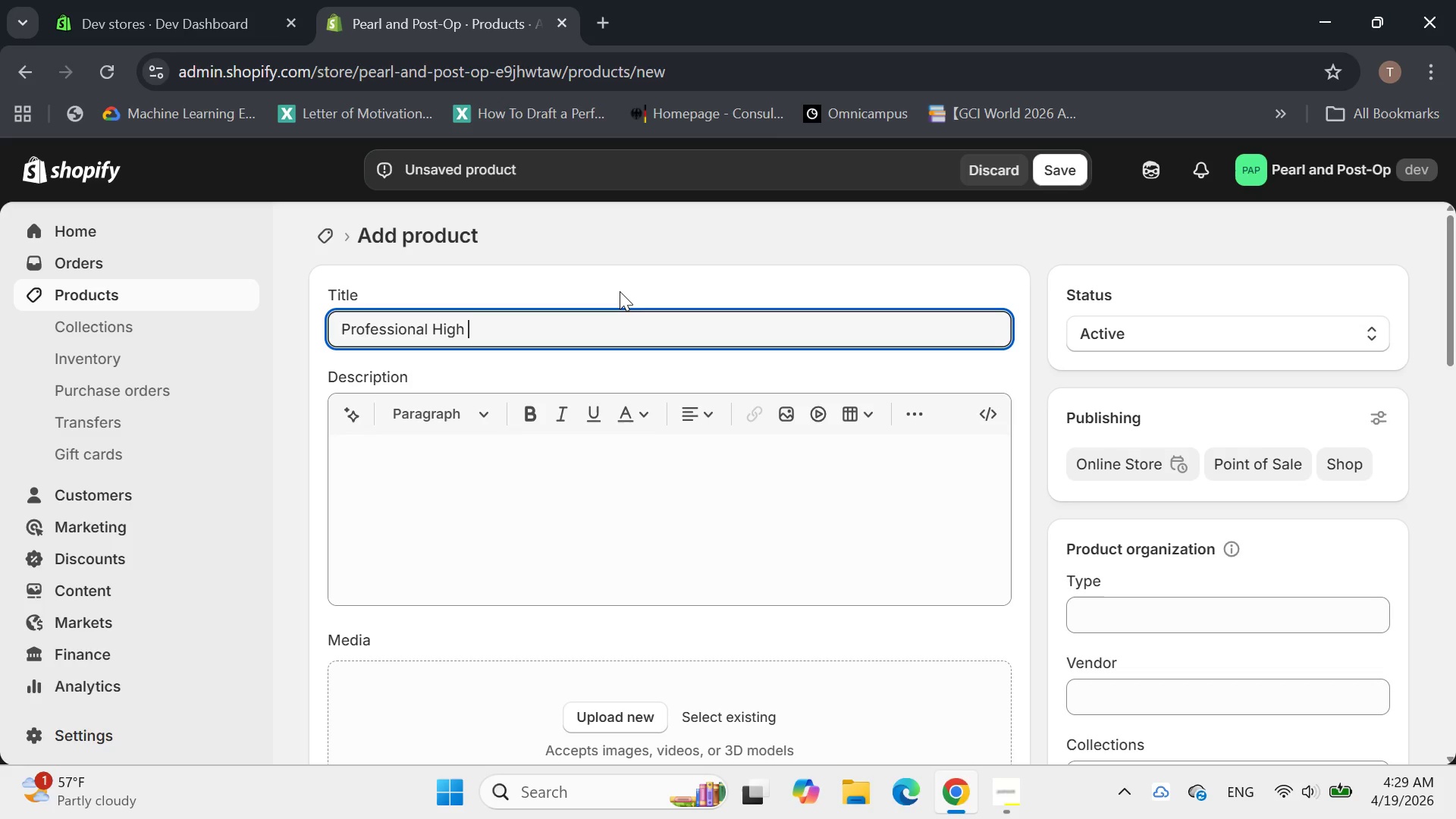 
hold_key(key=ShiftLeft, duration=3.33)
 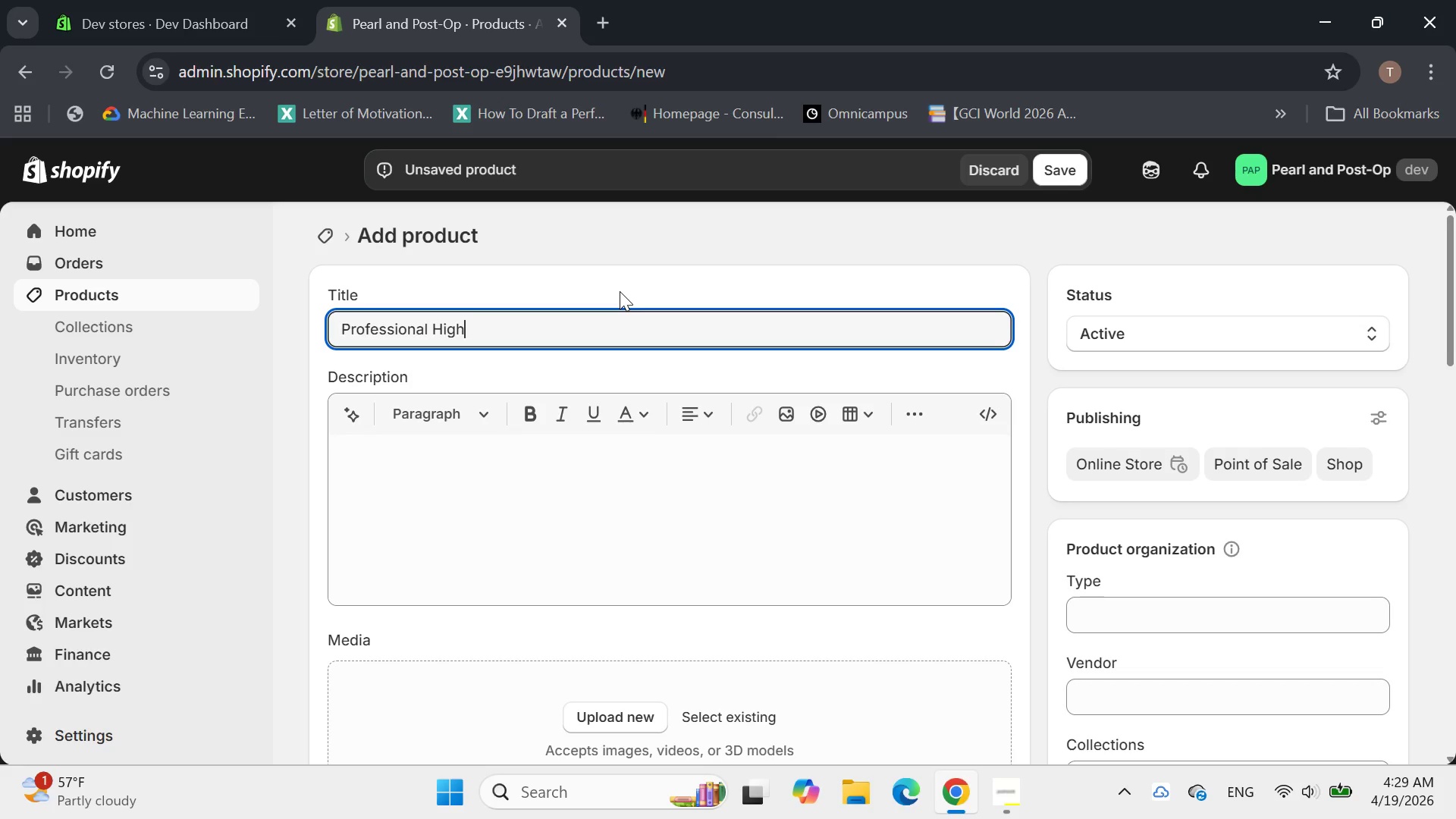 
key(Backspace)
type(-v)
key(Backspace)
type(Volume Surgical asp)
key(Backspace)
key(Backspace)
key(Backspace)
type(Aspiratory Tips)
 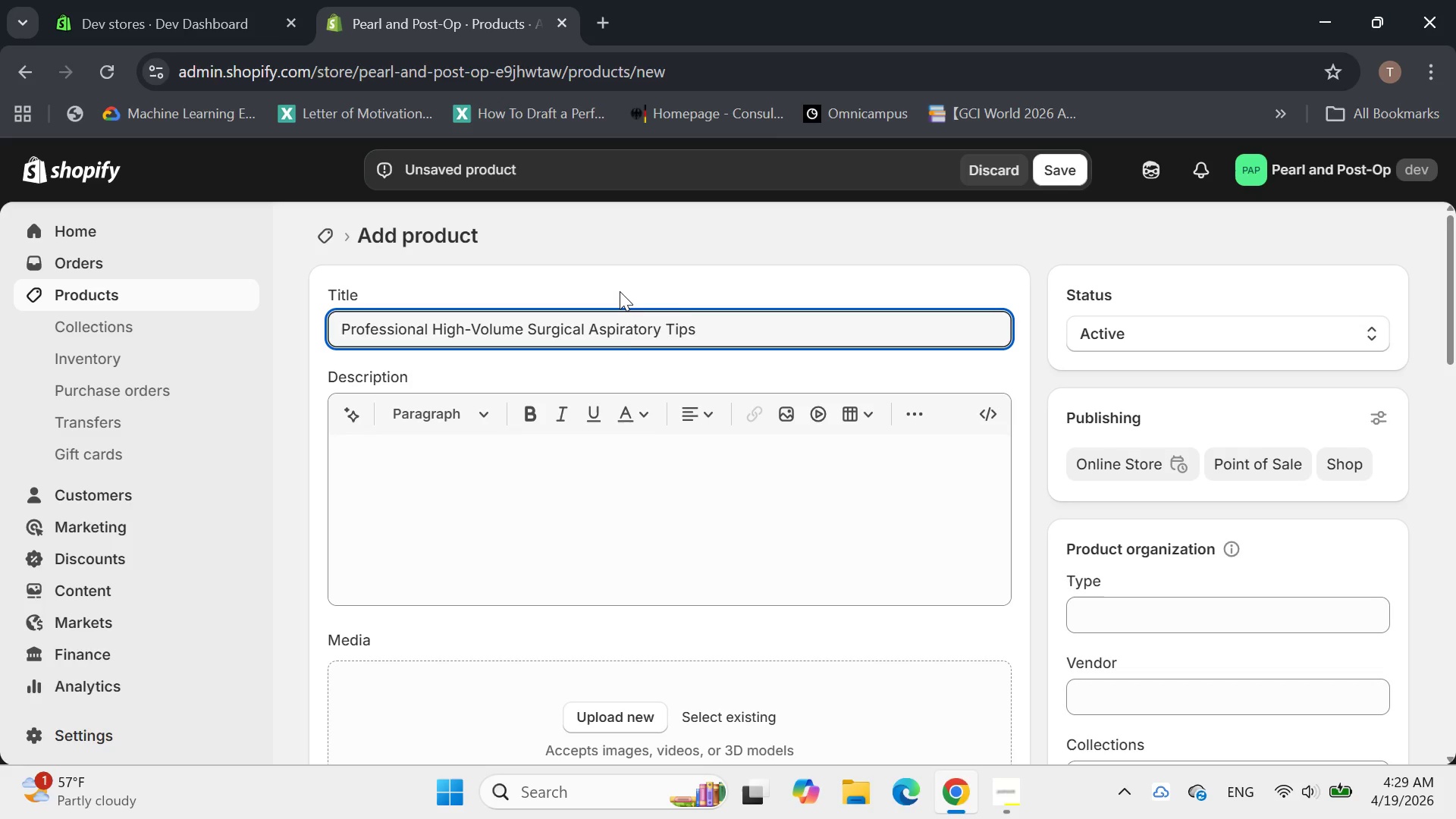 
left_click([455, 502])
 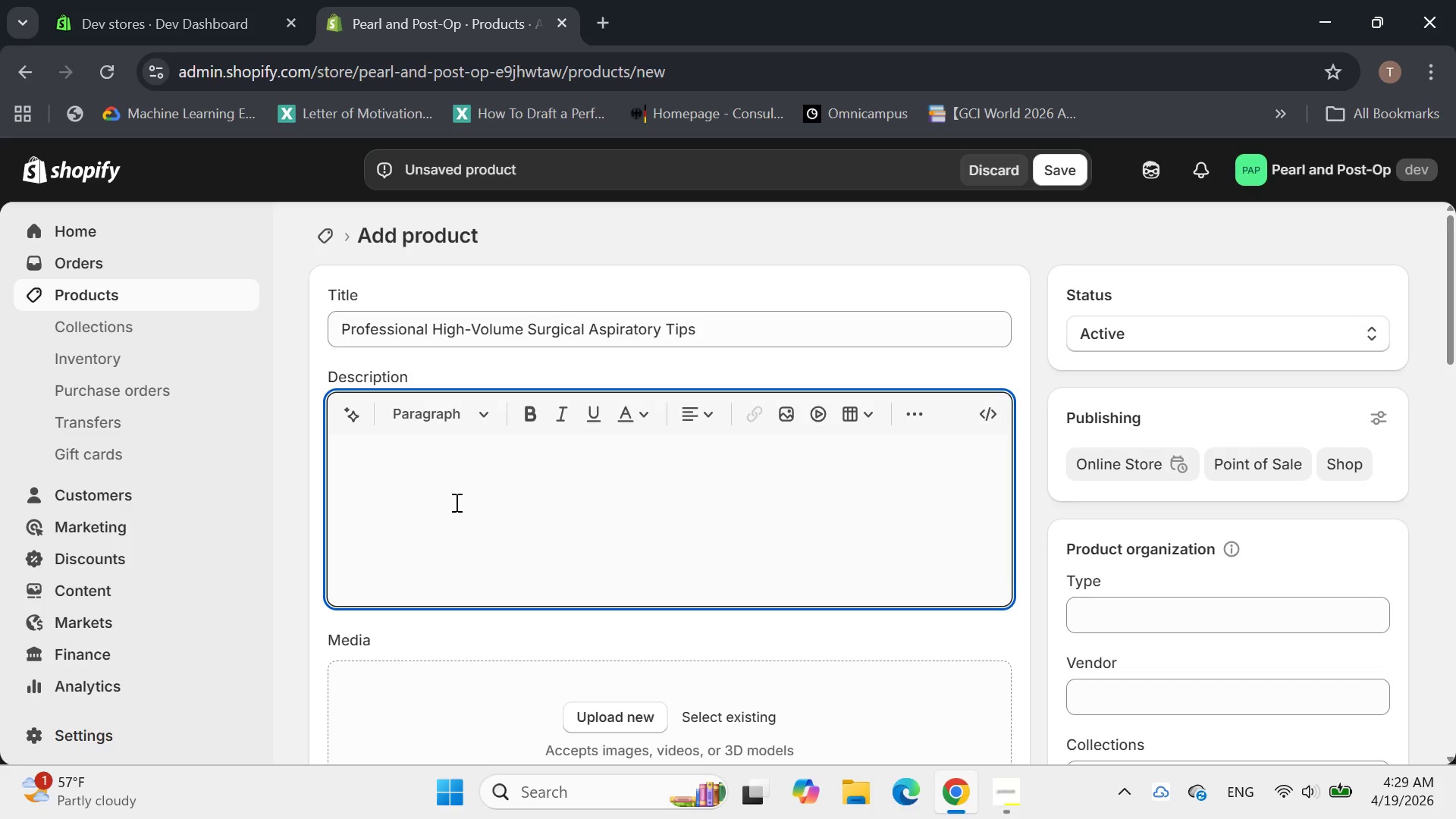 
left_click([455, 502])
 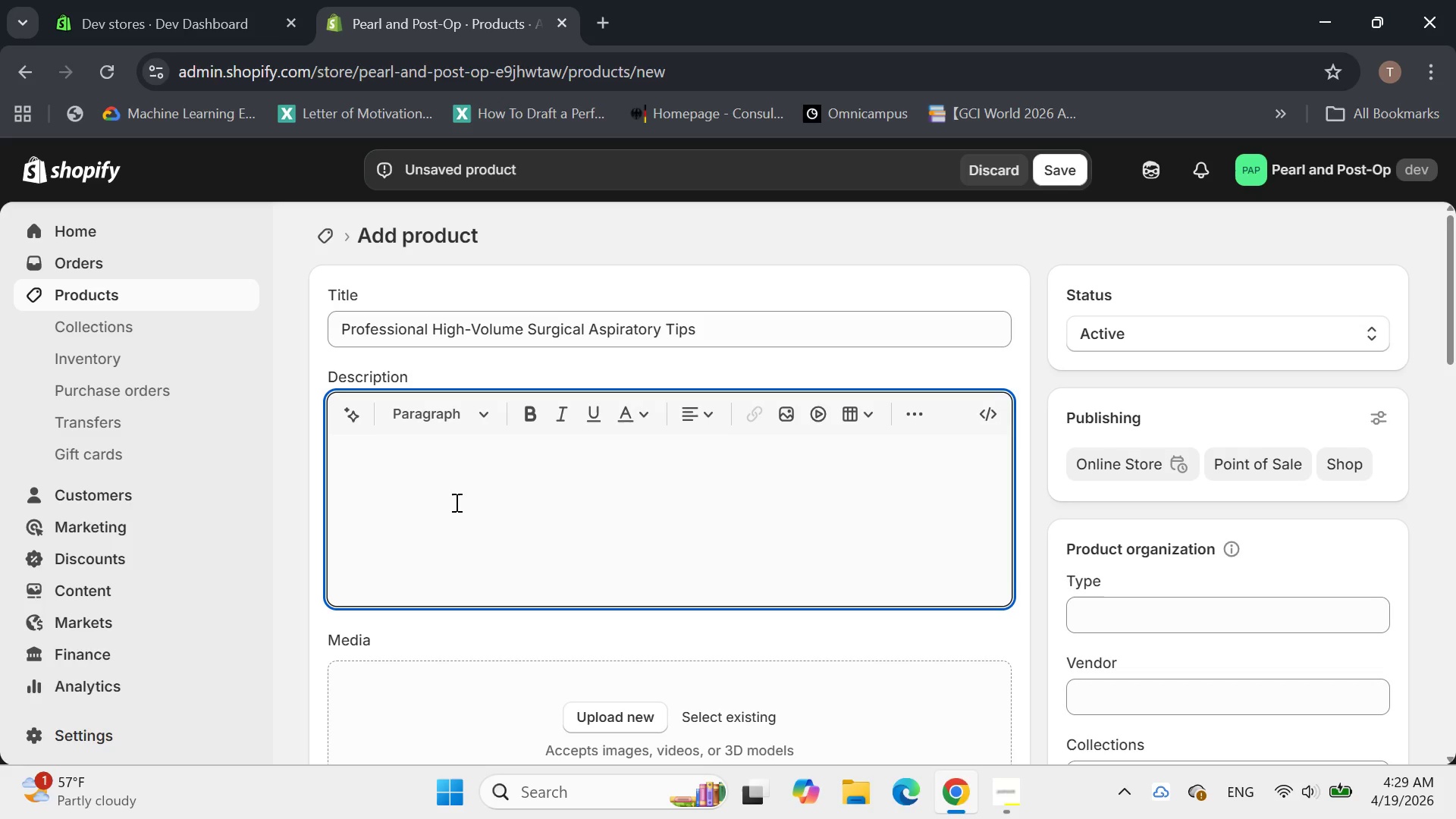 
type(professional use only)
 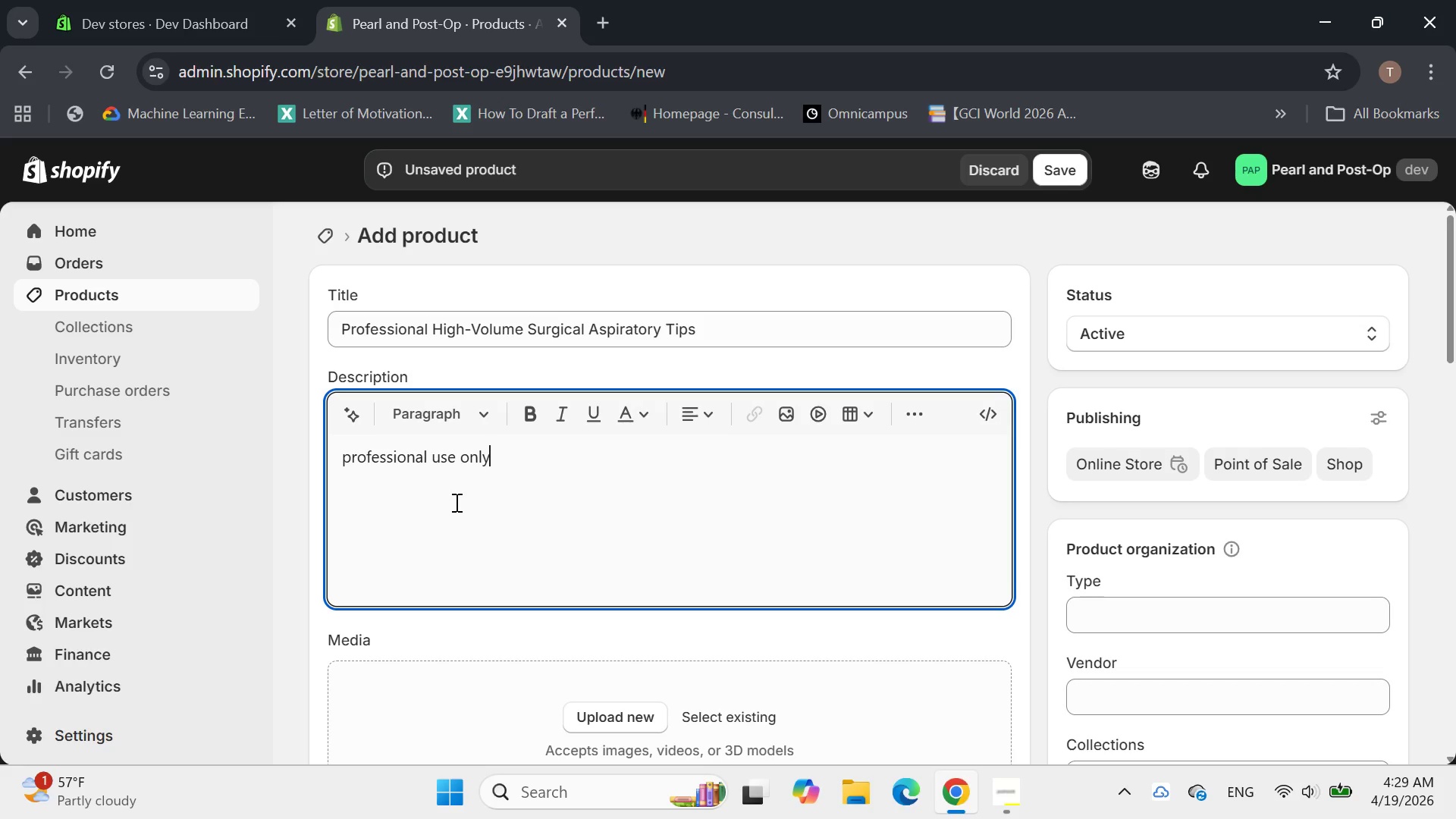 
key(Enter)
 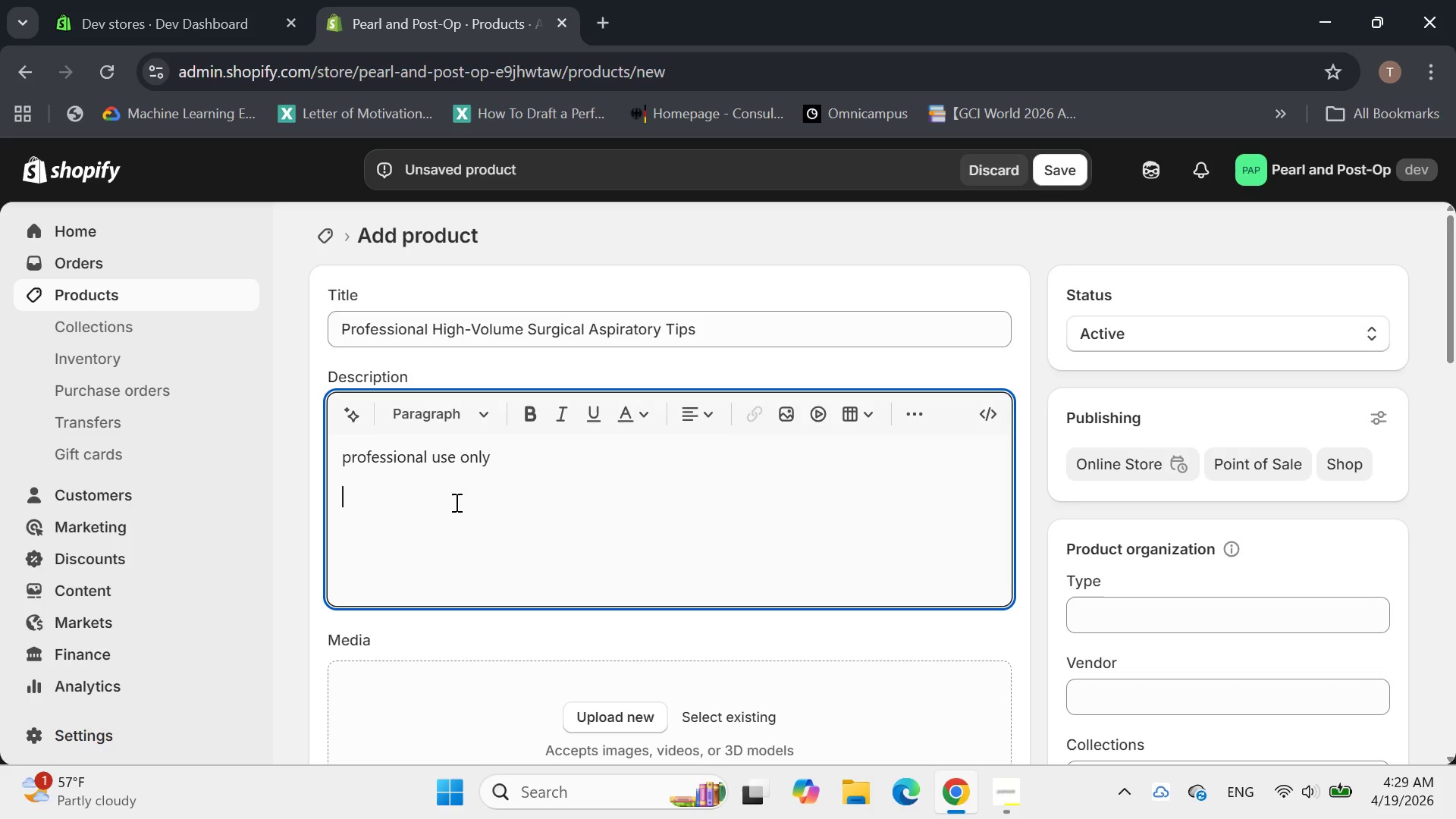 
type(This high volum )
key(Backspace)
type(e aspiratory tips are designed for effice)
key(Backspace)
type(ient fluid and debris removal during surgical procedures vy livc)
key(Backspace)
key(Backspace)
key(Backspace)
key(Backspace)
key(Backspace)
key(Backspace)
key(Backspace)
type(by licensed de)
key(Backspace)
type(ental professionals. Single use only to maintain sterility and prevent acce)
key(Backspace)
key(Backspace)
key(Backspace)
type( cross conta)
 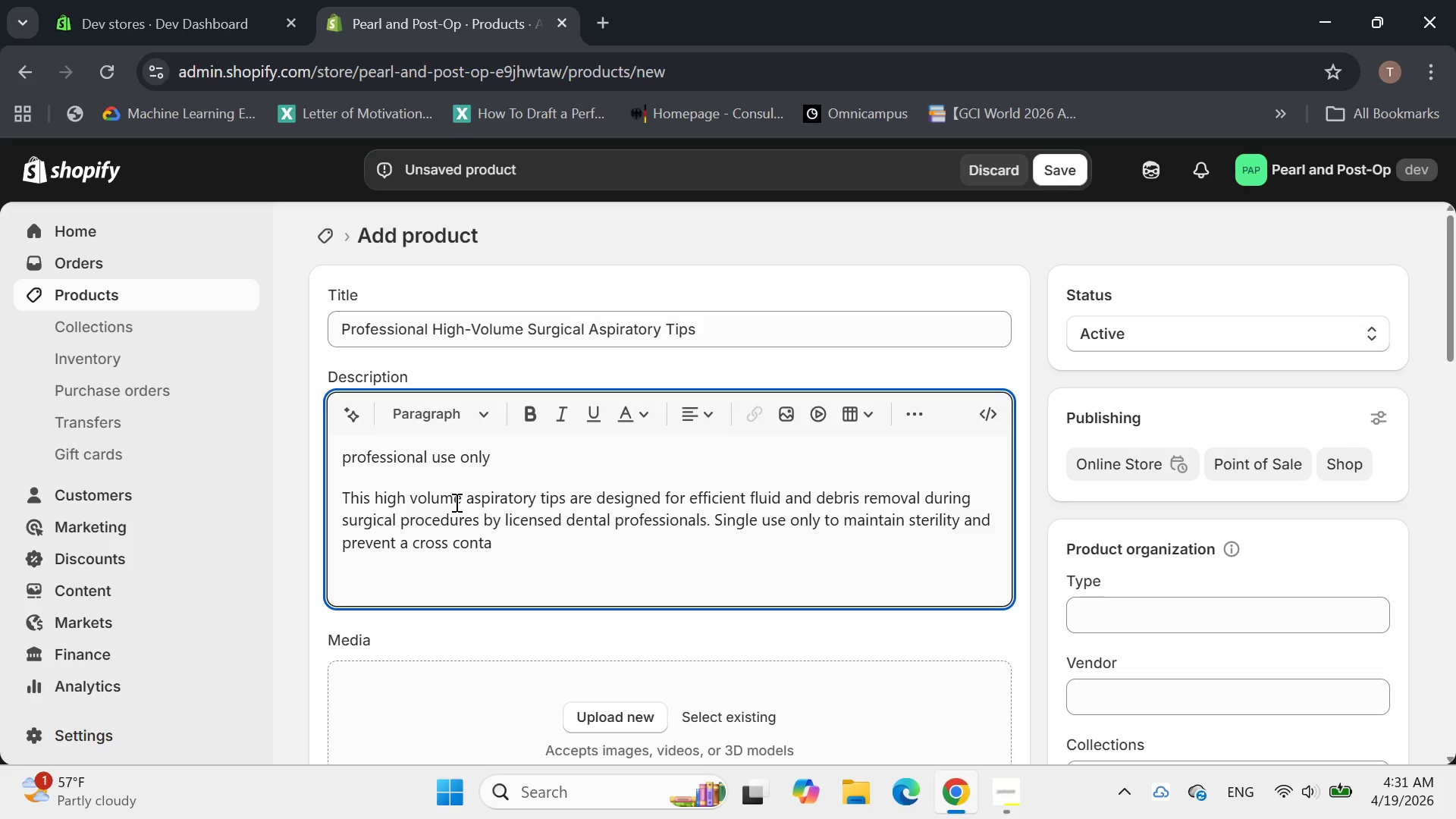 
left_click([413, 537])
 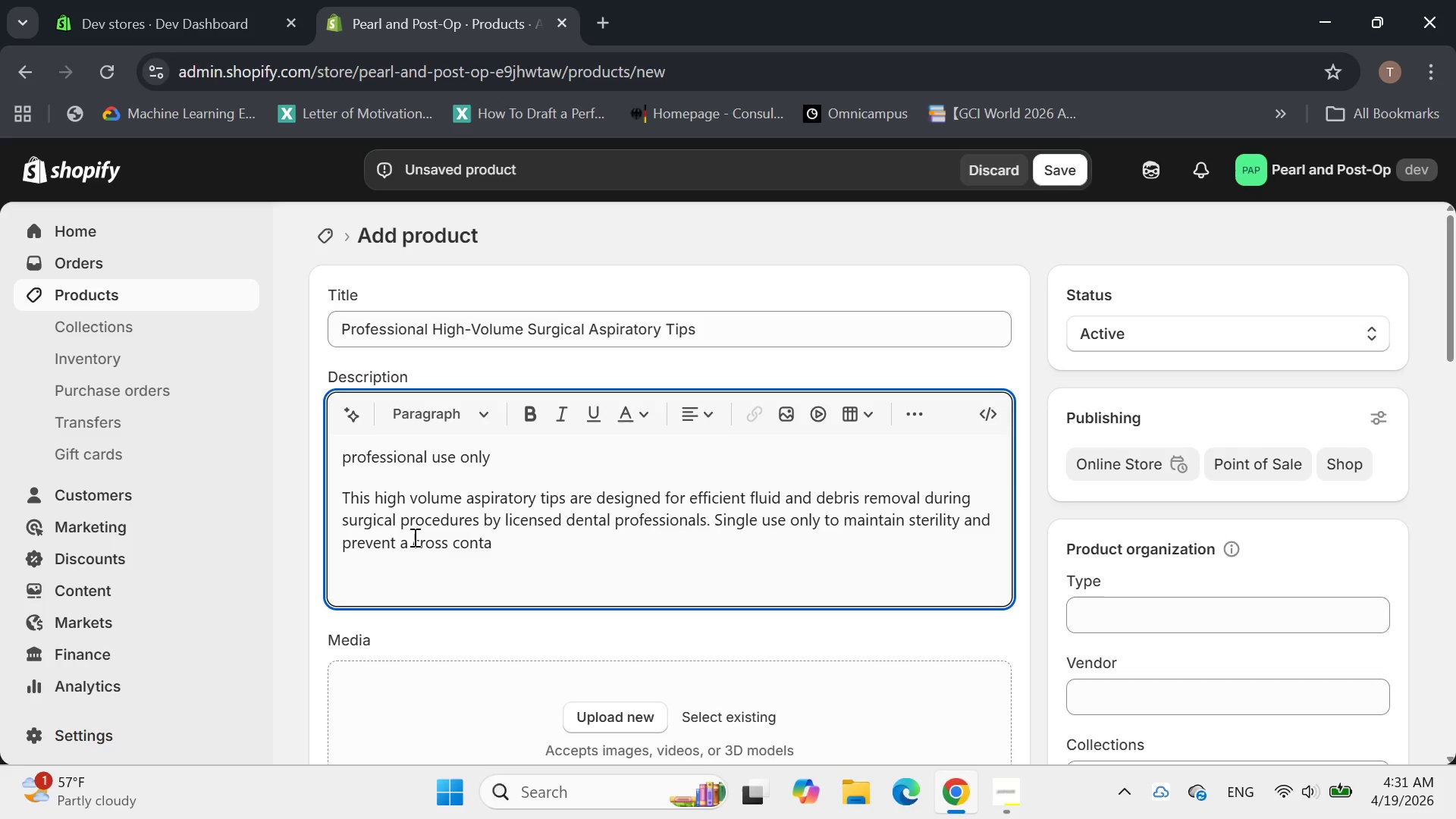 
key(Backspace)
 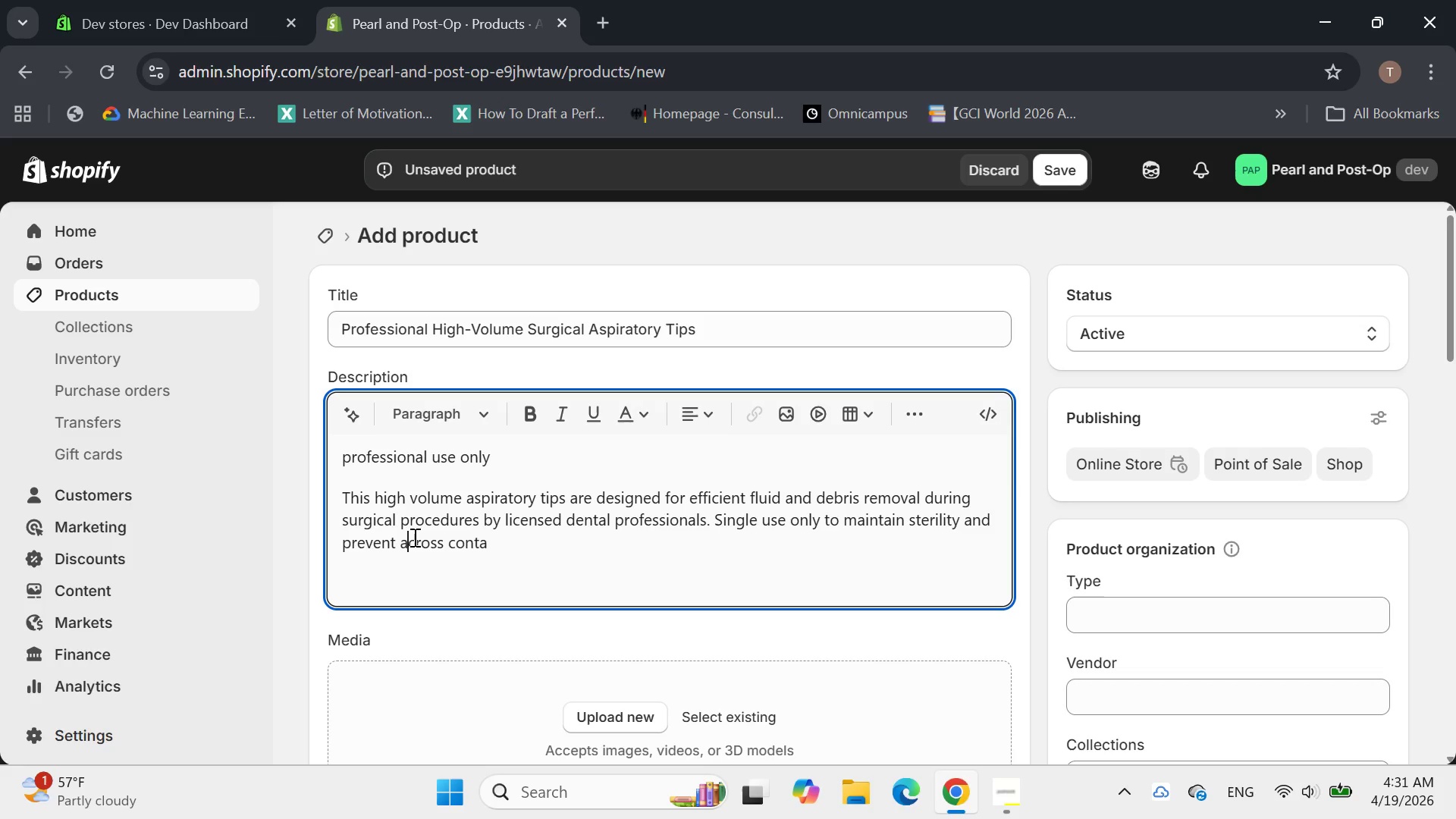 
key(Backspace)
 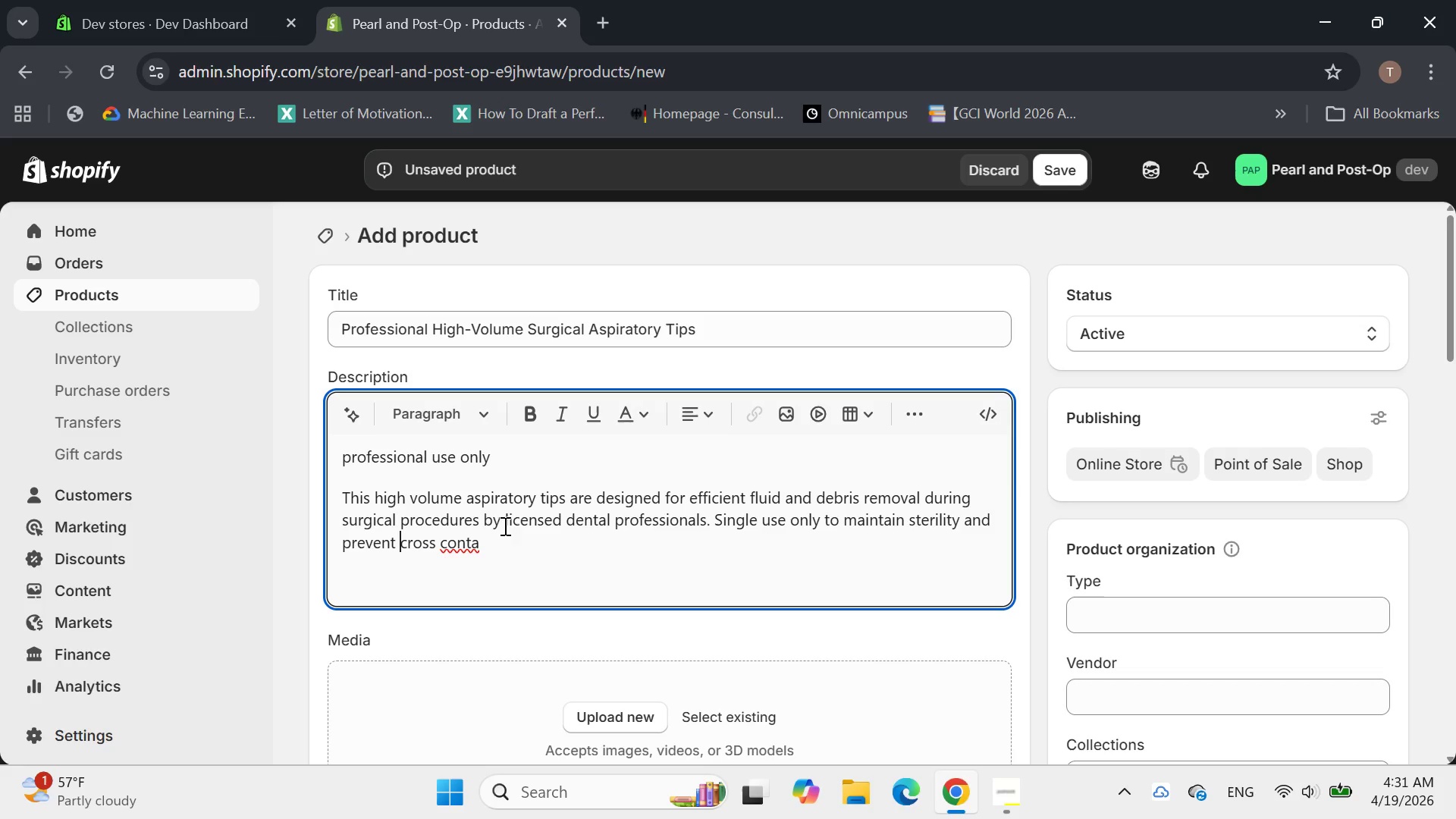 
left_click([508, 523])
 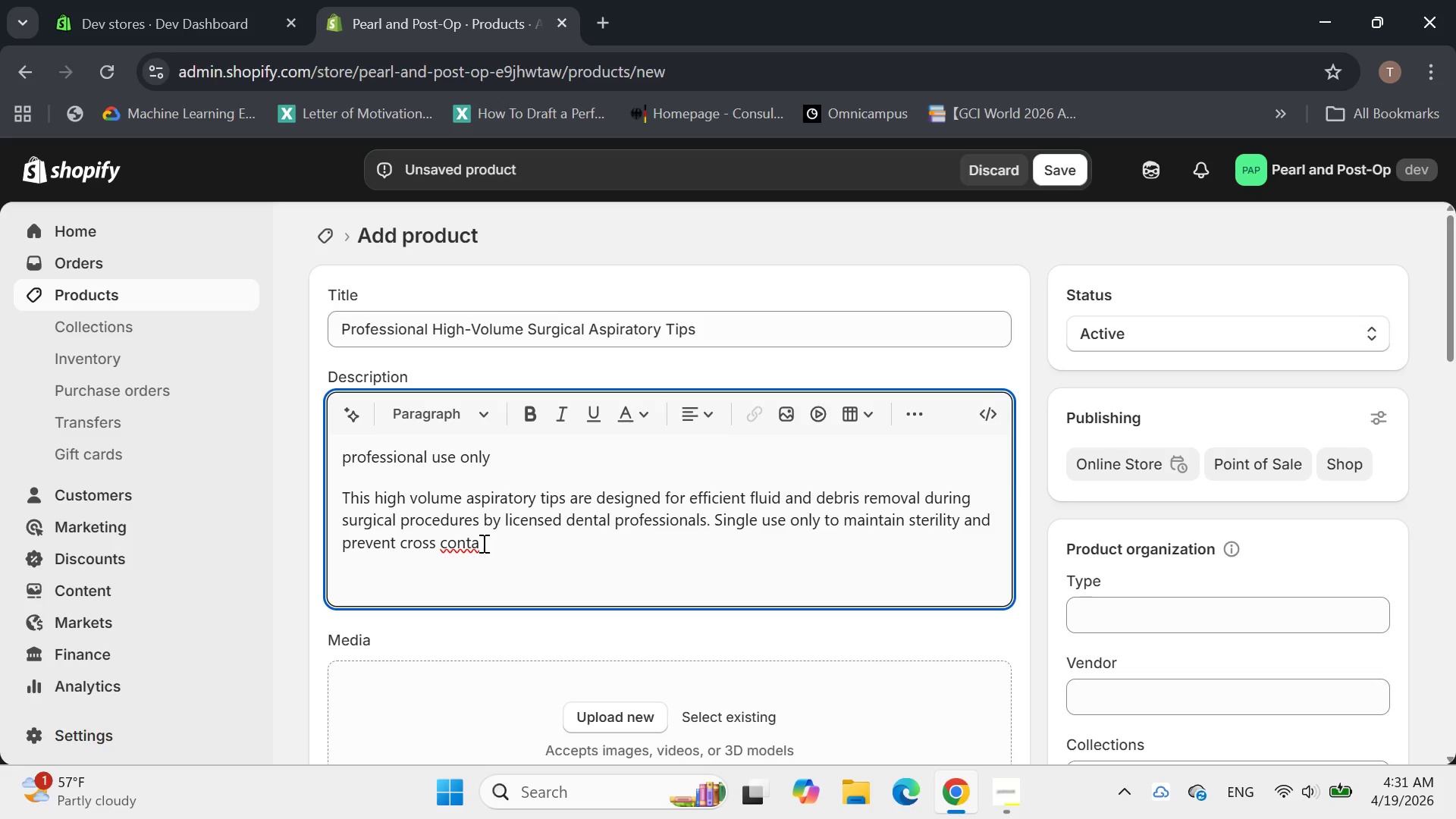 
left_click([482, 543])
 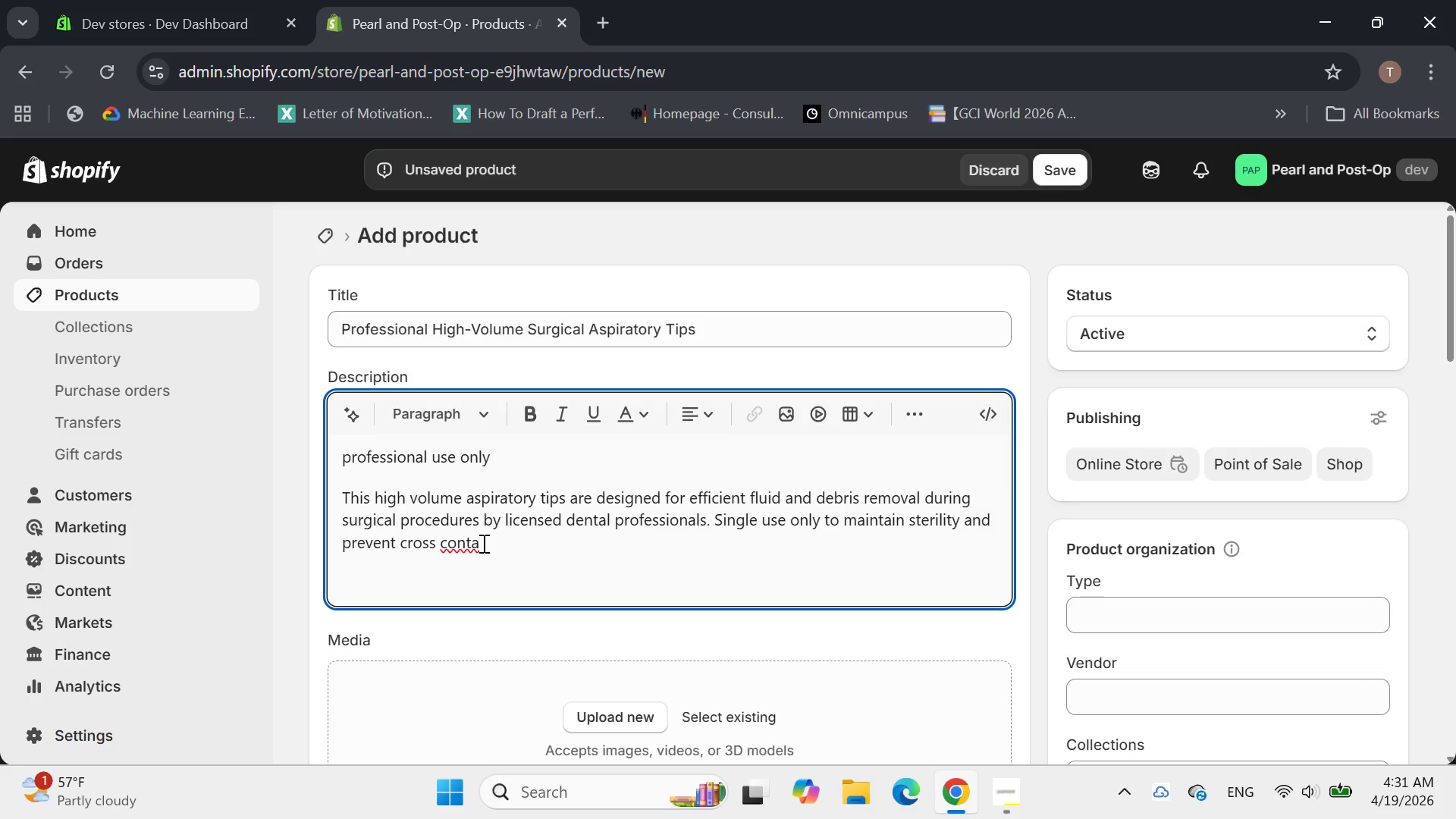 
type(mination.)
 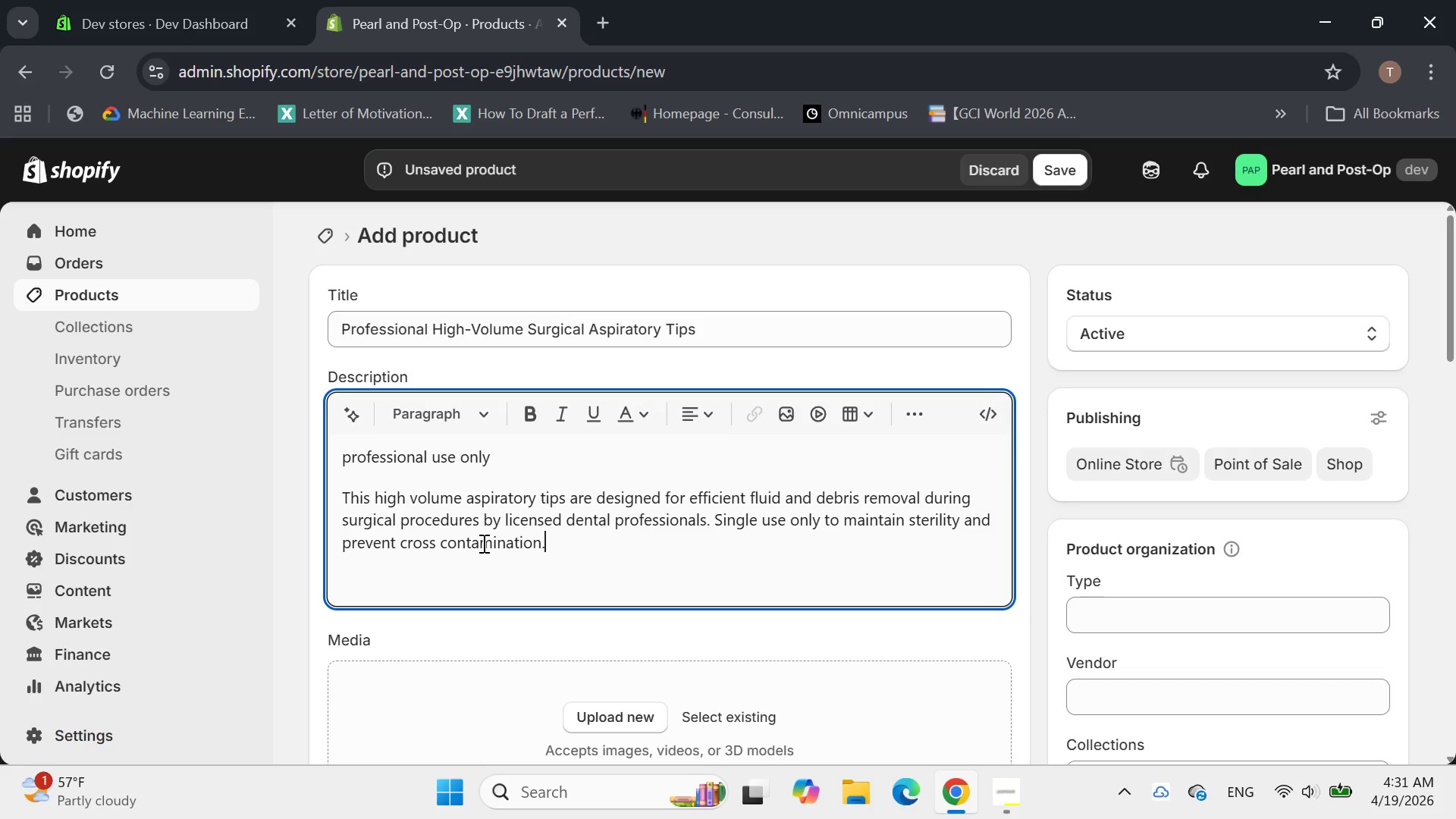 
key(Enter)
 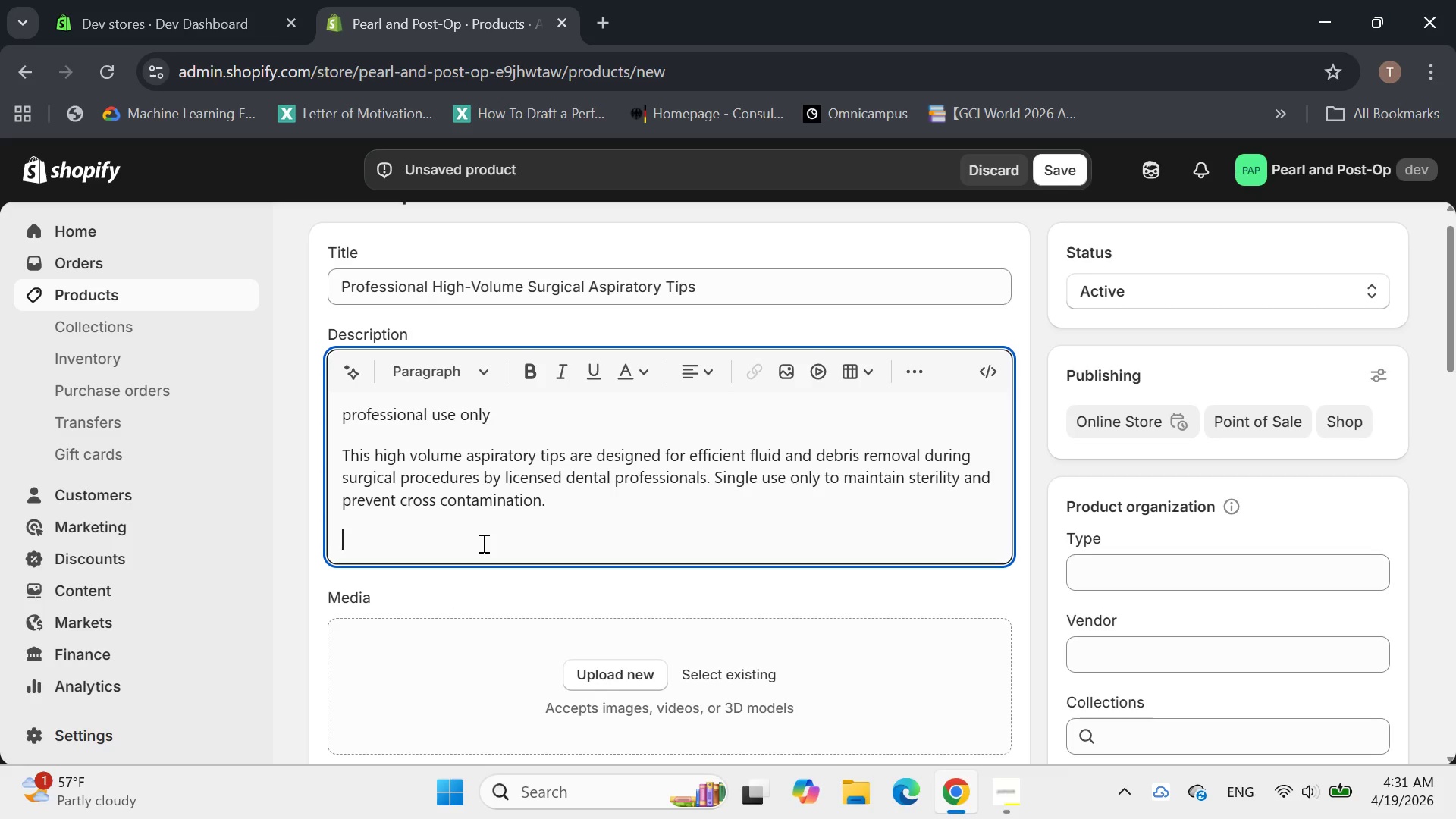 
wait(5.98)
 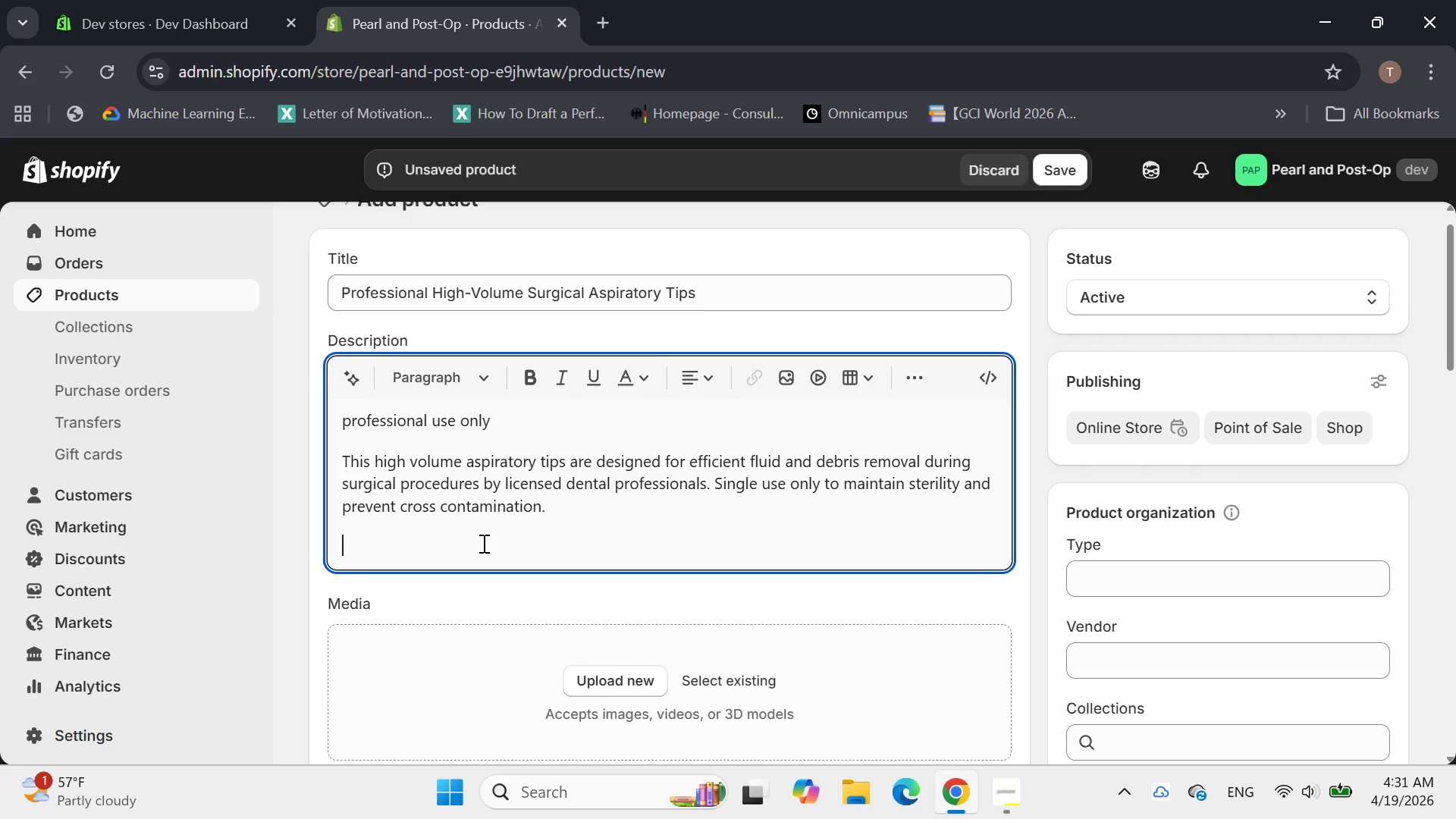 
type(Direction of use )
key(Backspace)
key(Backspace)
key(Backspace)
key(Backspace)
type(Use:)
 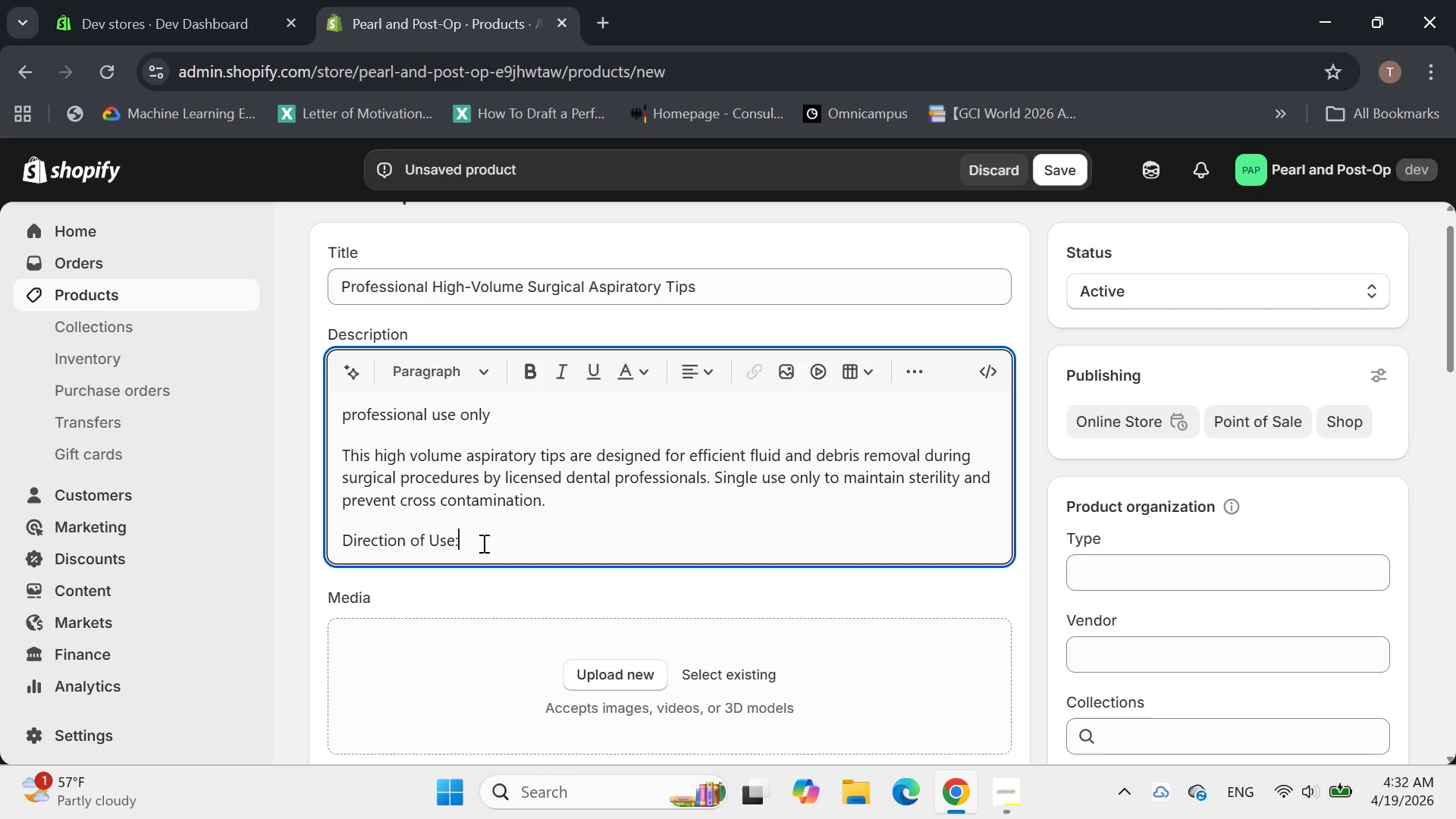 
key(Enter)
 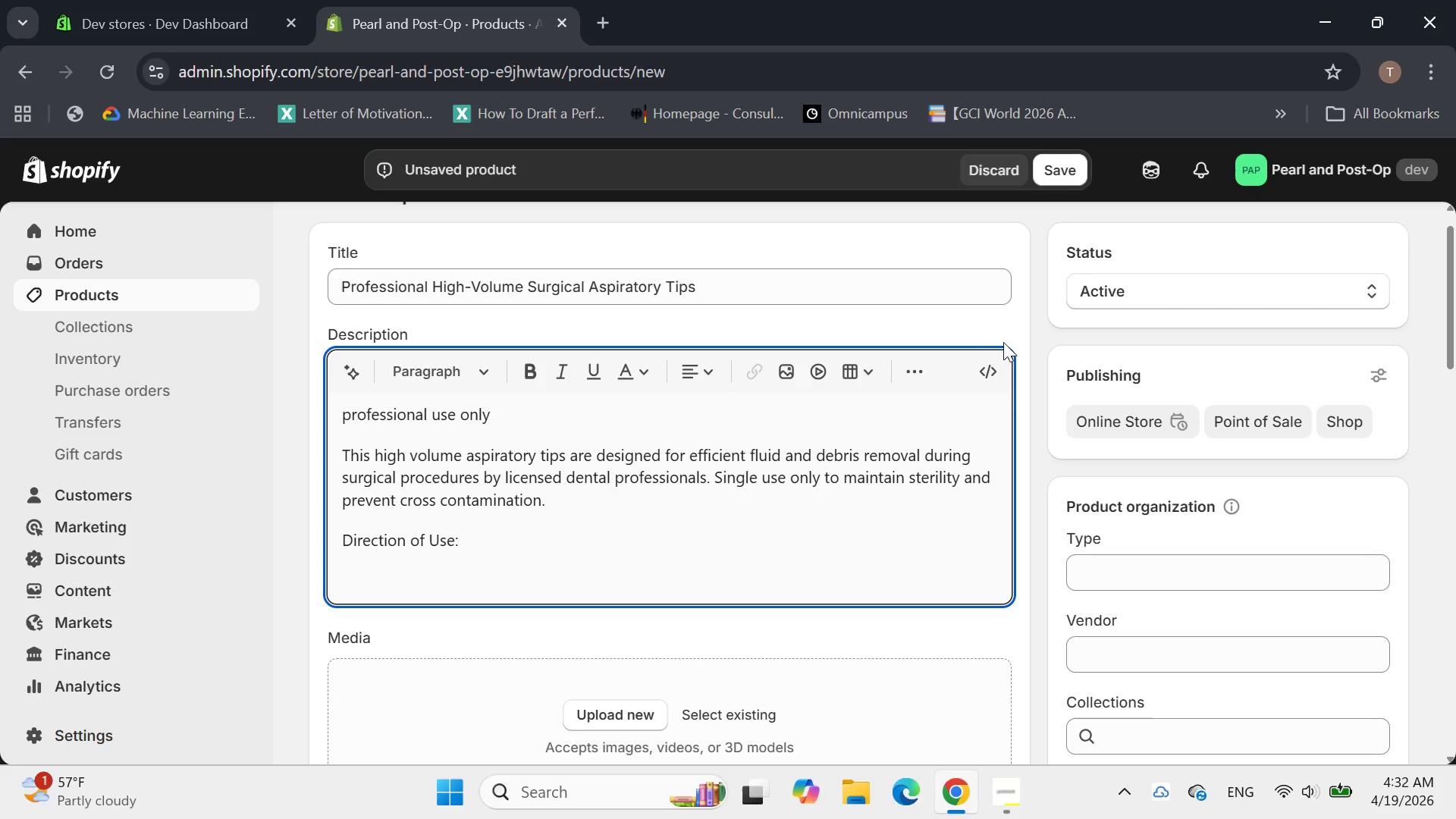 
left_click([917, 369])
 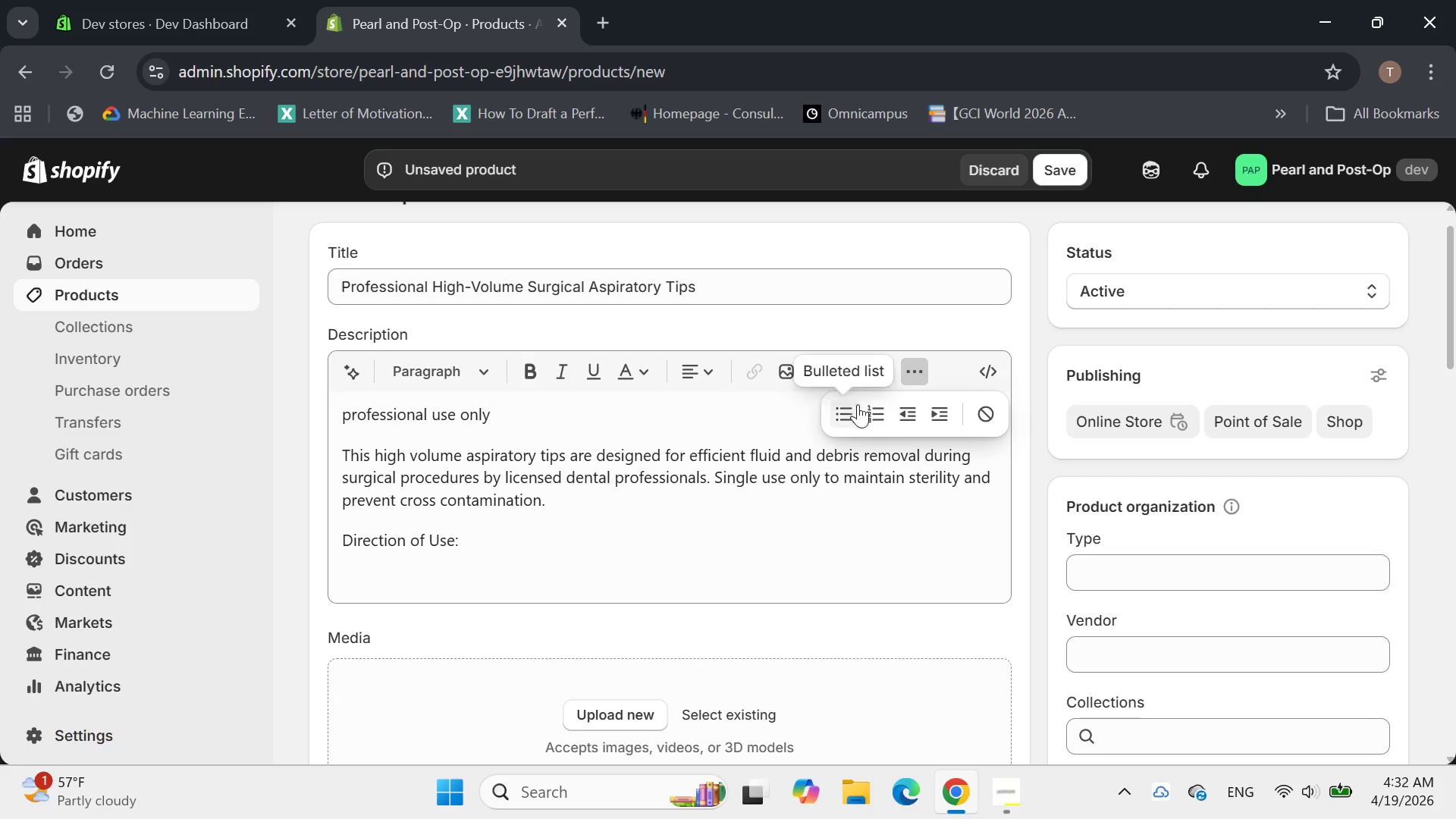 
left_click([880, 410])
 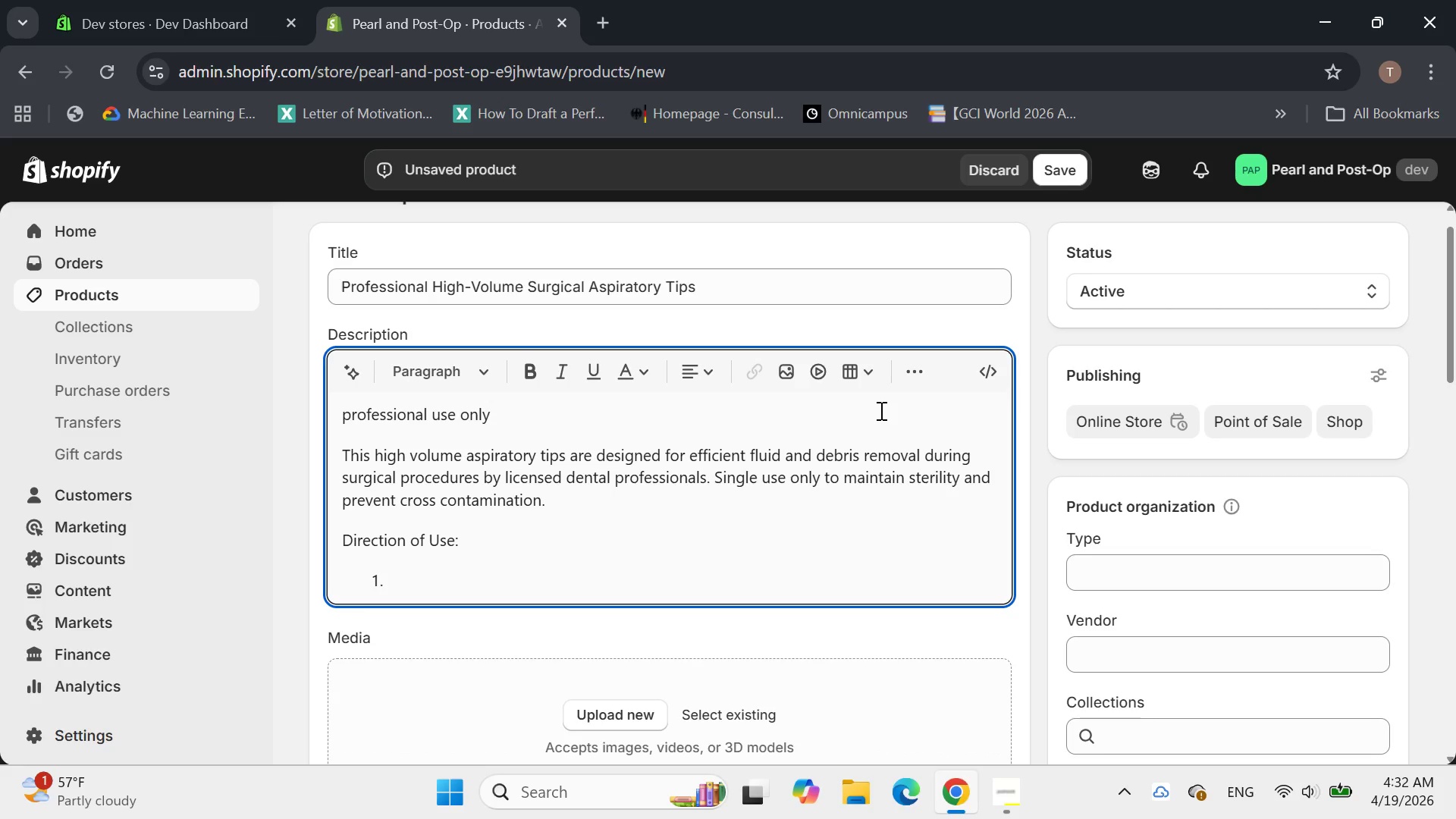 
type(Attach)
 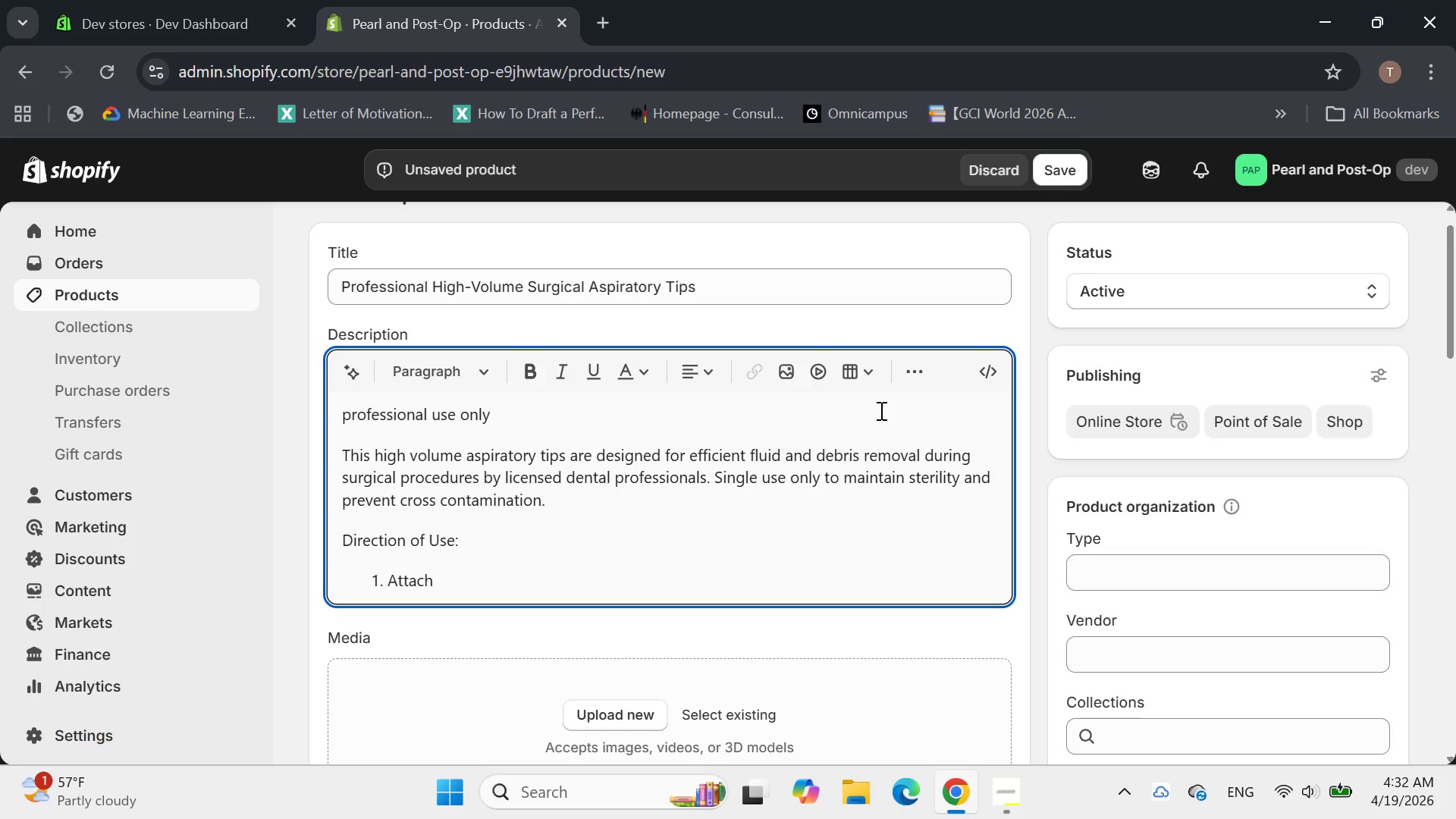 
type( the aspiratory tip seci)
key(Backspace)
type(urely to the dental units HVE ())
 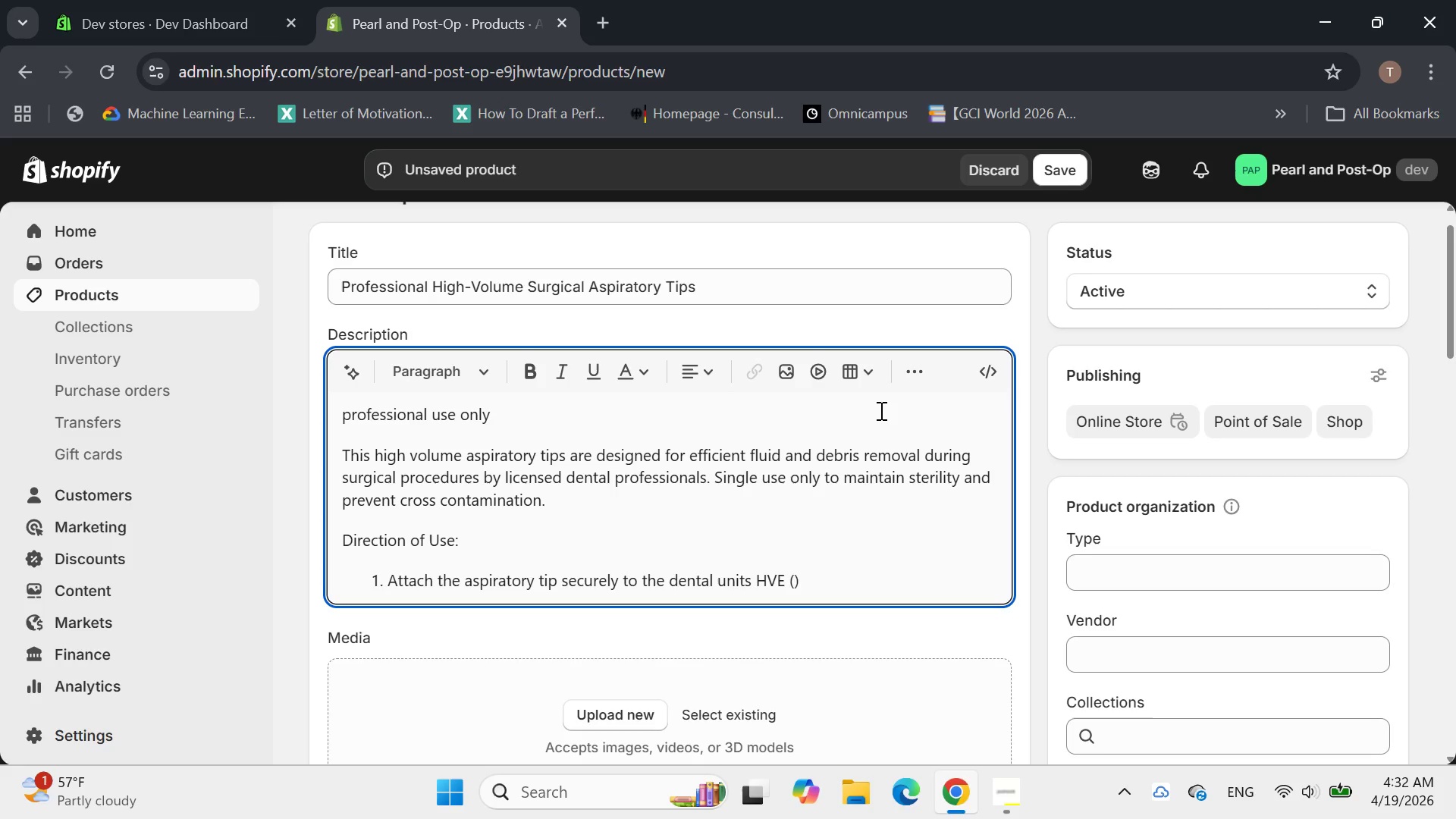 
key(ArrowLeft)
 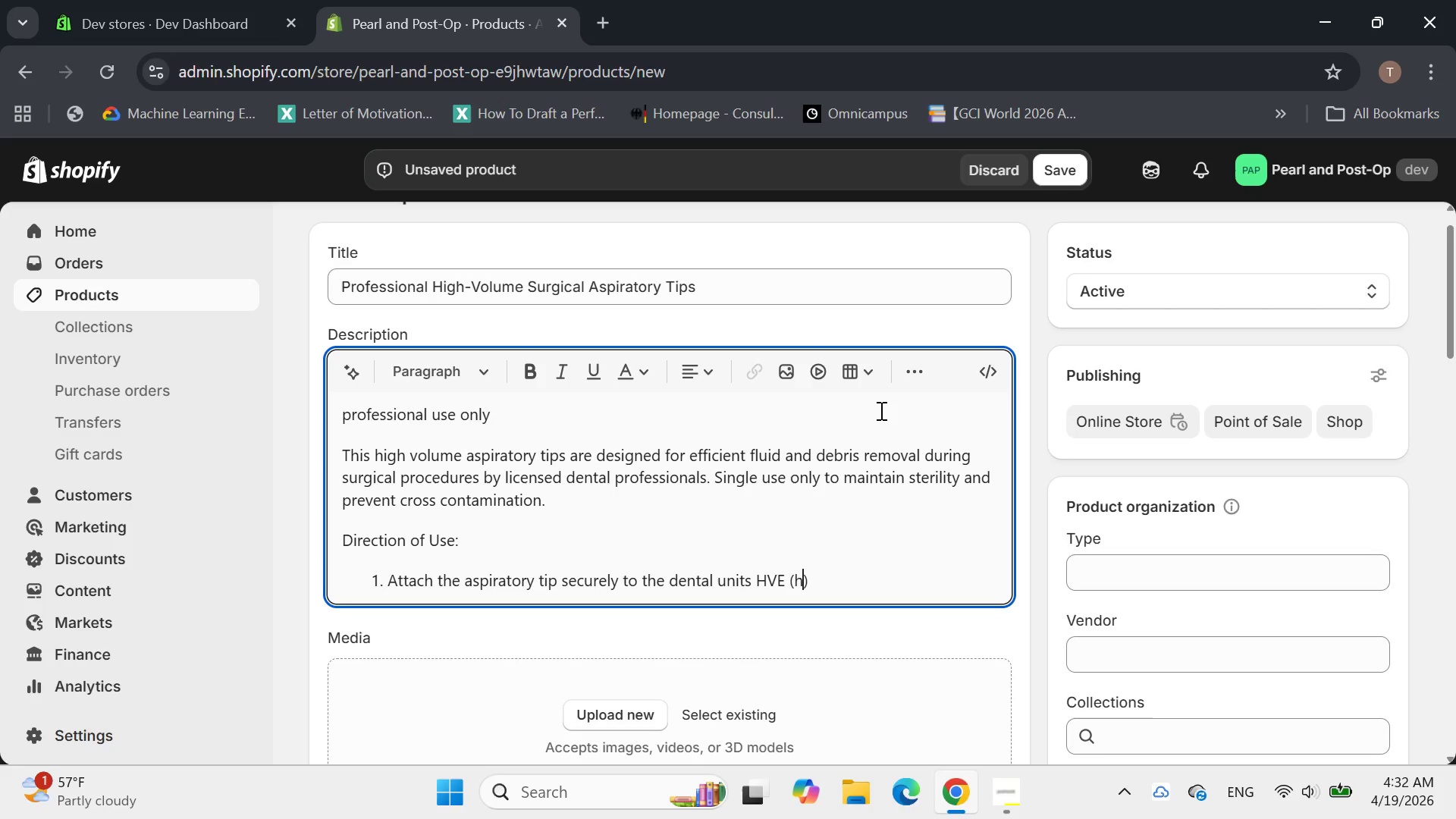 
type(high volume )
 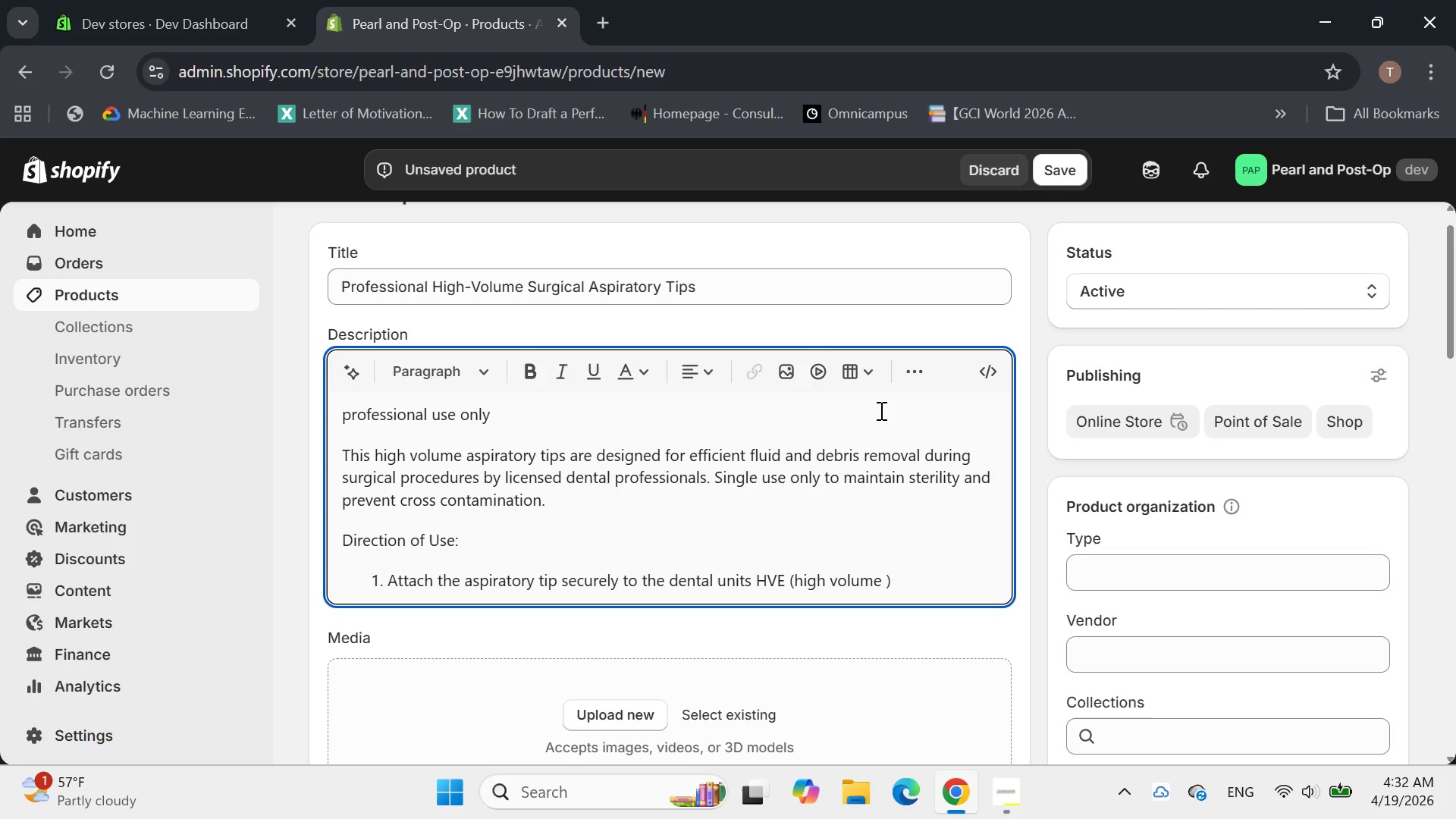 
key(ArrowLeft)
 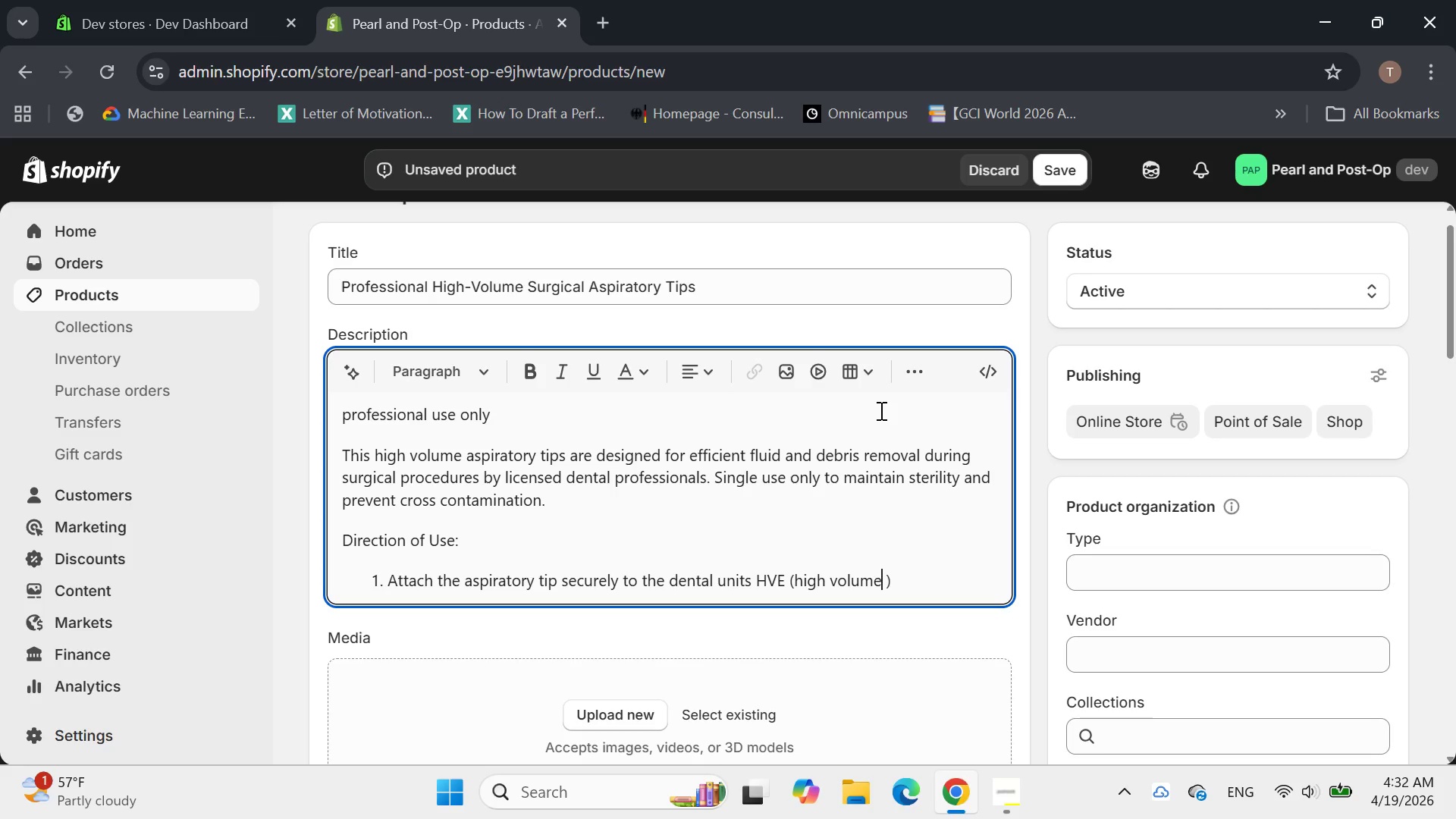 
key(ArrowLeft)
 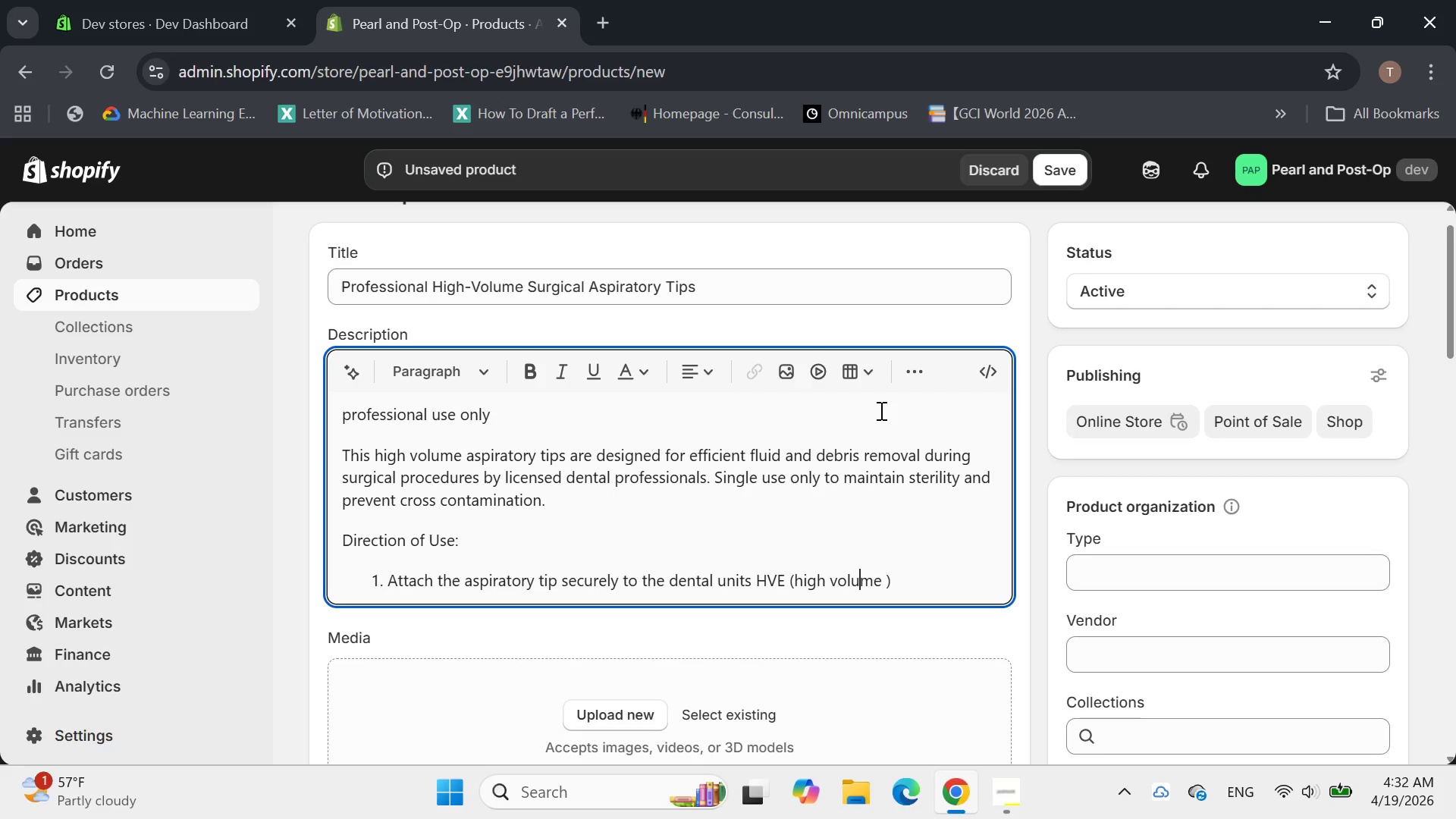 
key(ArrowLeft)
 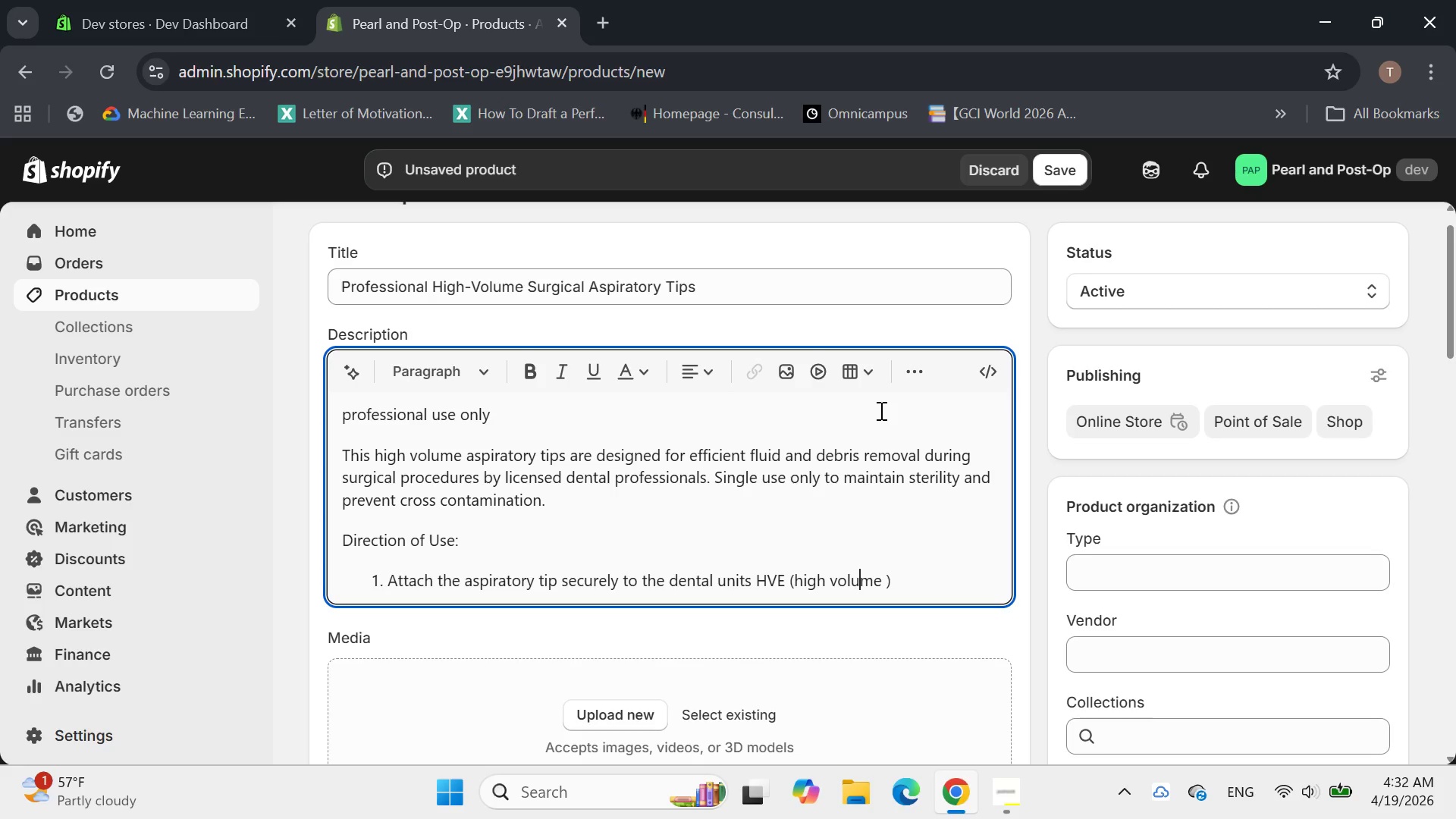 
key(ArrowLeft)
 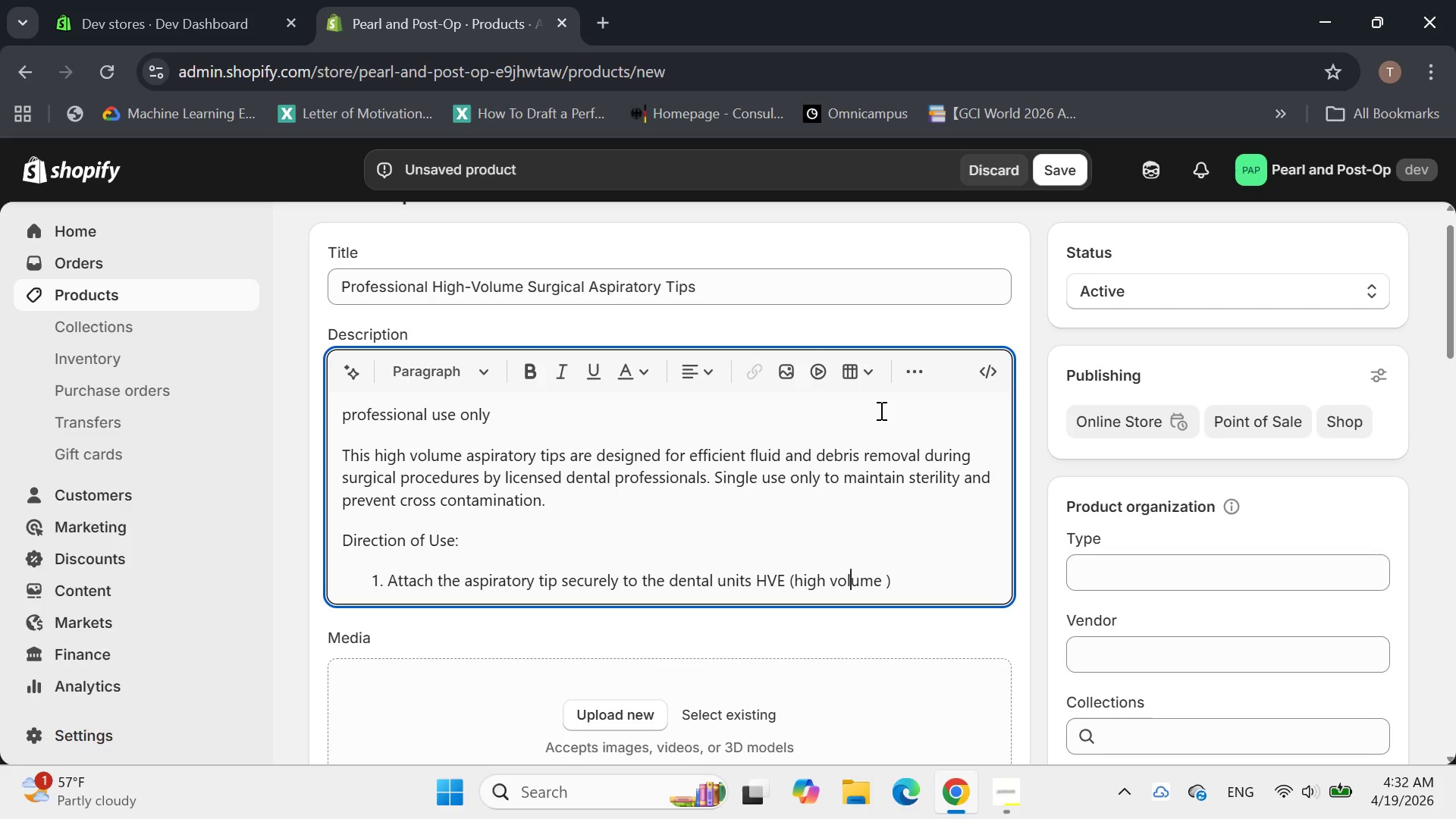 
key(ArrowLeft)
 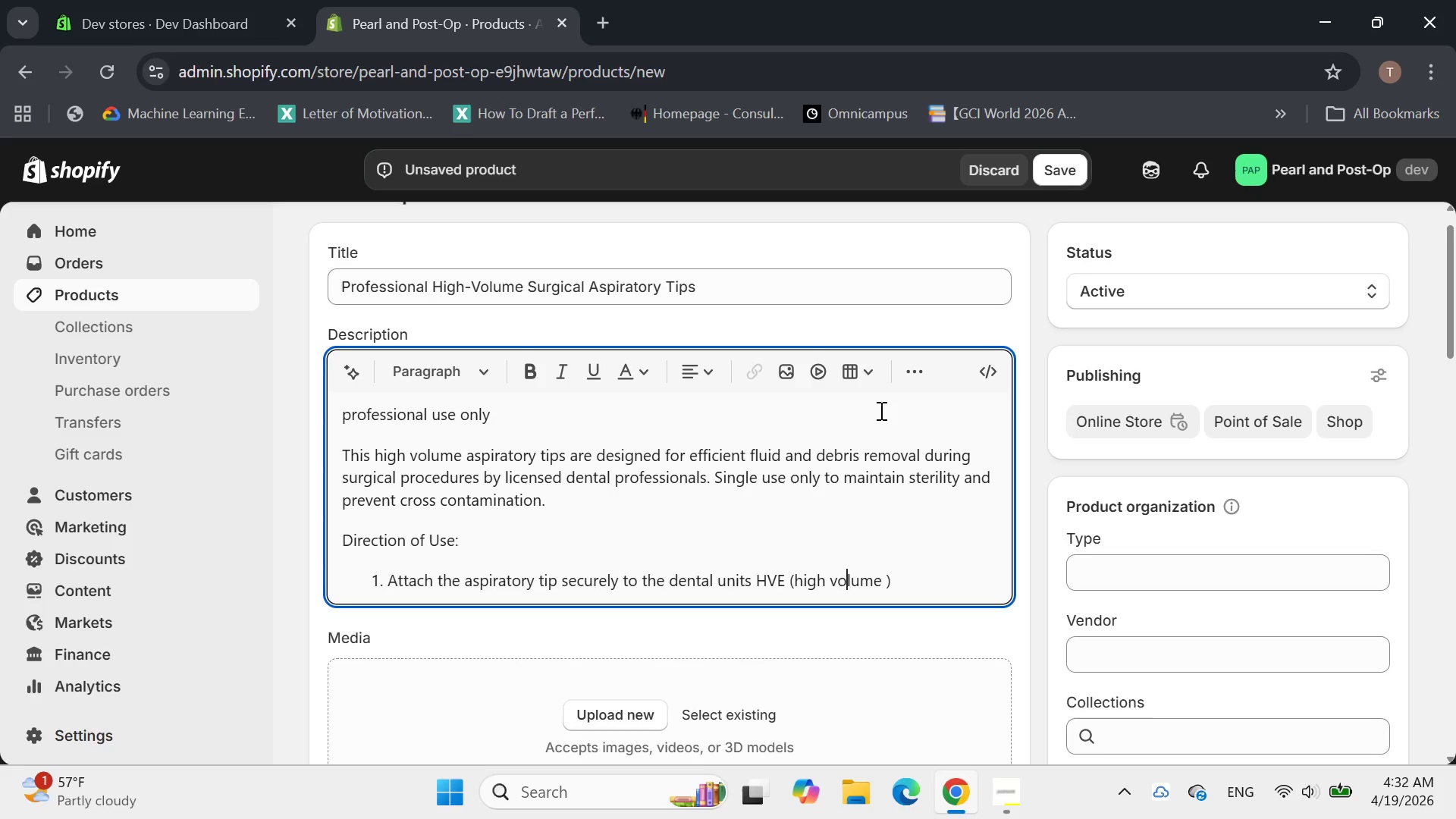 
key(ArrowLeft)
 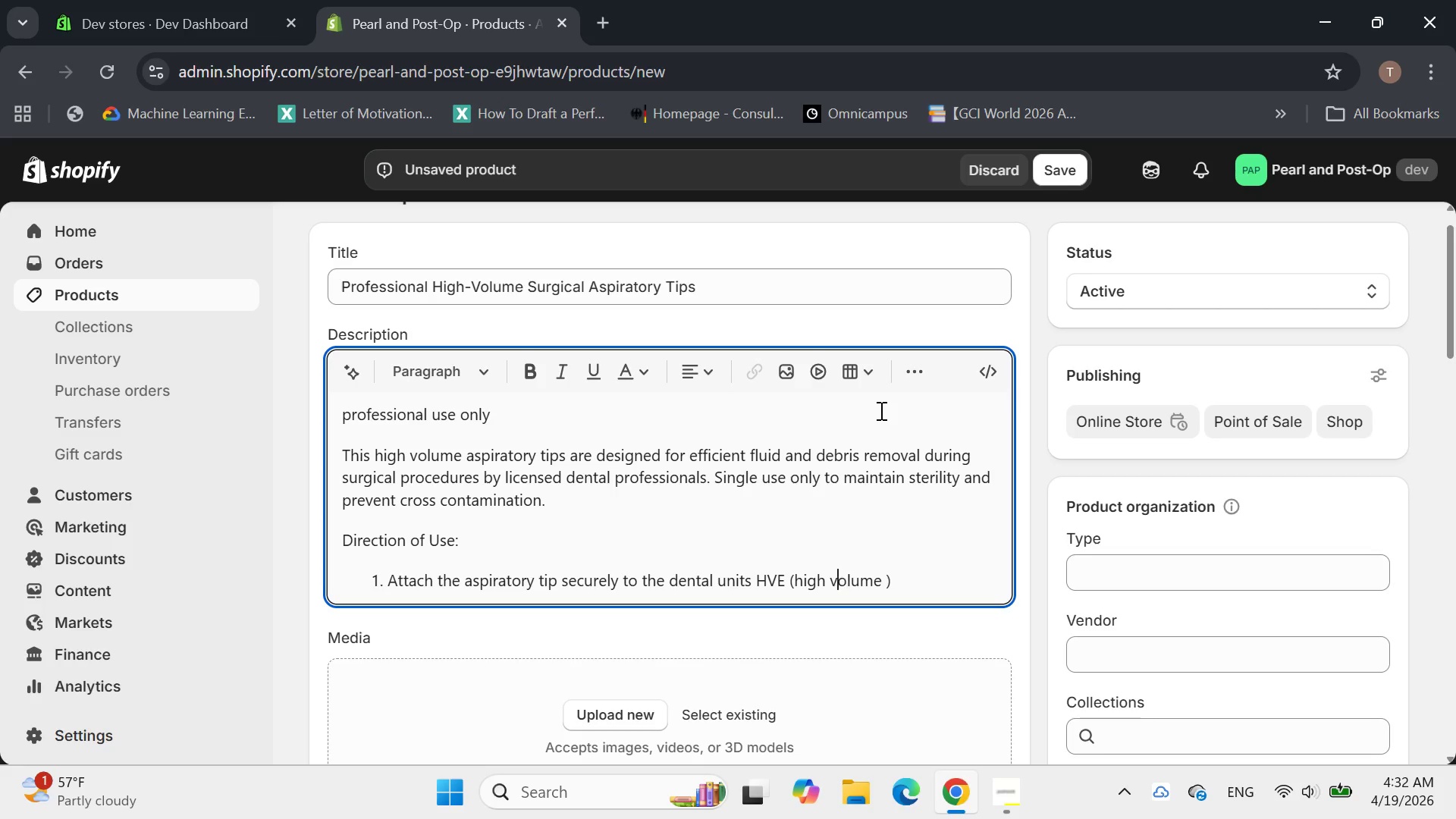 
key(ArrowLeft)
 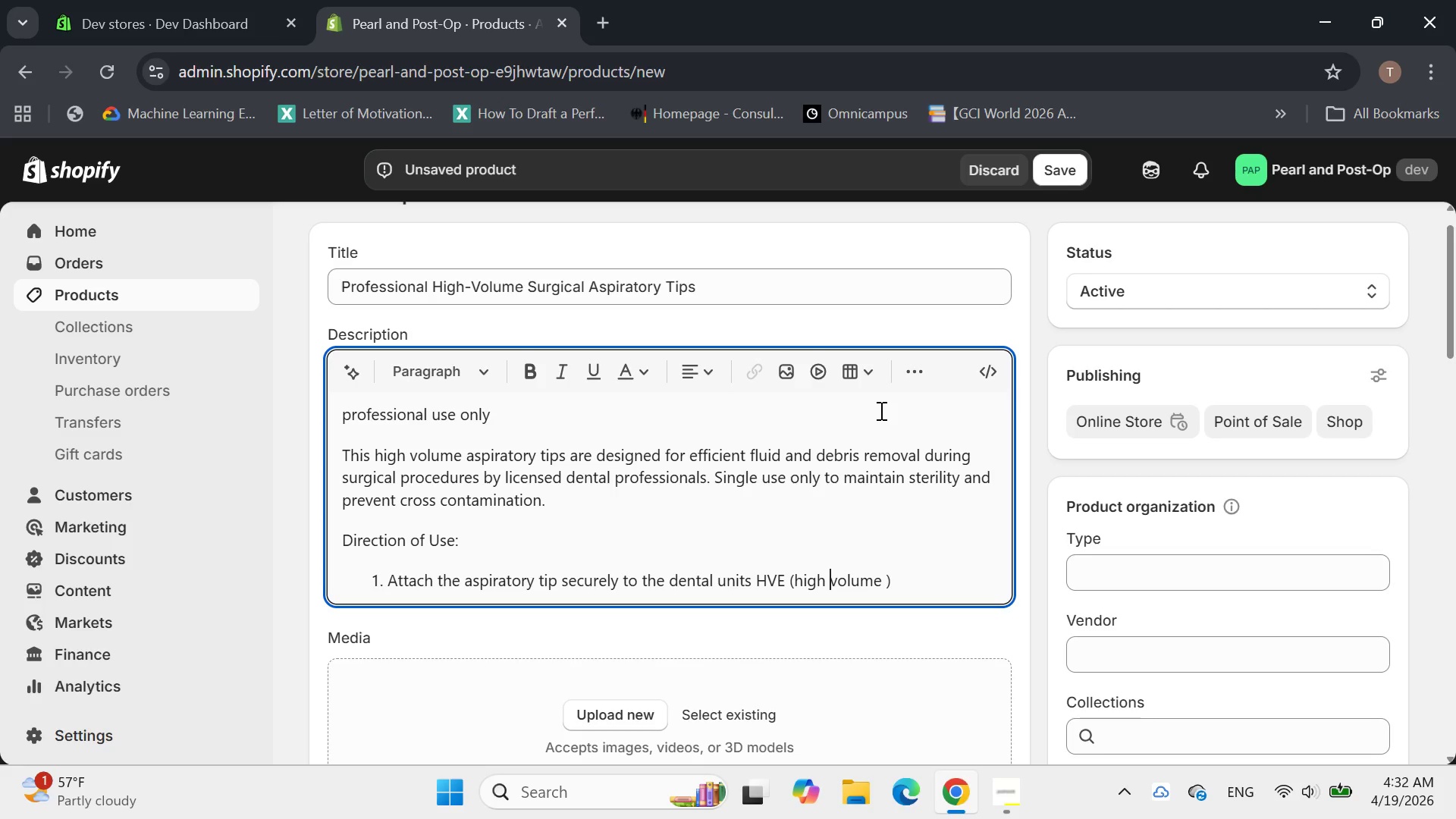 
key(ArrowLeft)
 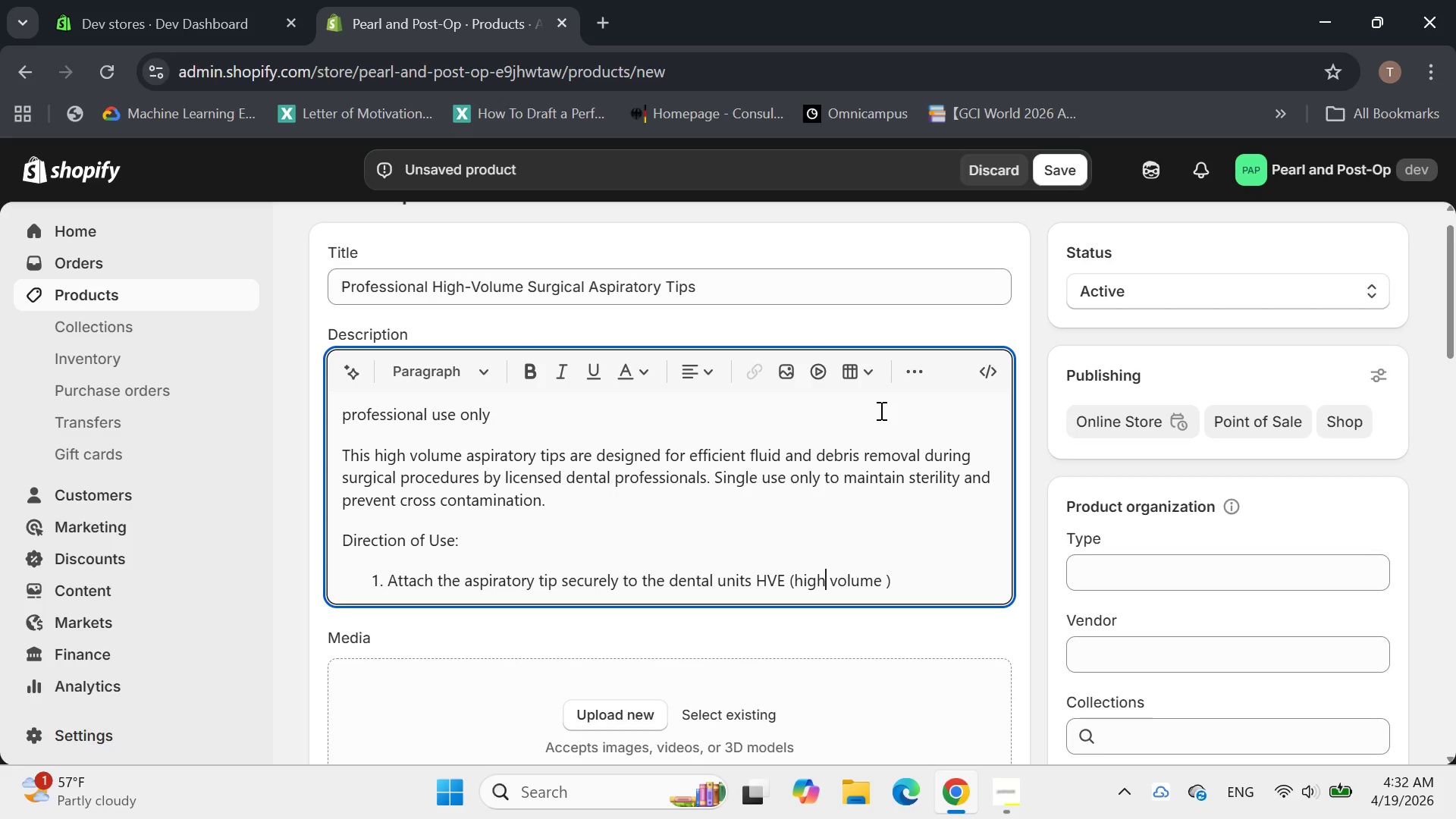 
key(ArrowLeft)
 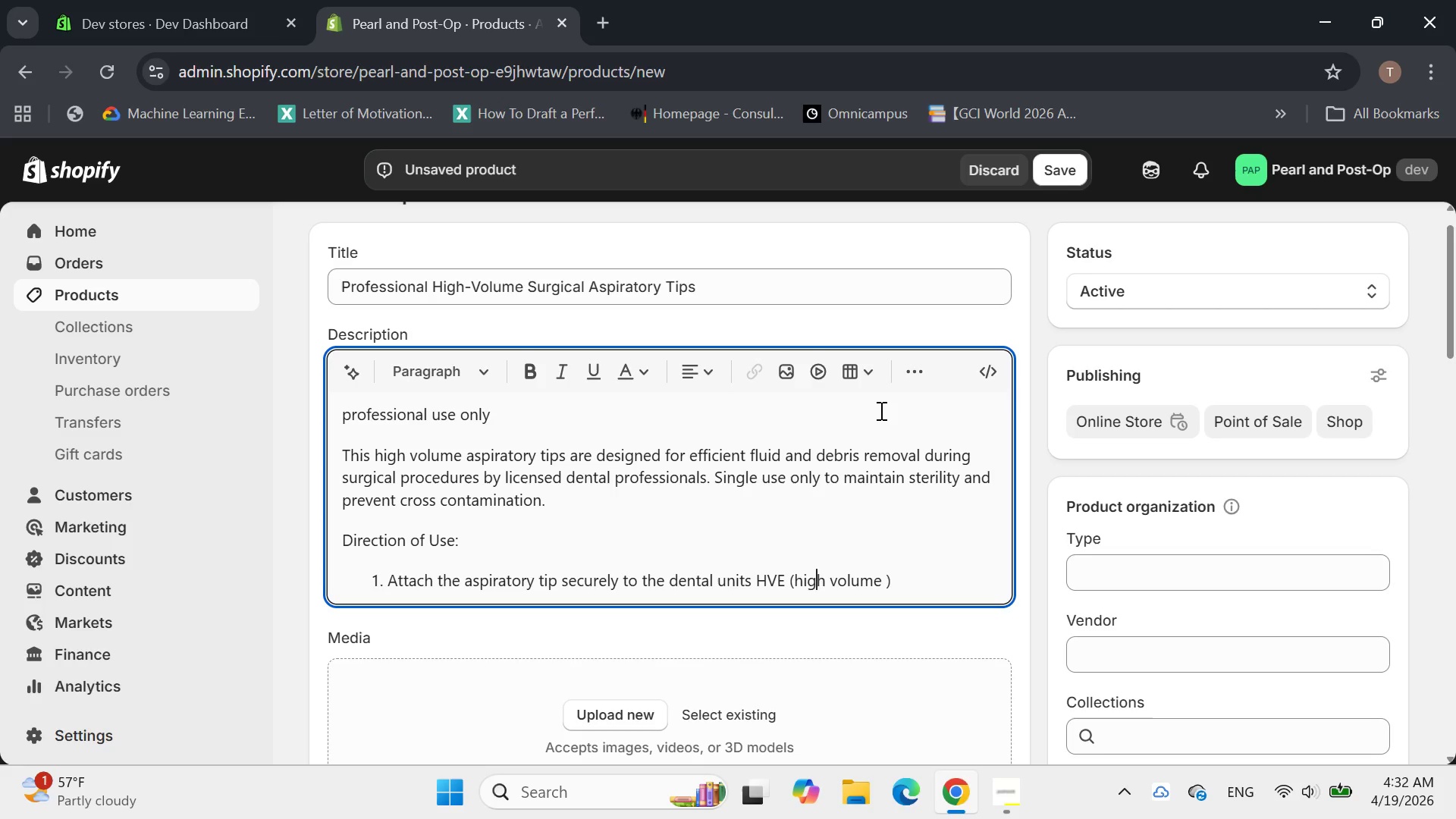 
key(ArrowLeft)
 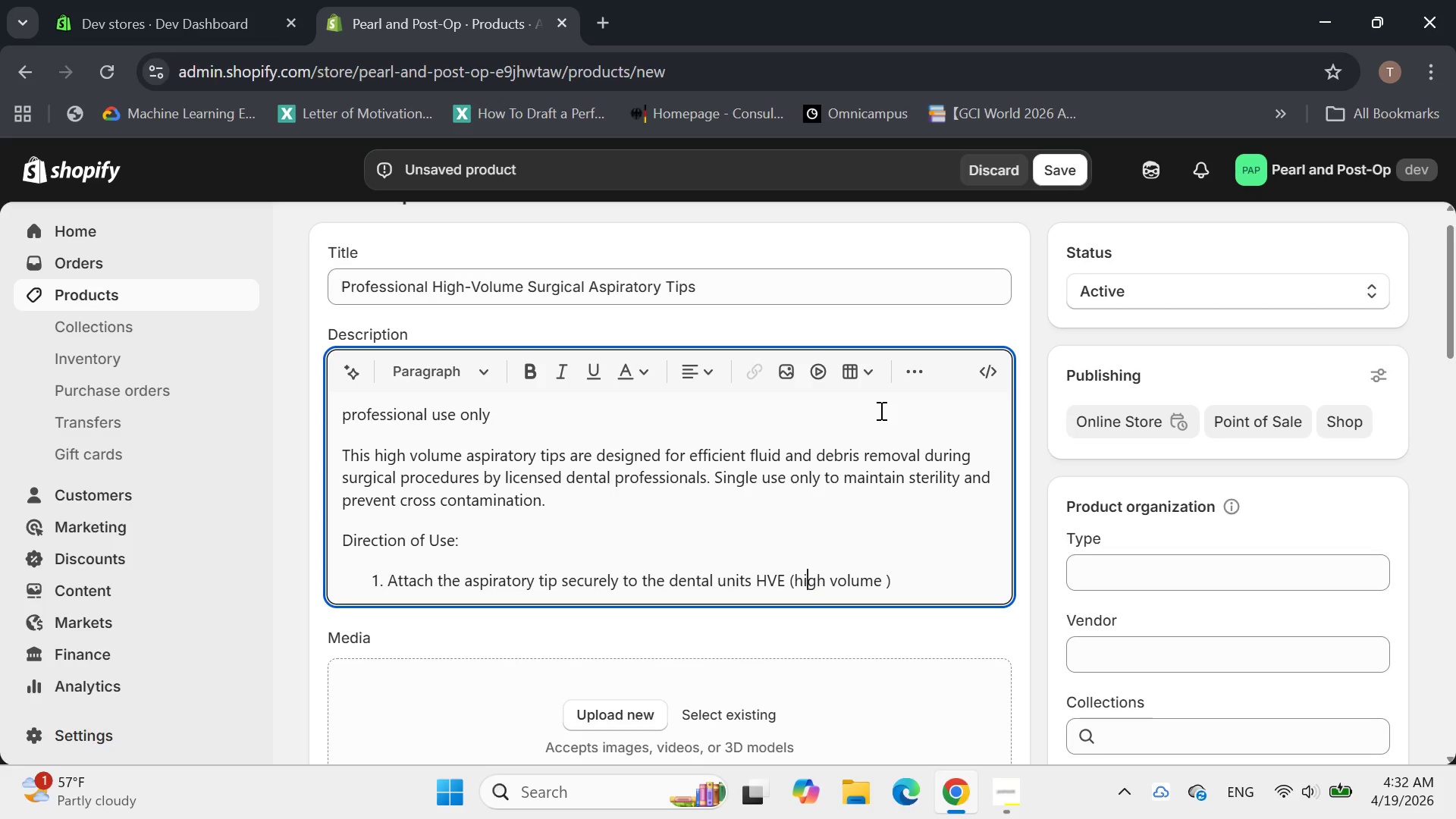 
key(ArrowLeft)
 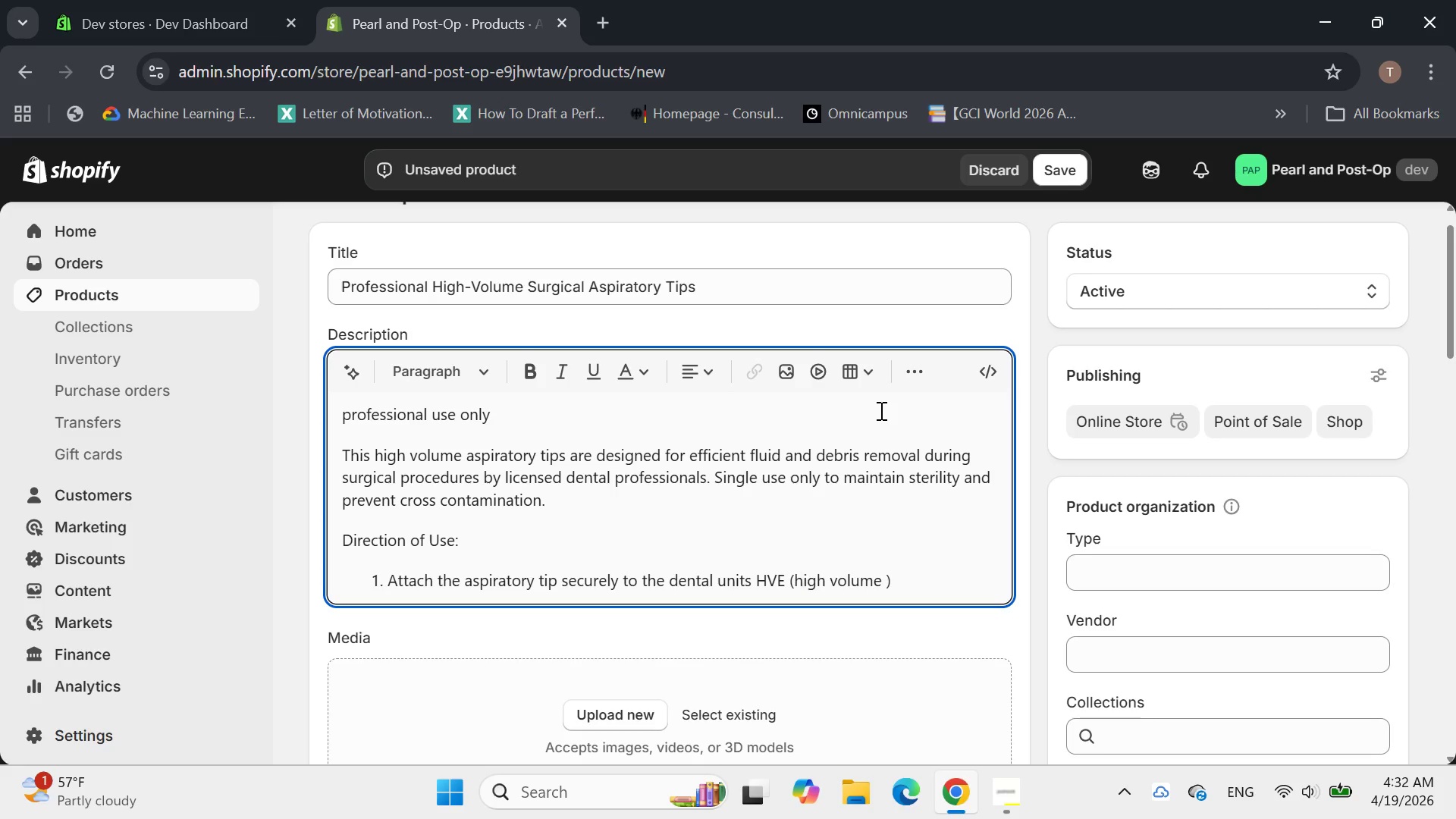 
key(Backspace)
 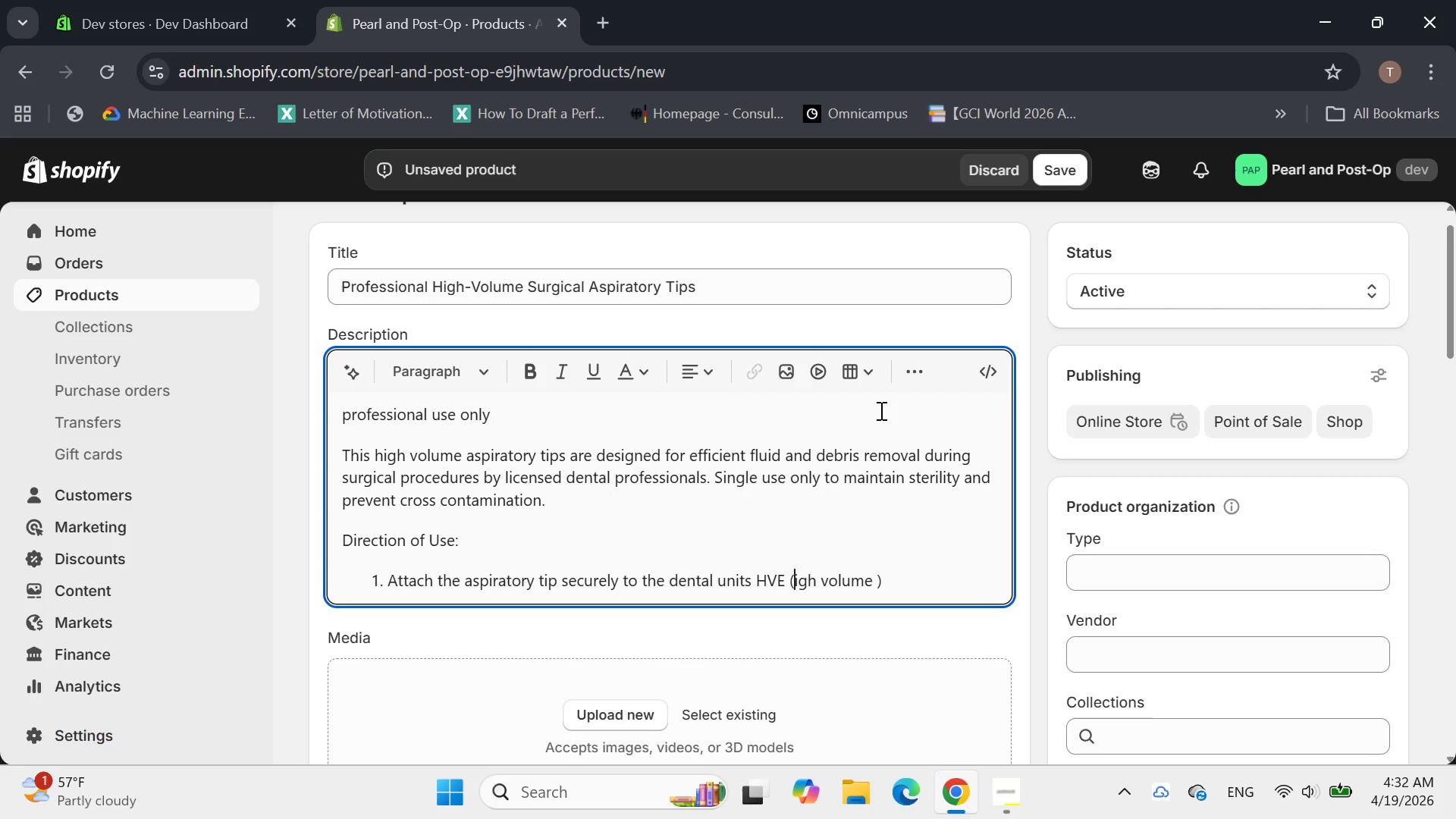 
hold_key(key=CapsLock, duration=0.38)
 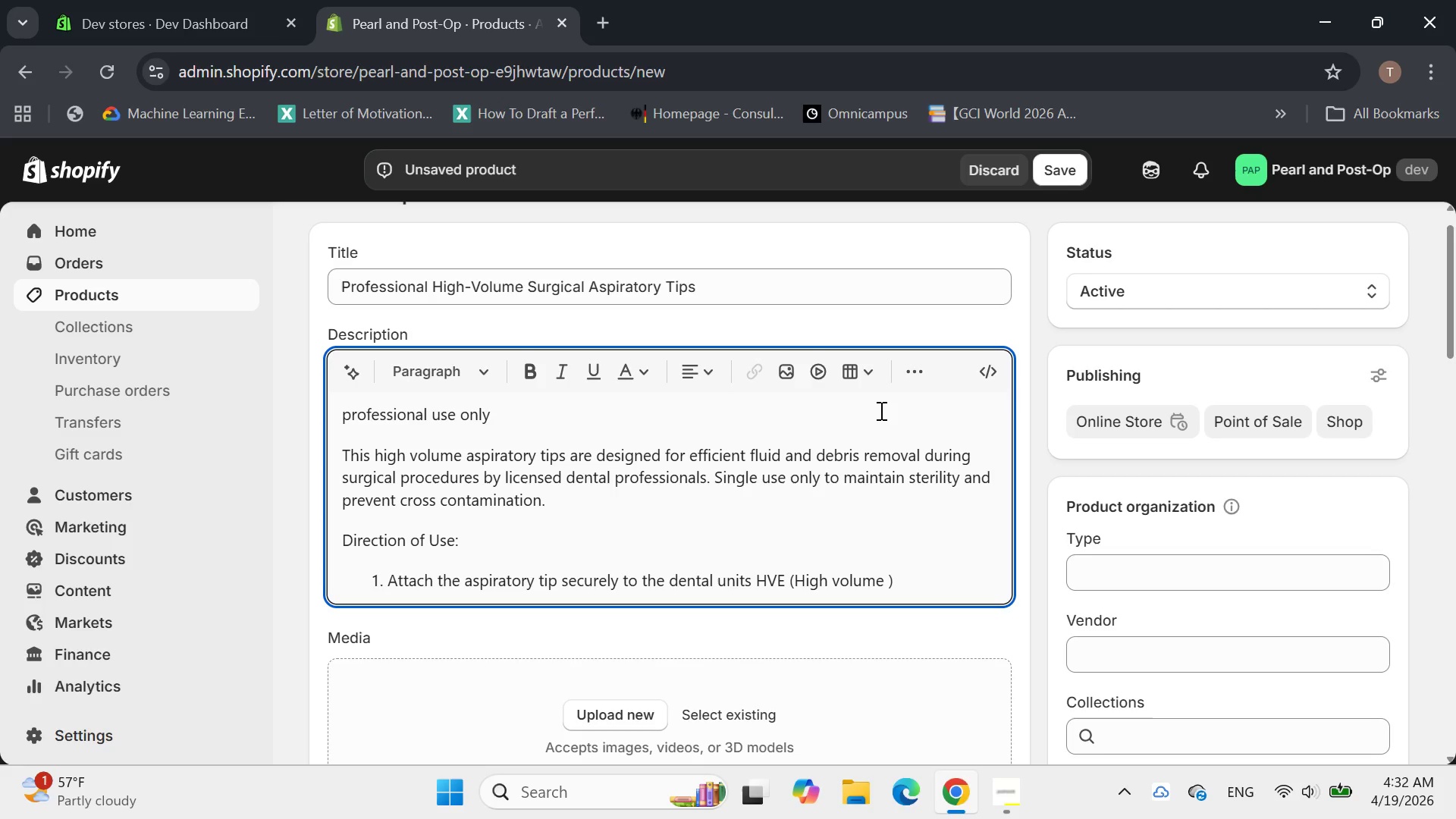 
key(H)
 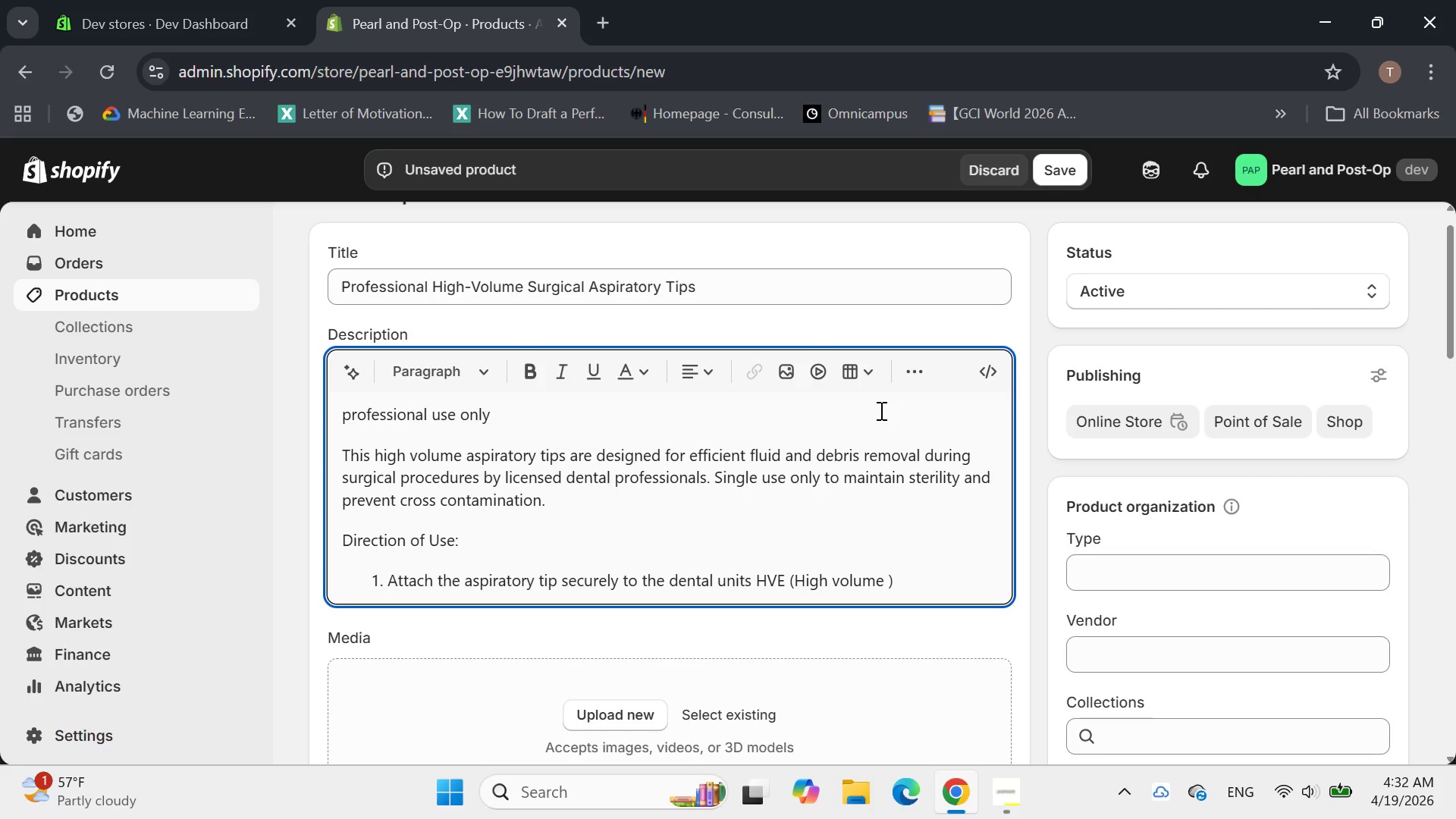 
key(CapsLock)
 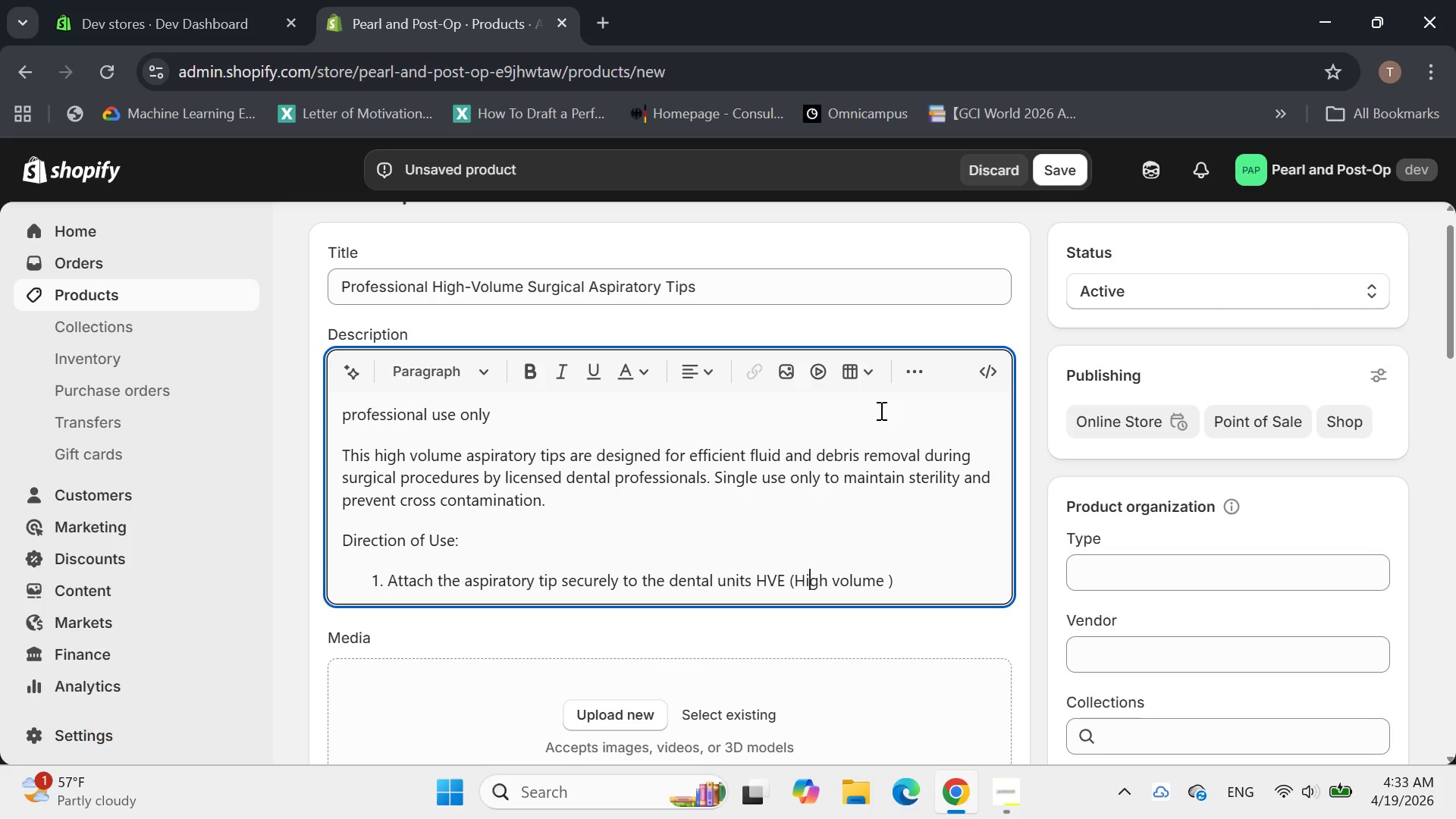 
key(ArrowRight)
 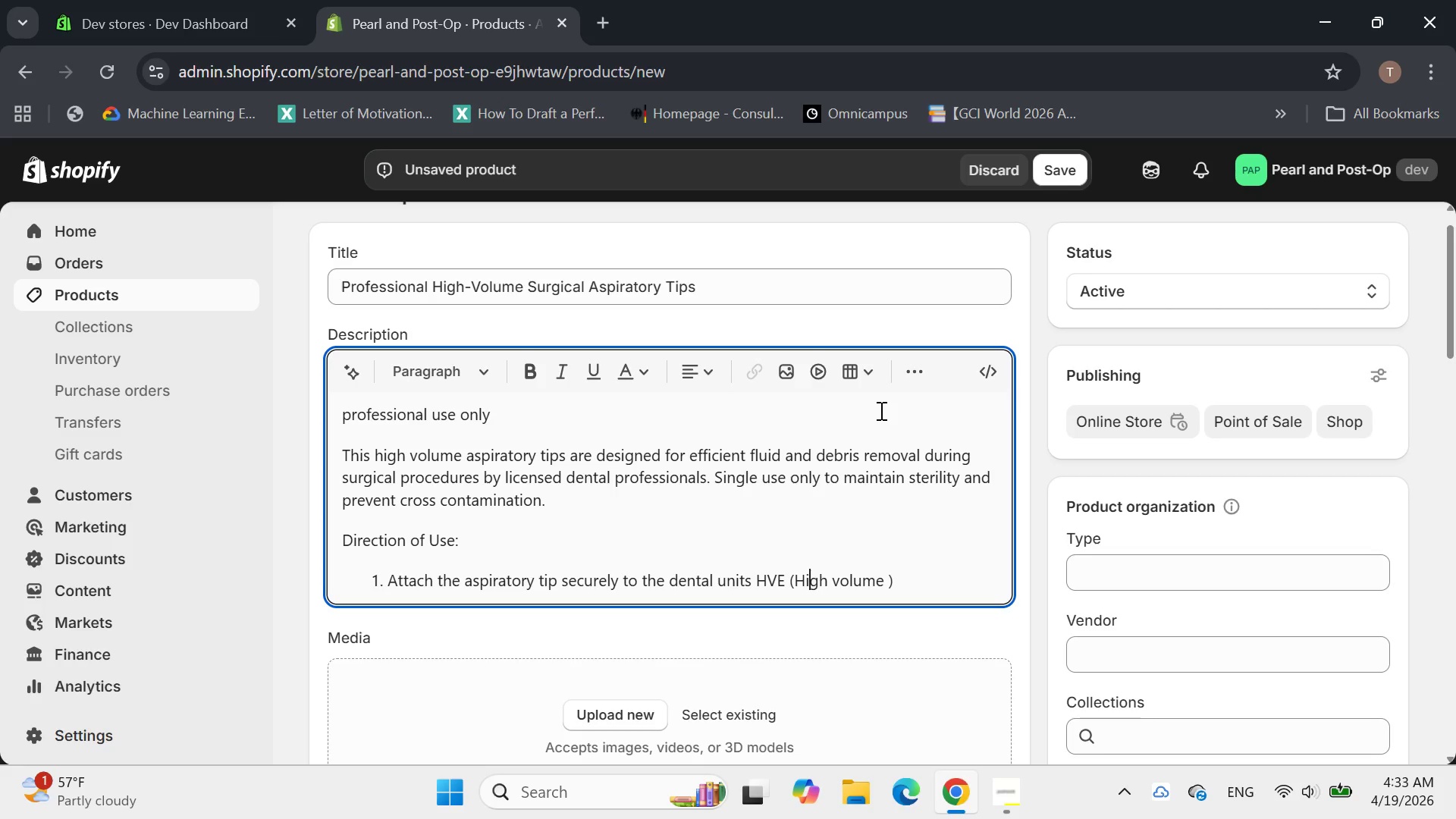 
key(ArrowRight)
 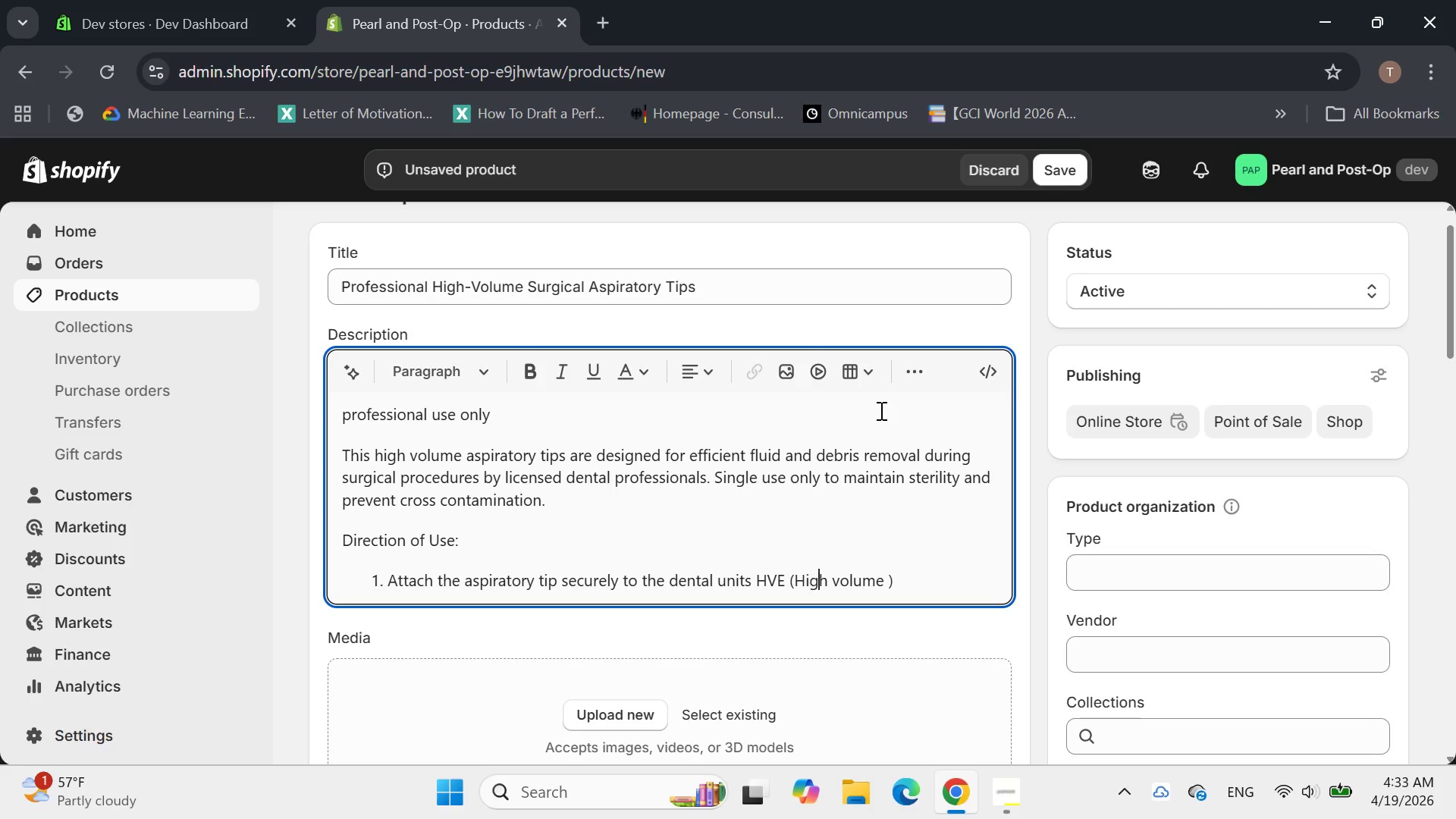 
key(ArrowRight)
 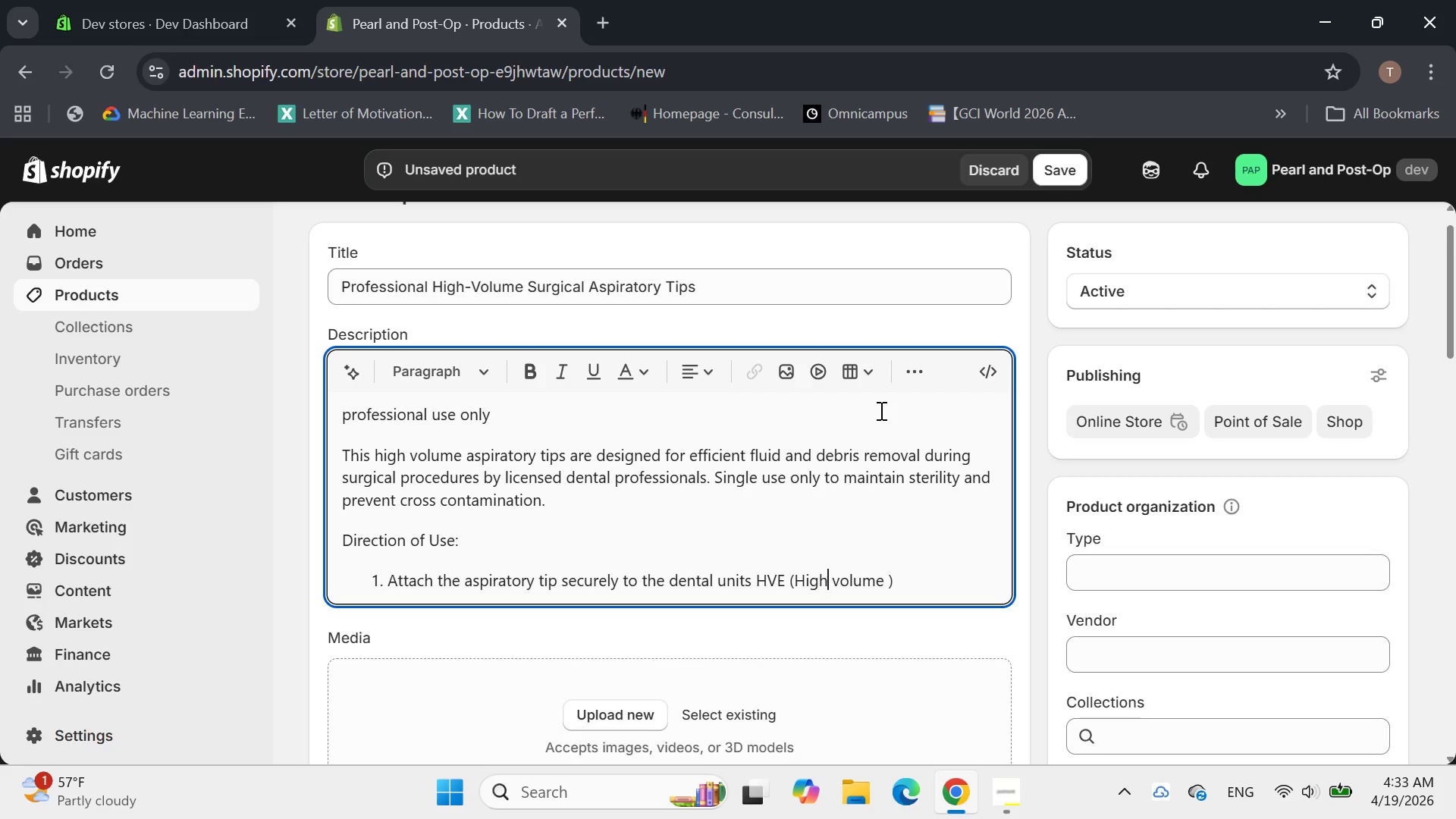 
key(ArrowRight)
 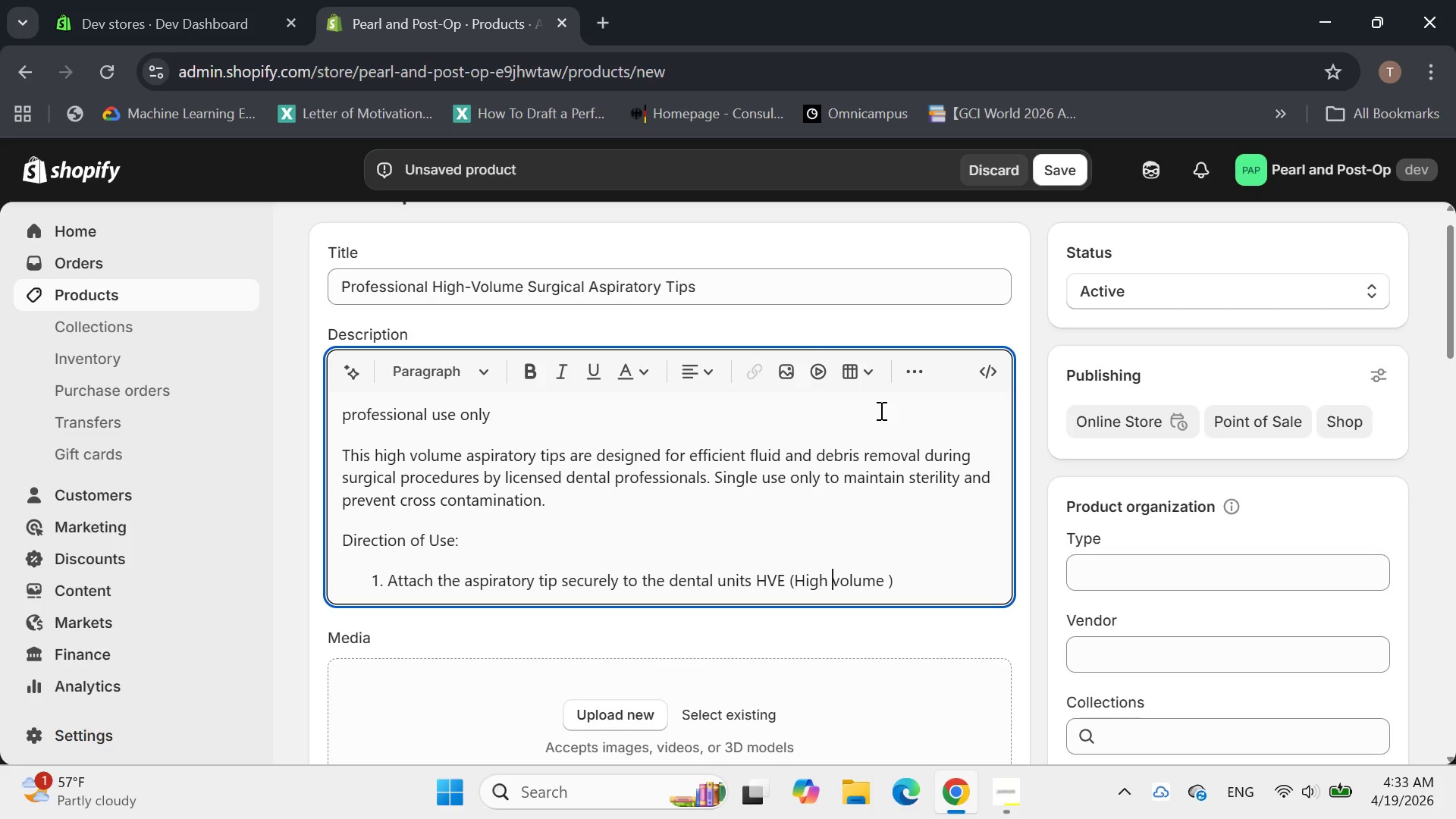 
key(ArrowRight)
 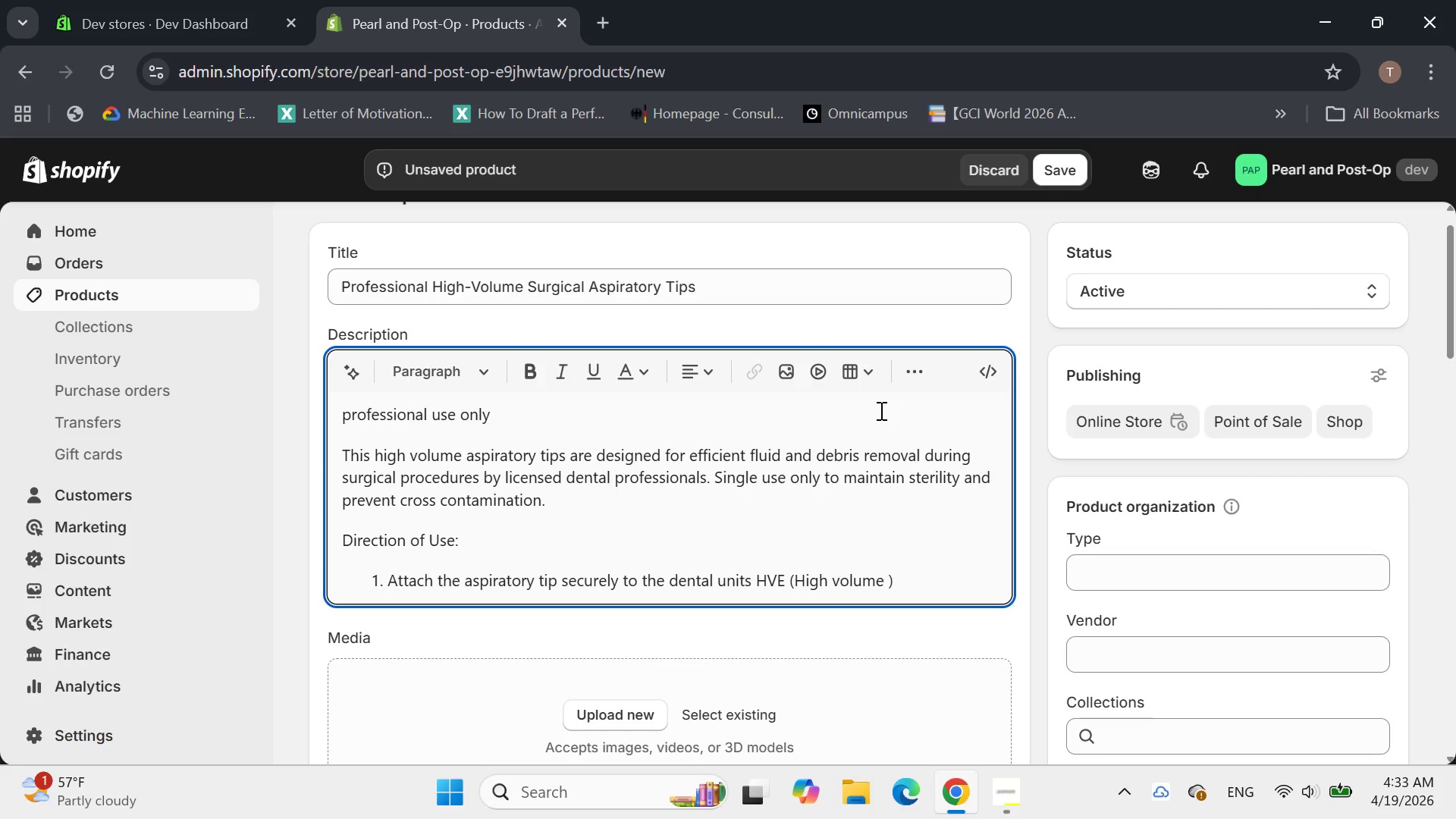 
key(Backspace)
 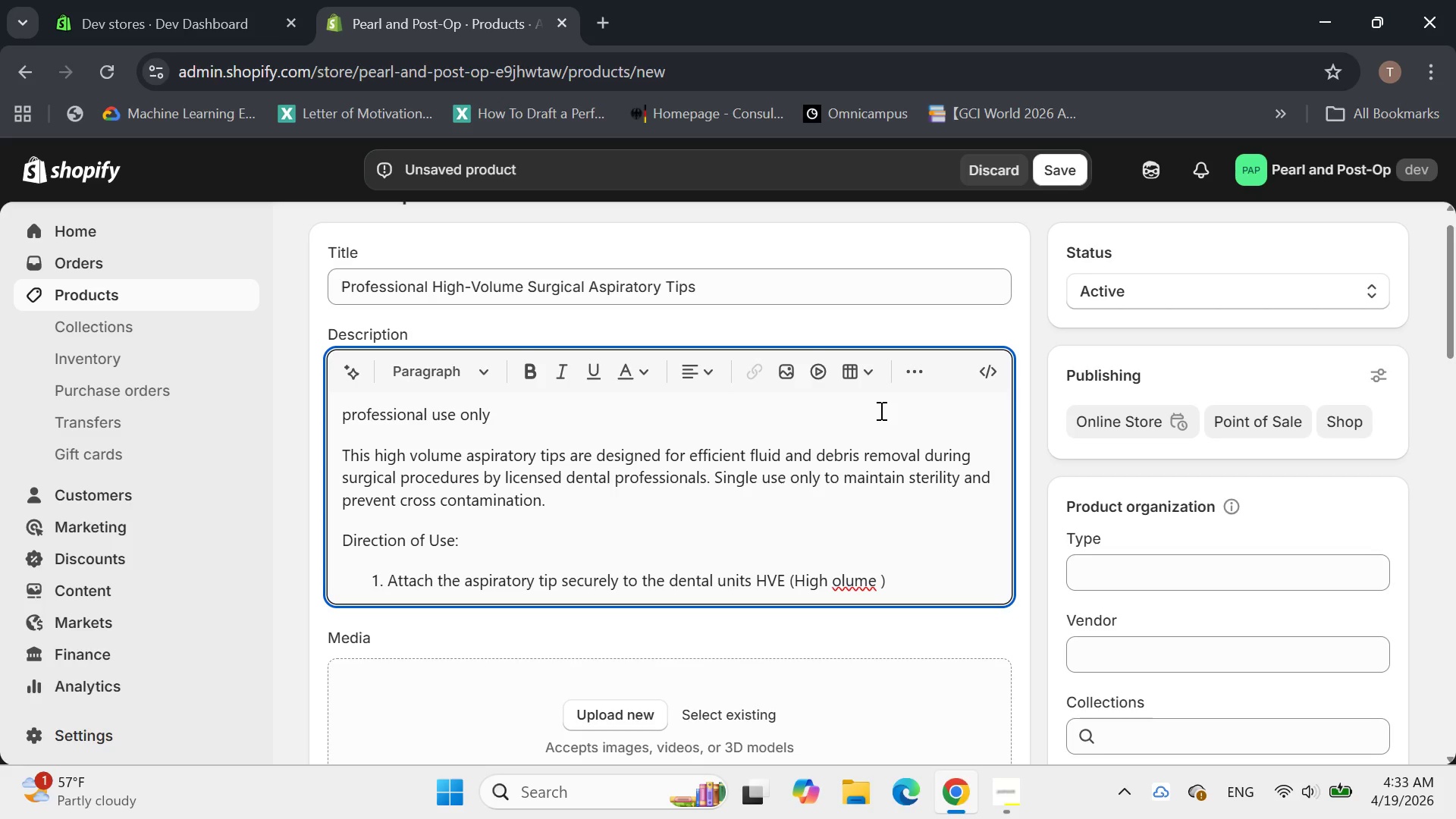 
hold_key(key=CapsLock, duration=0.42)
 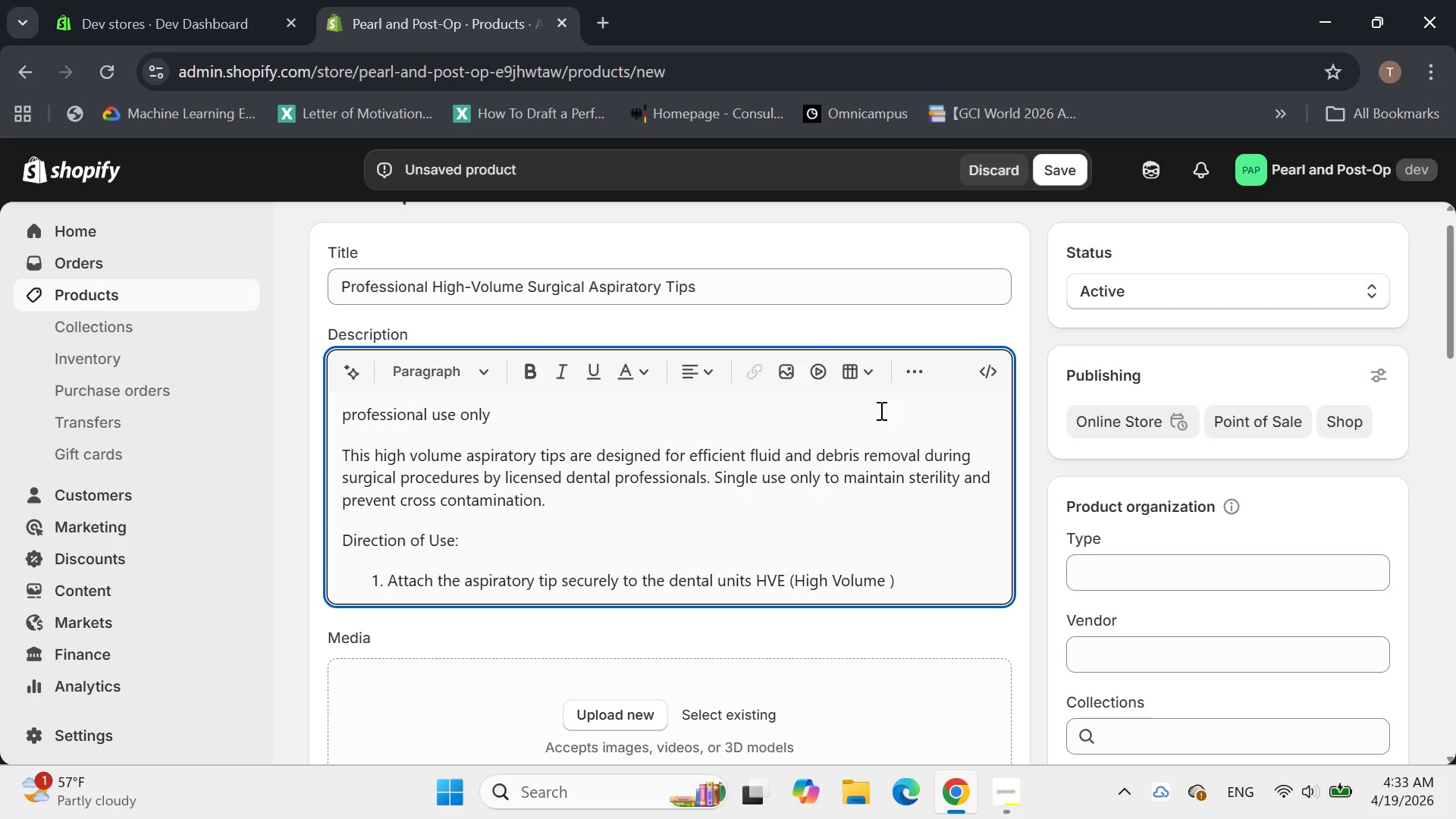 
key(V)
 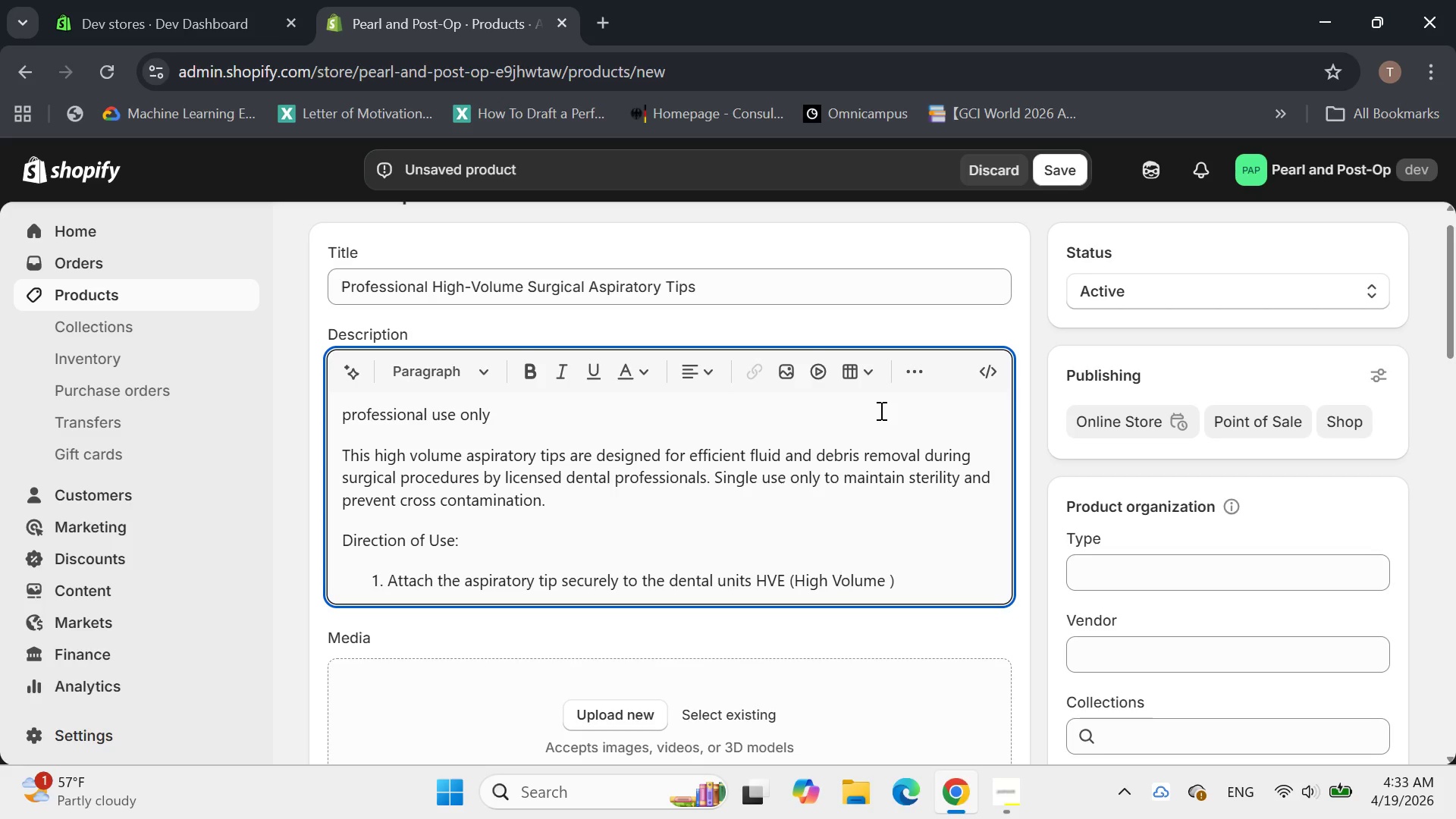 
key(ArrowRight)
 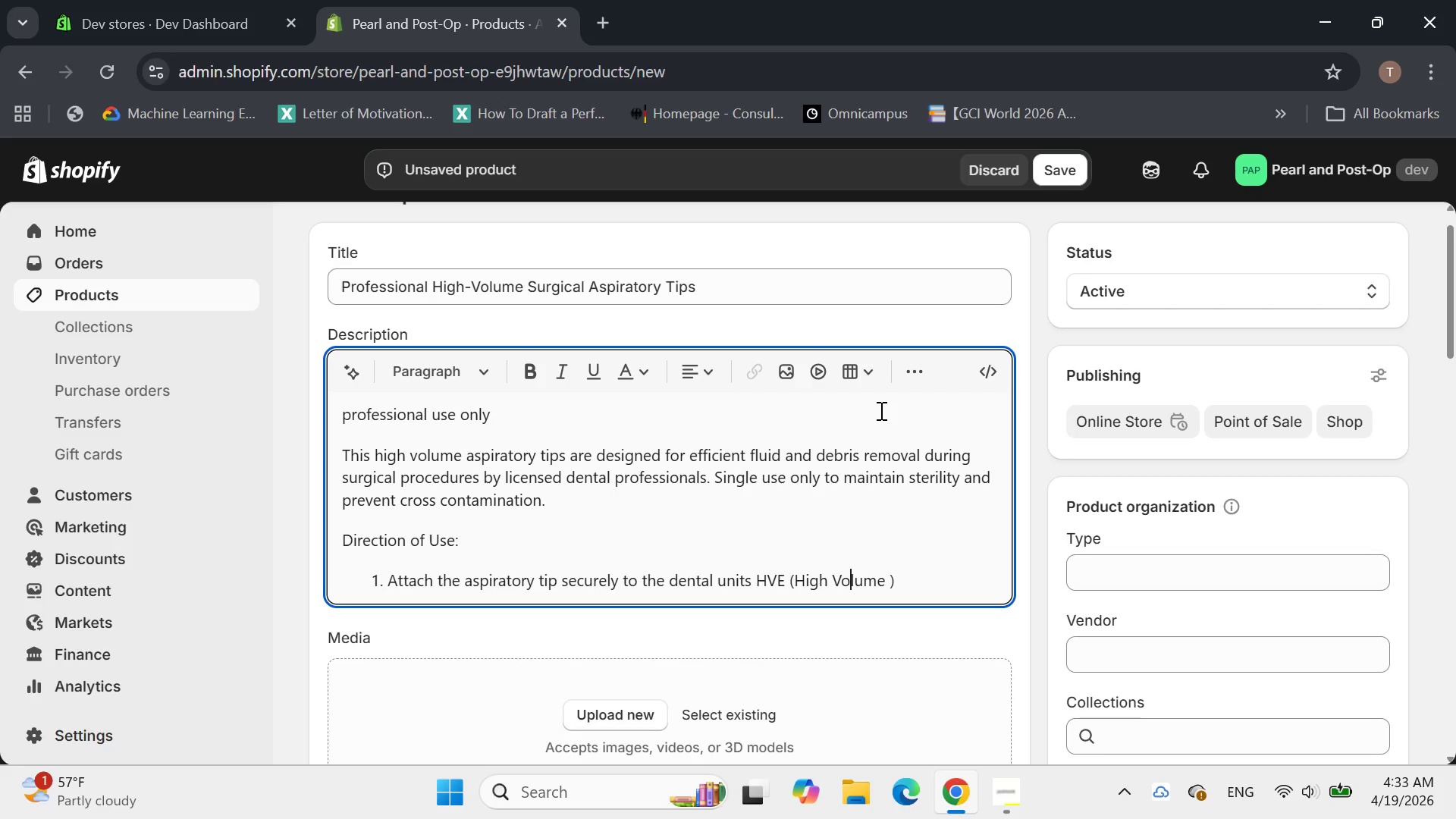 
key(ArrowRight)
 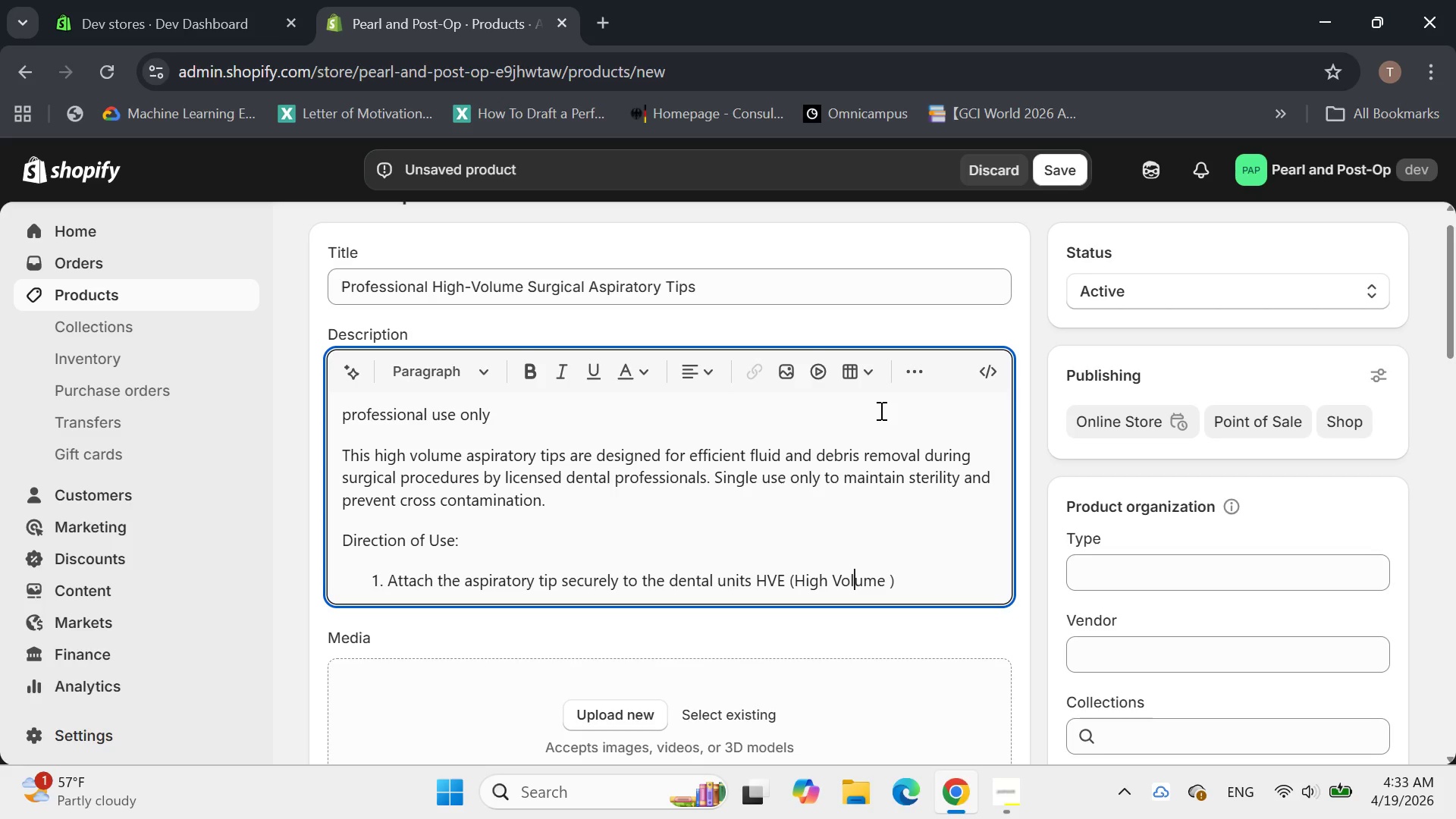 
key(ArrowRight)
 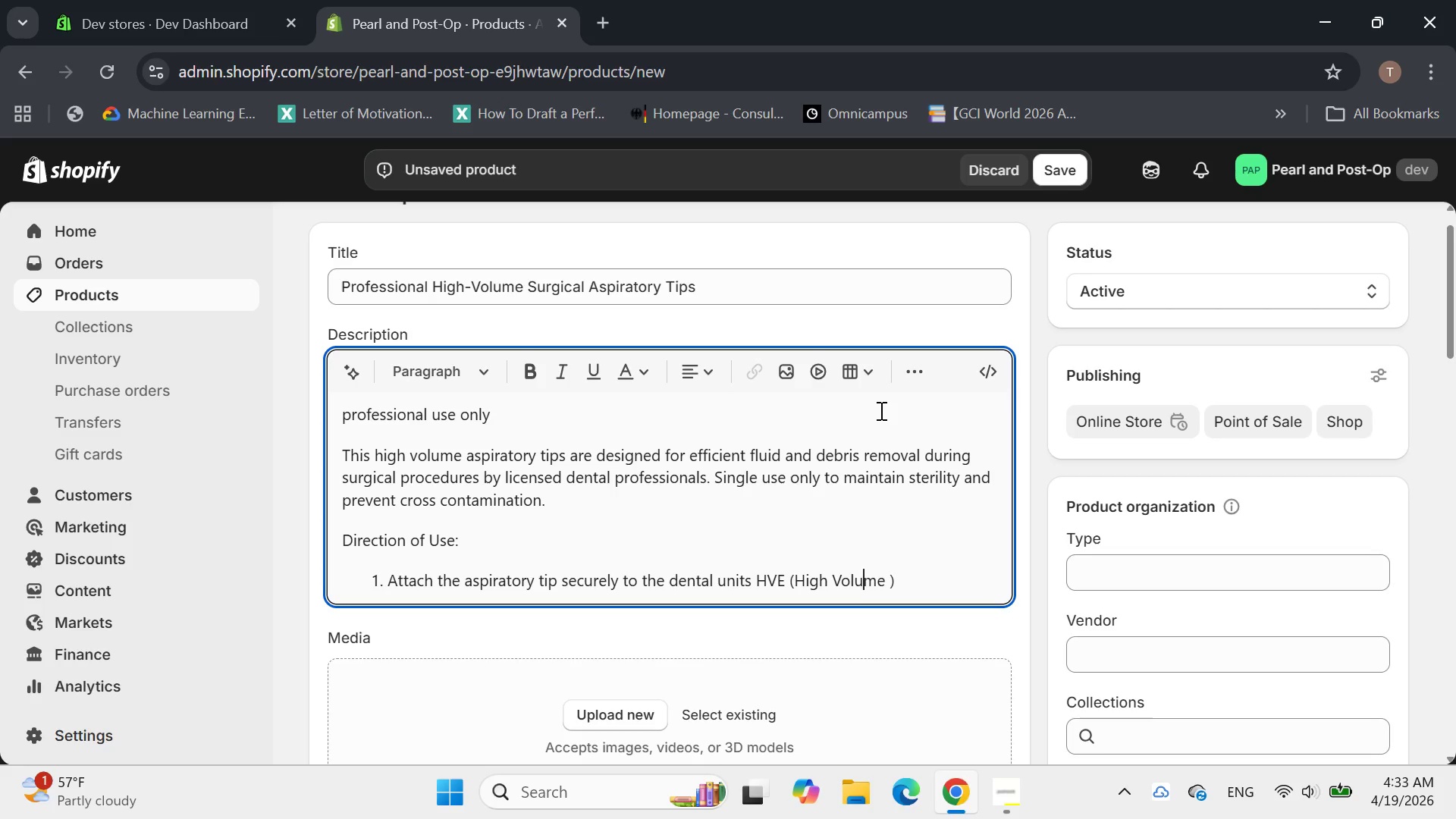 
key(ArrowRight)
 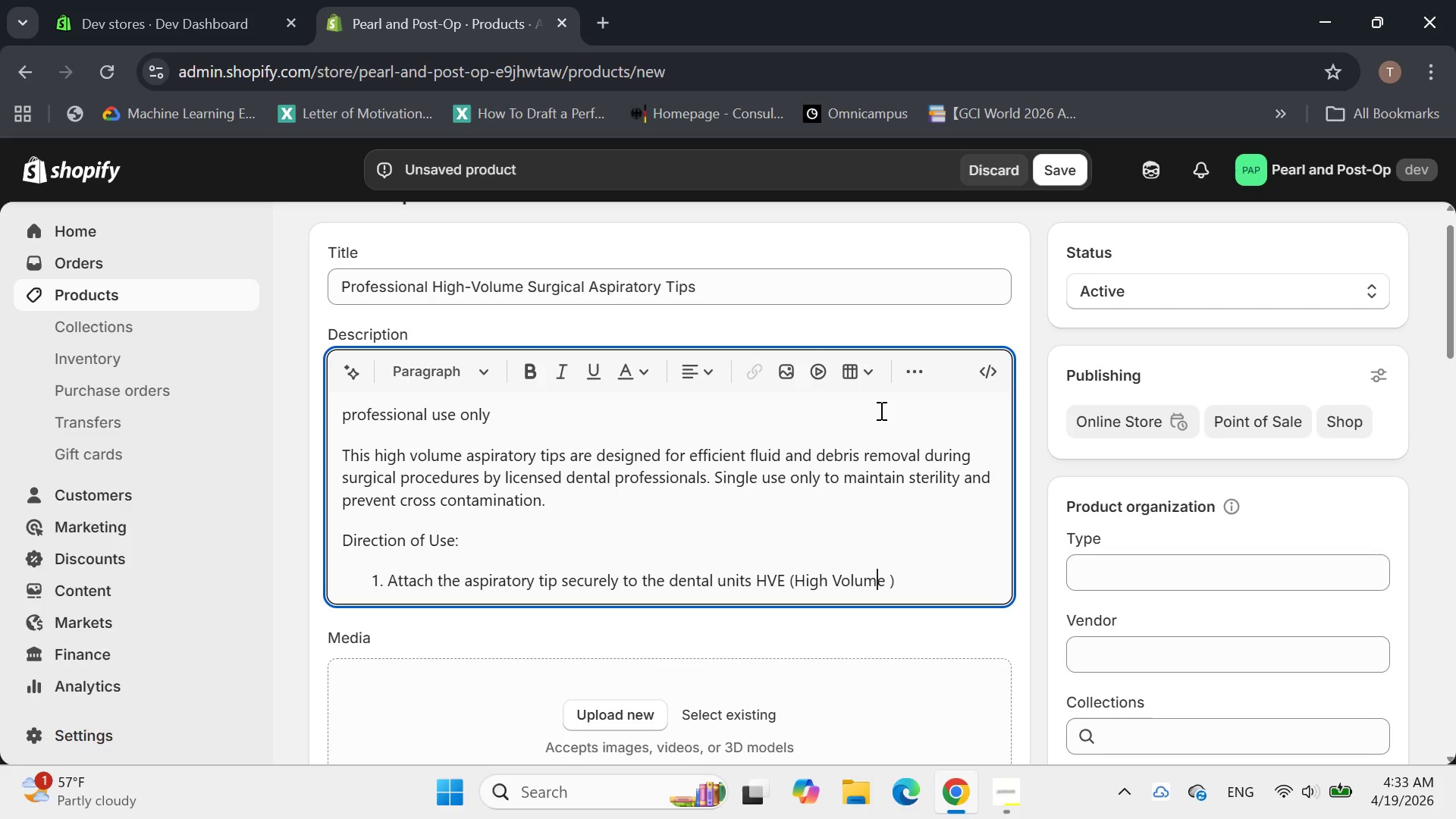 
key(ArrowRight)
 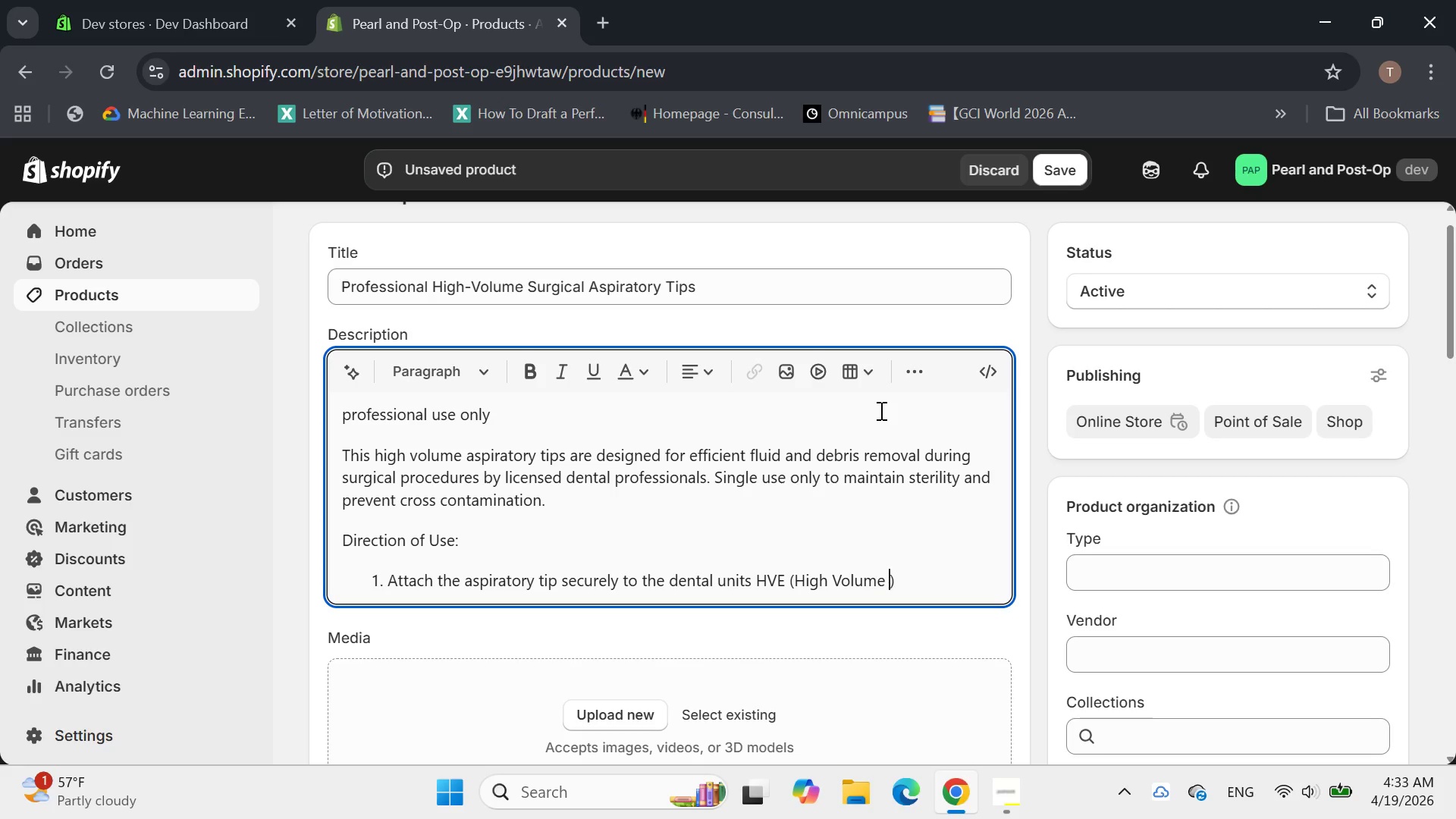 
key(ArrowRight)
 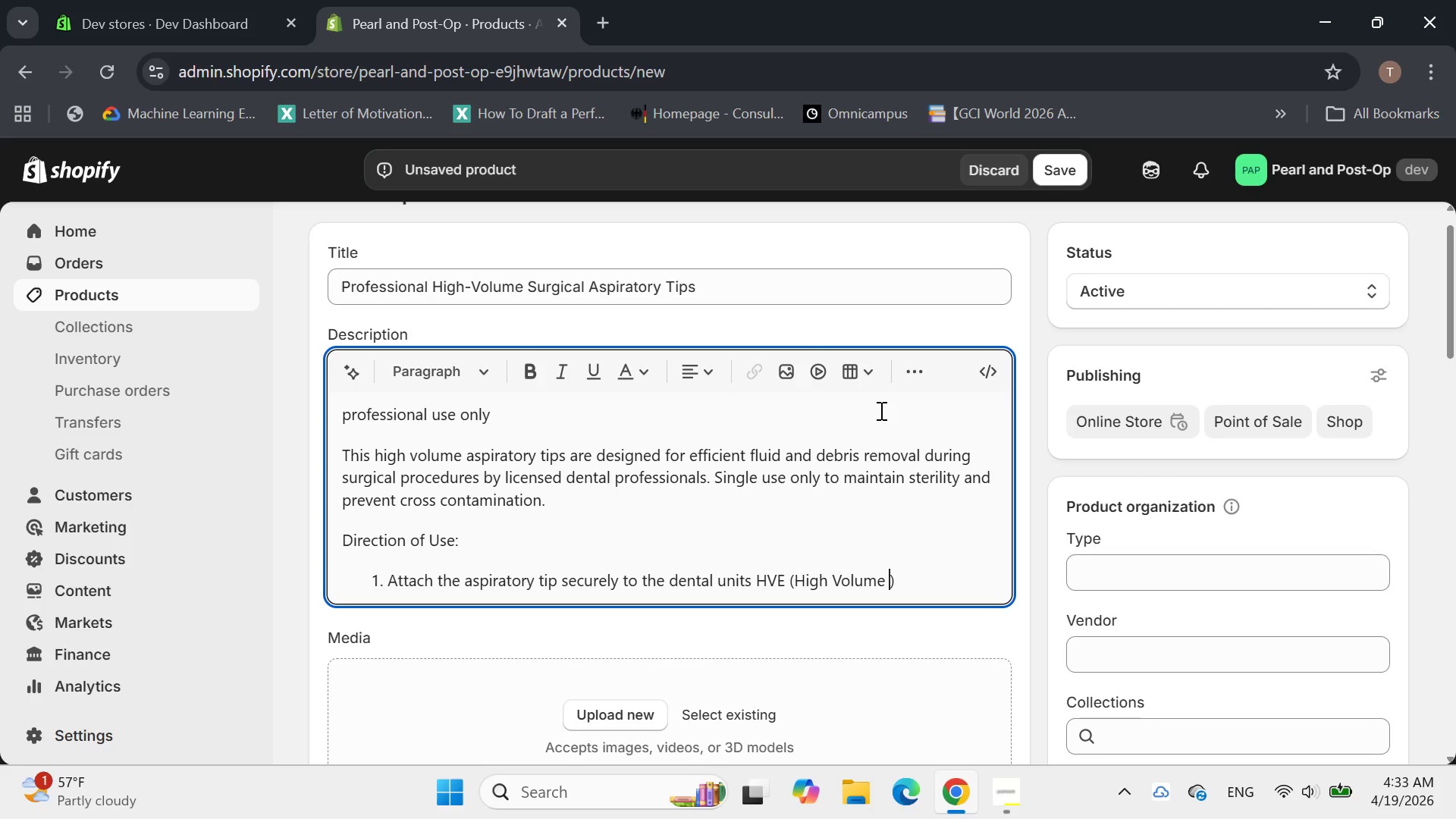 
type(Evacuation)
 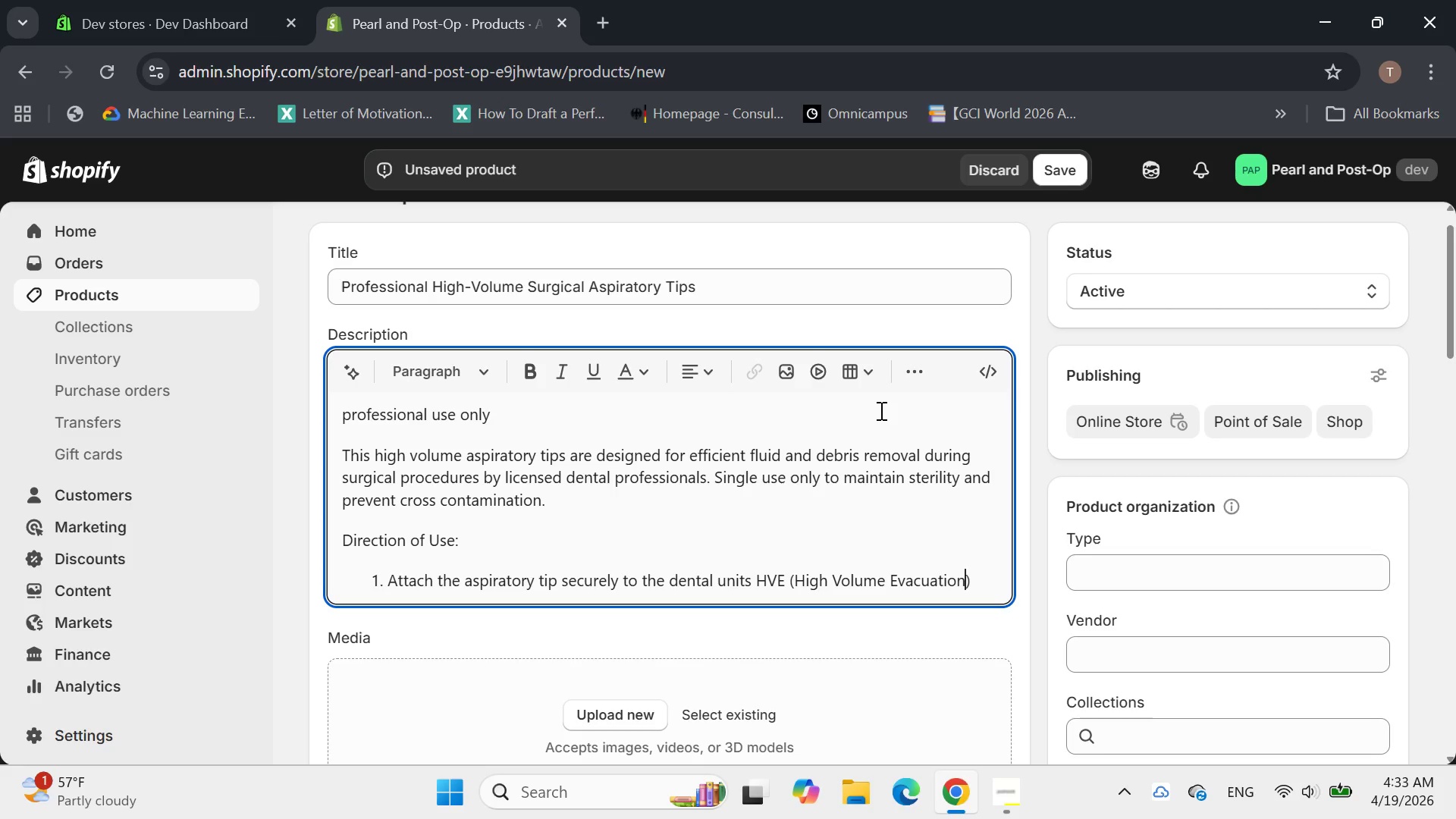 
key(ArrowRight)
 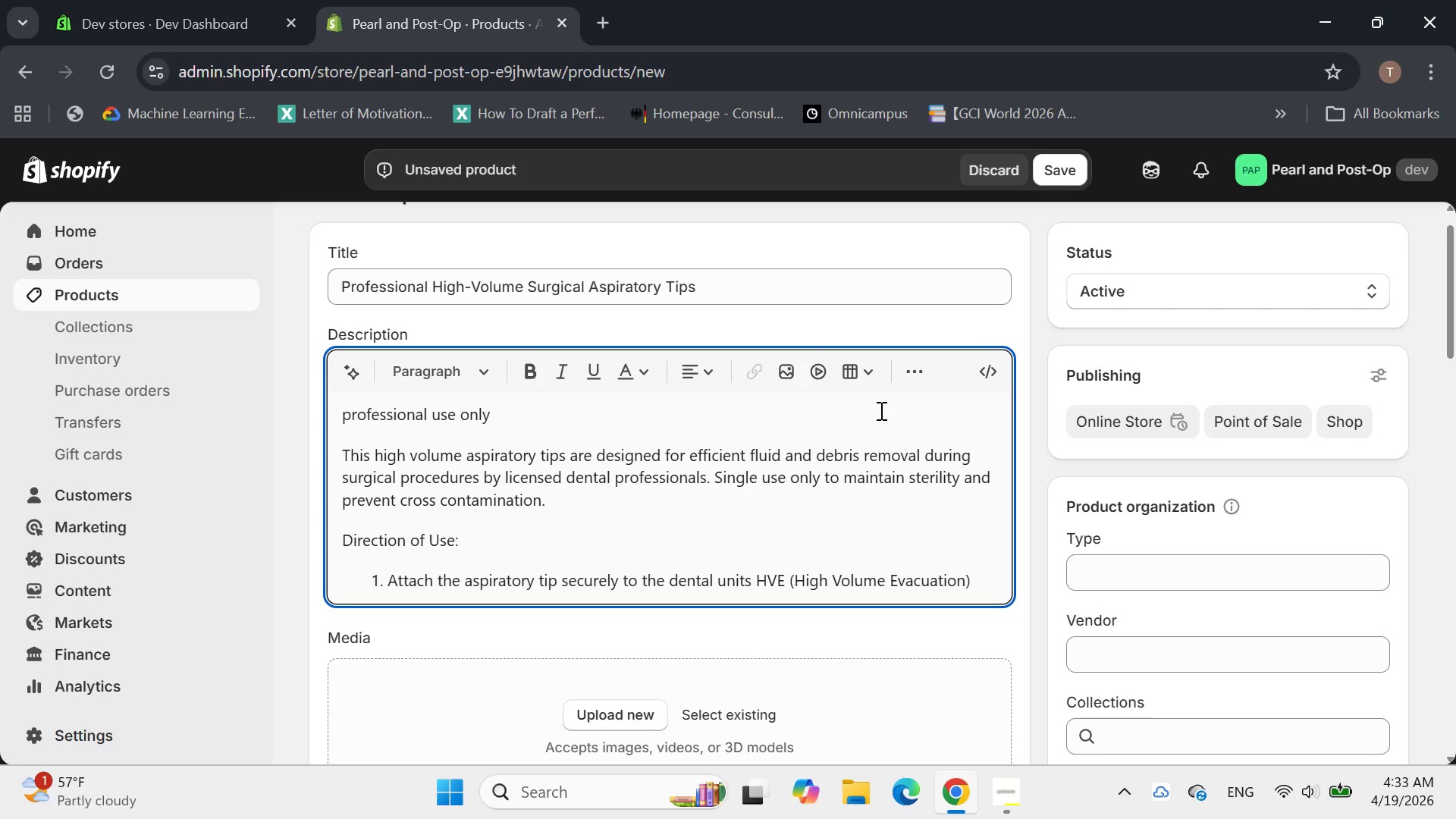 
type( hoe.)
 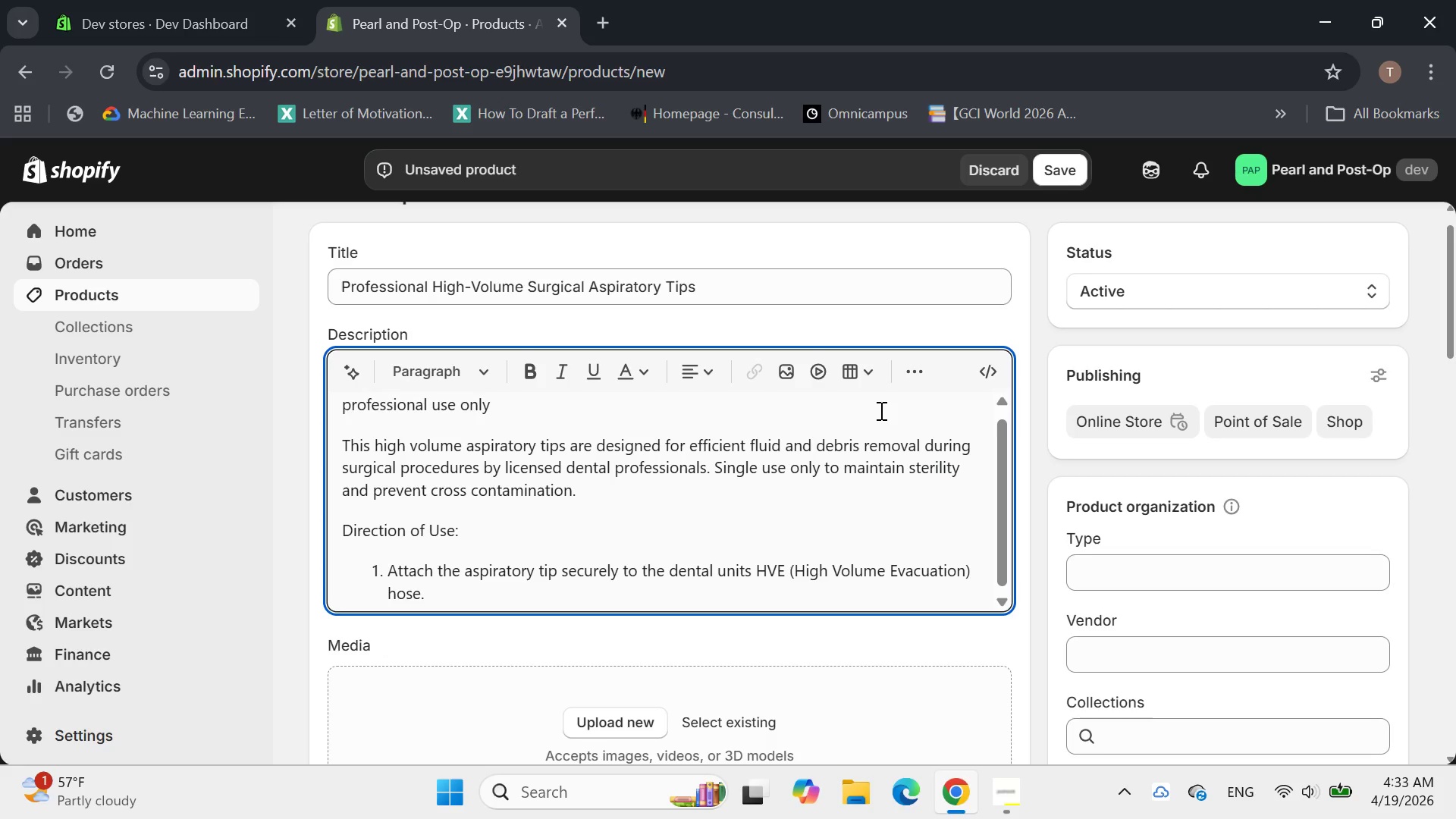 
hold_key(key=S, duration=0.31)
 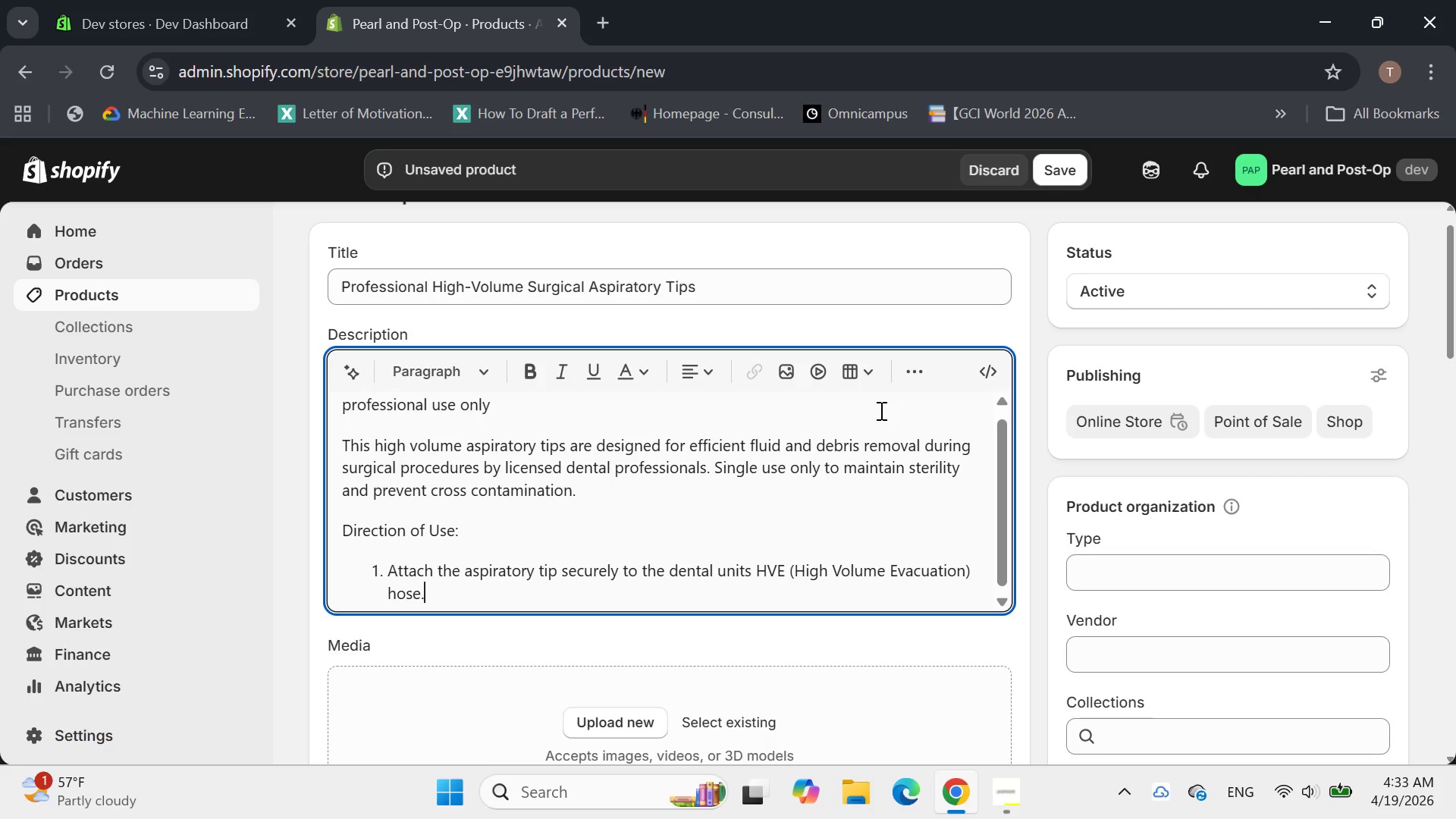 
key(Enter)
 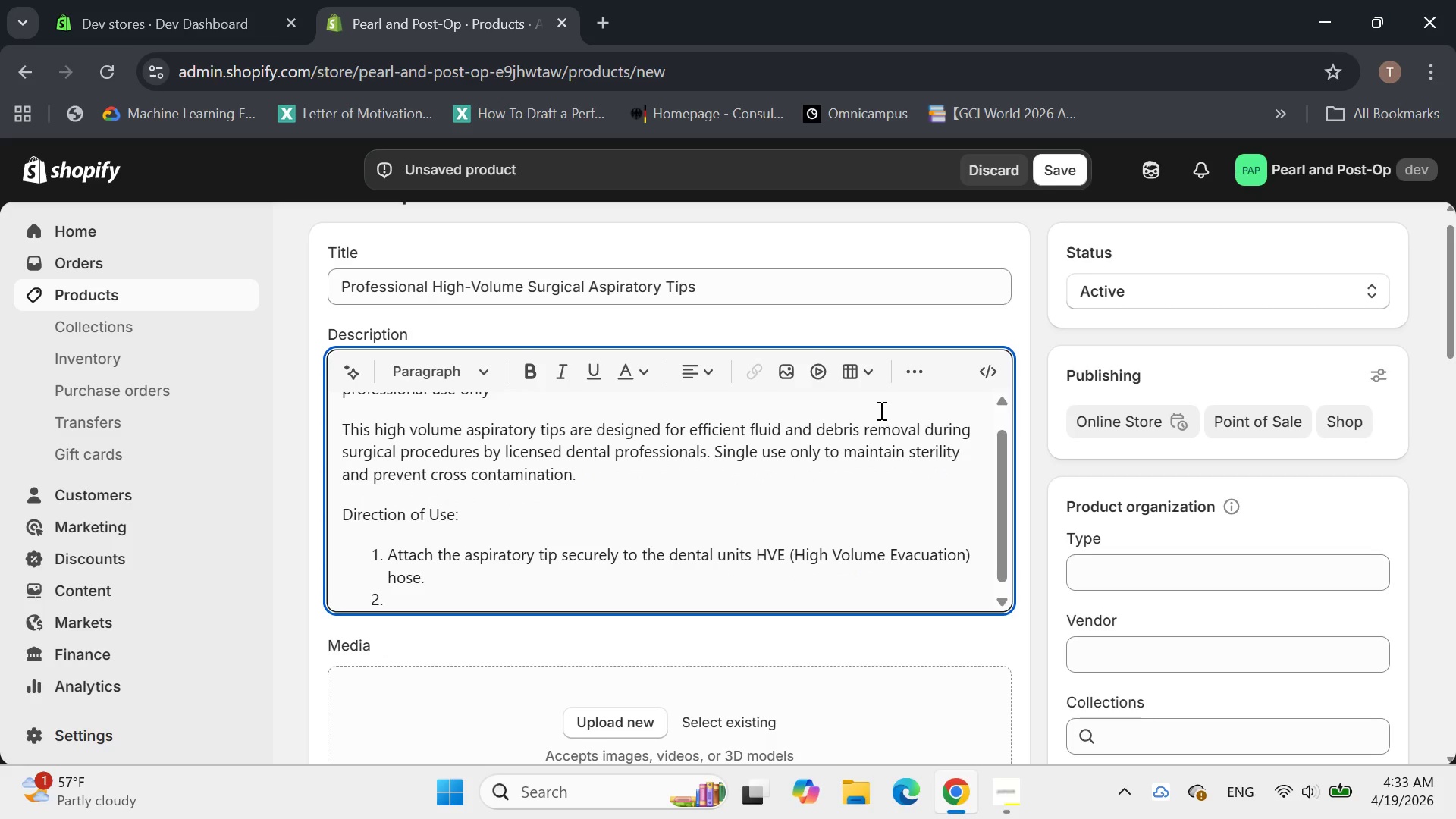 
type(Ensure a tight seal to prevent air leakage.)
 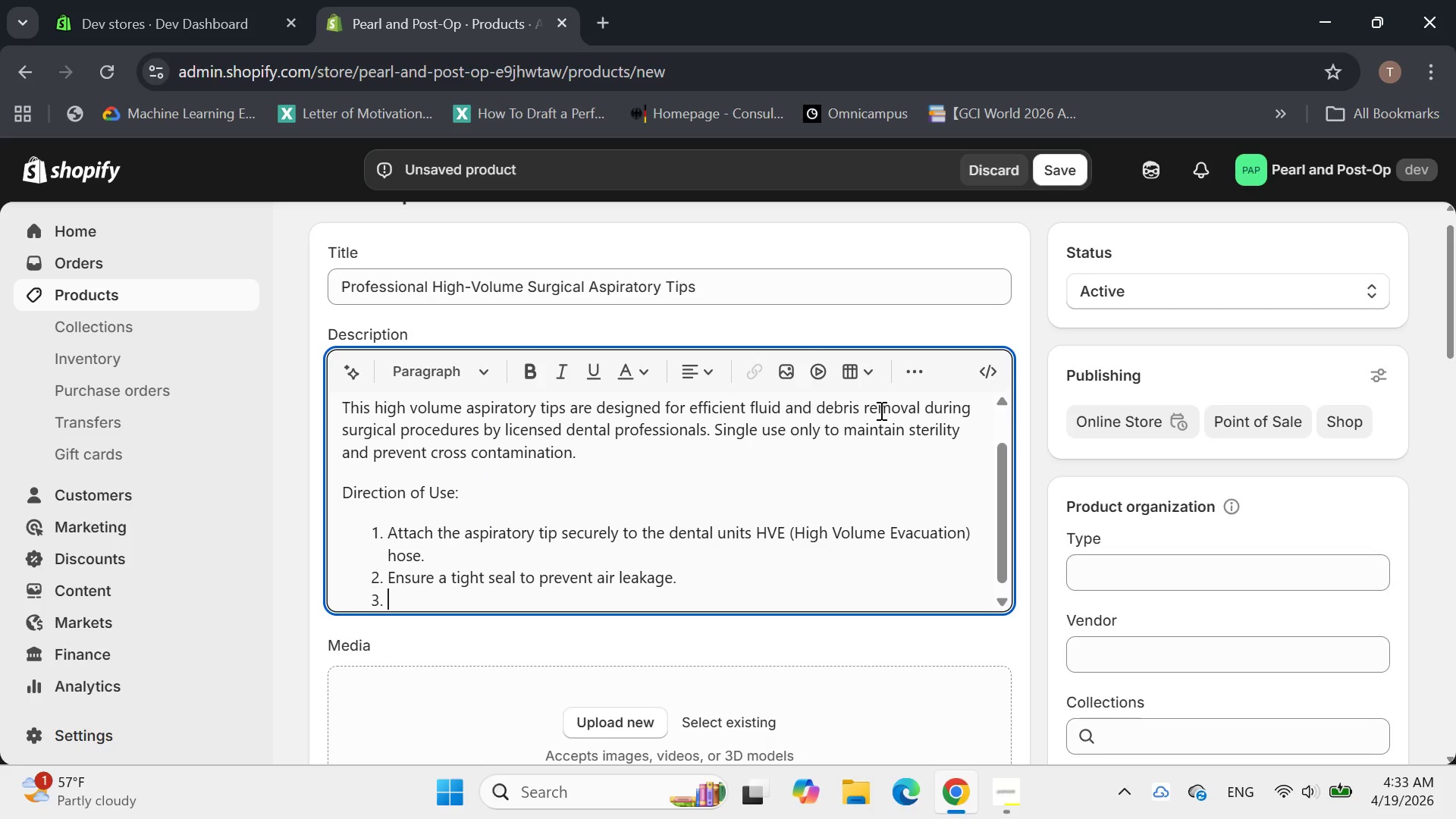 
 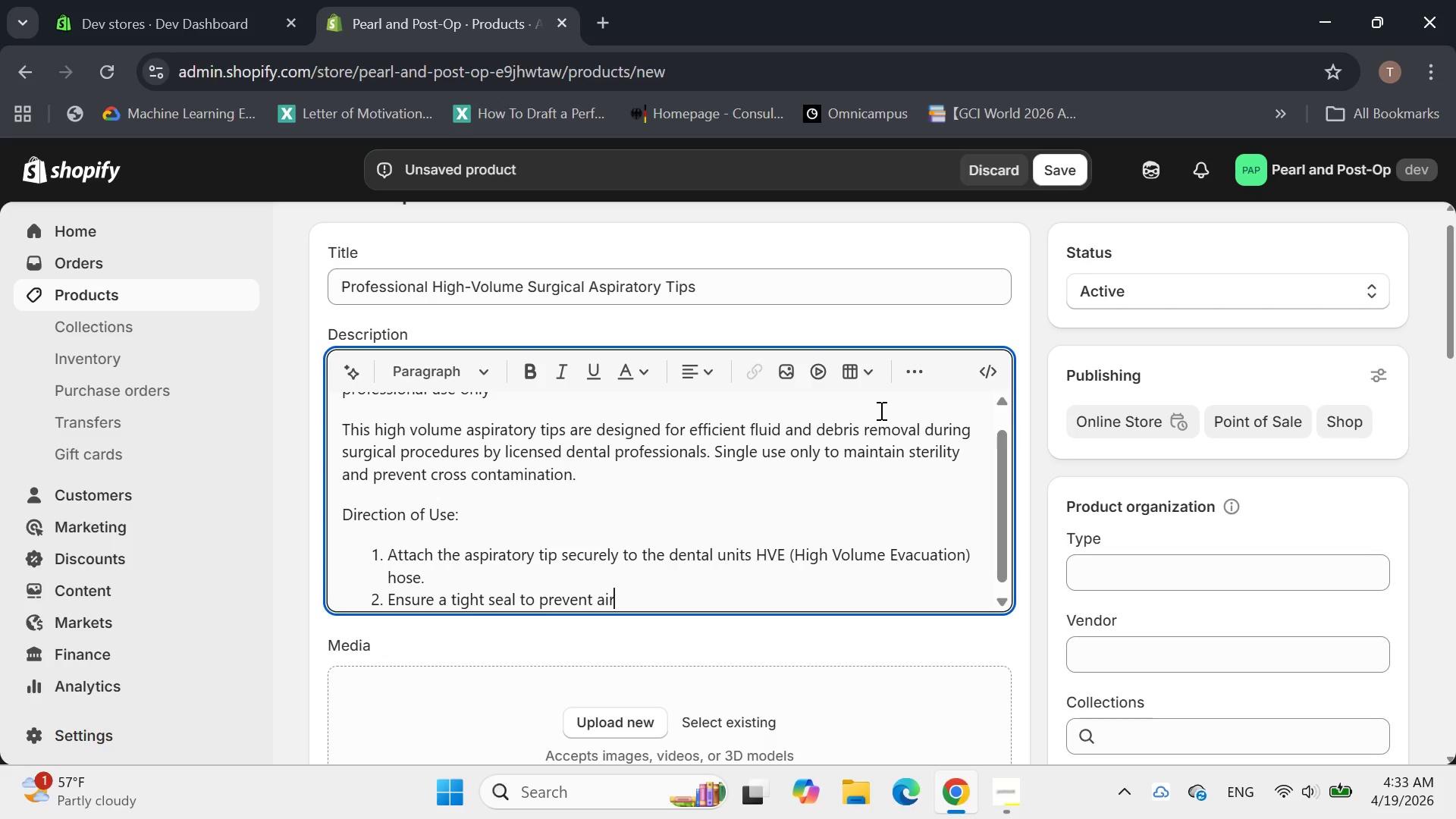 
key(Enter)
 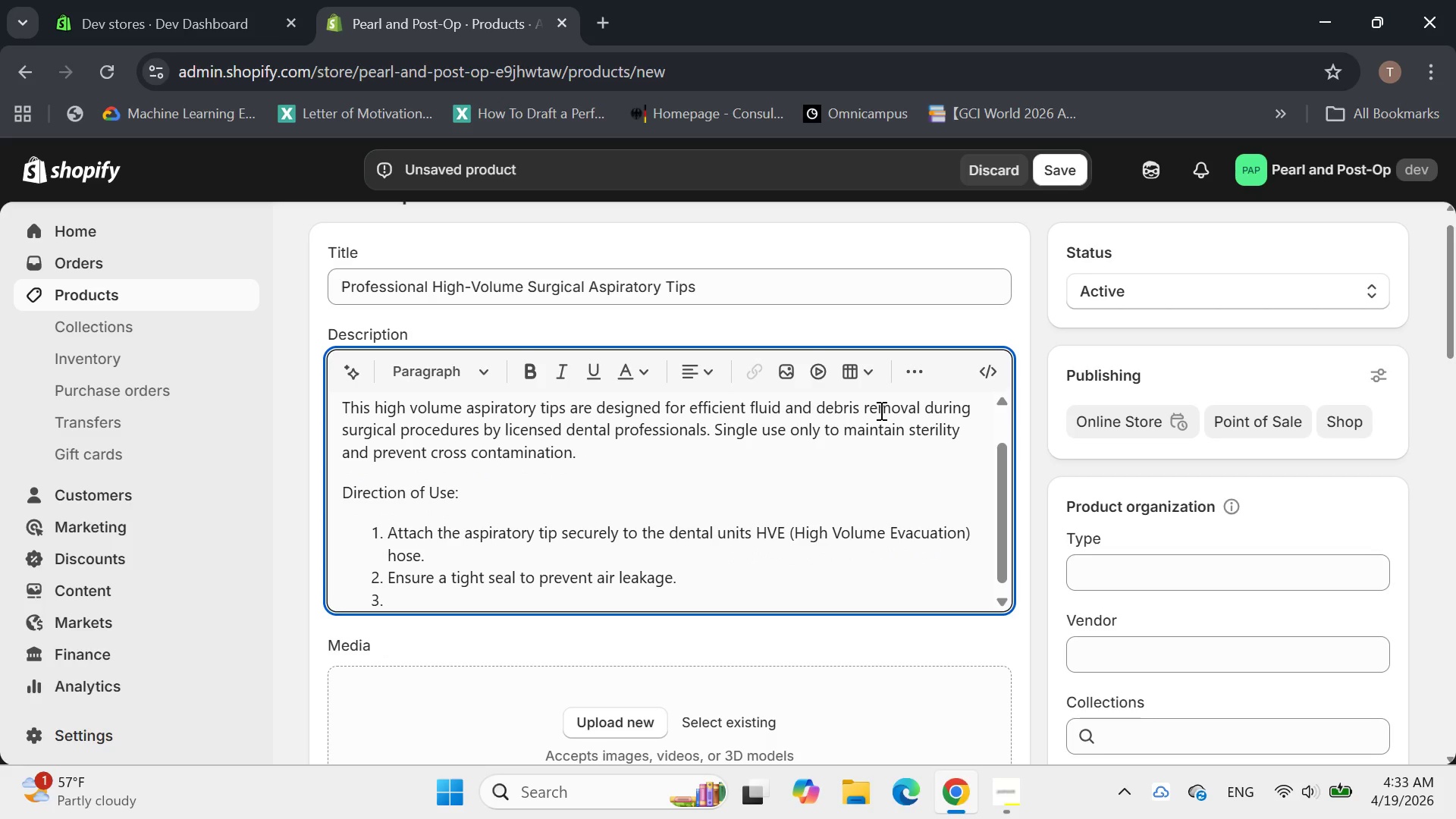 
type(Position the tip in the patirm)
key(Backspace)
type(nt)
key(Backspace)
key(Backspace)
key(Backspace)
type(ents)
key(Backspace)
type('s mouth to effectively remove saliva, blood )
key(Backspace)
type(, and debris during surgical)
 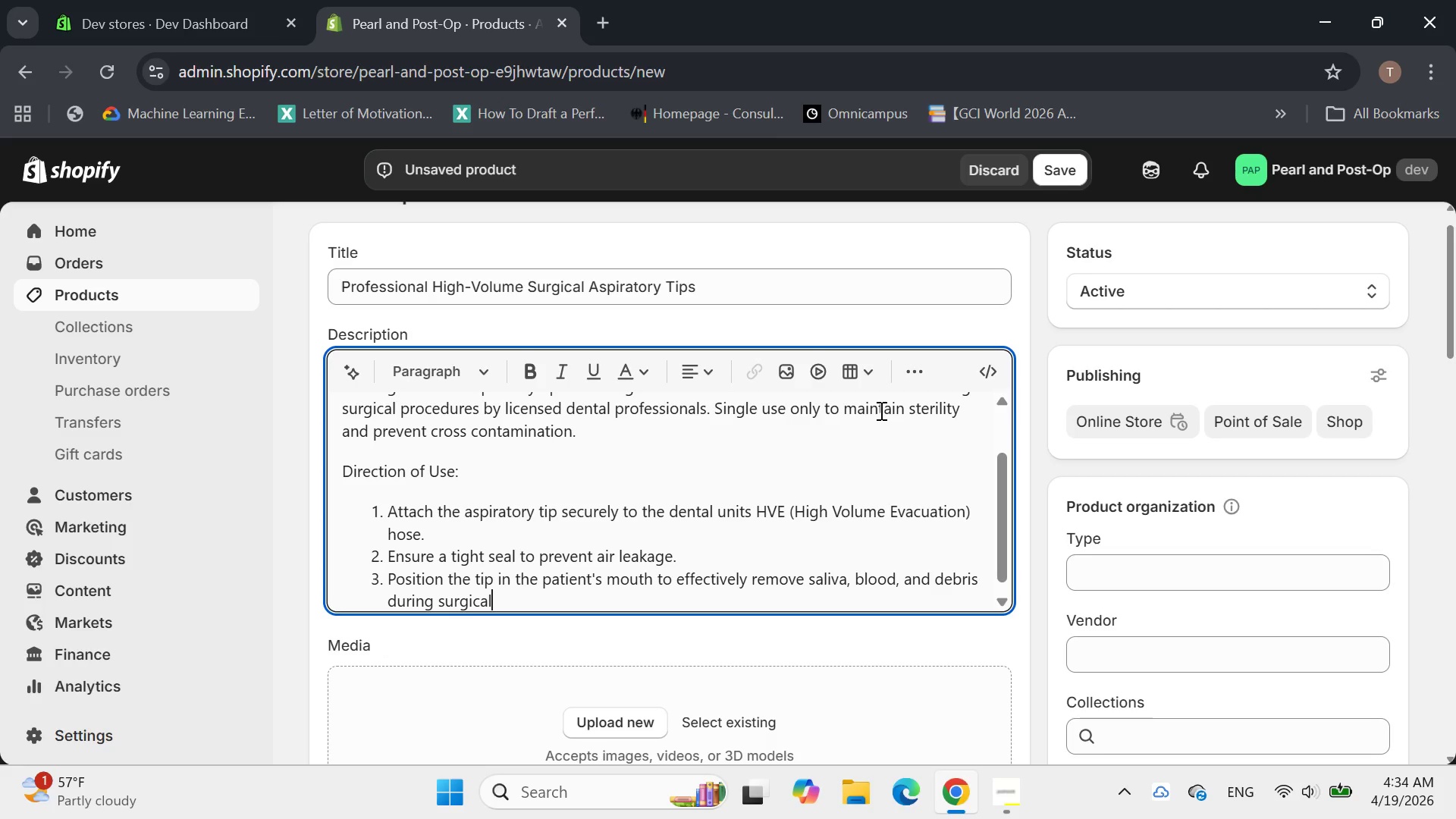 
wait(12.52)
 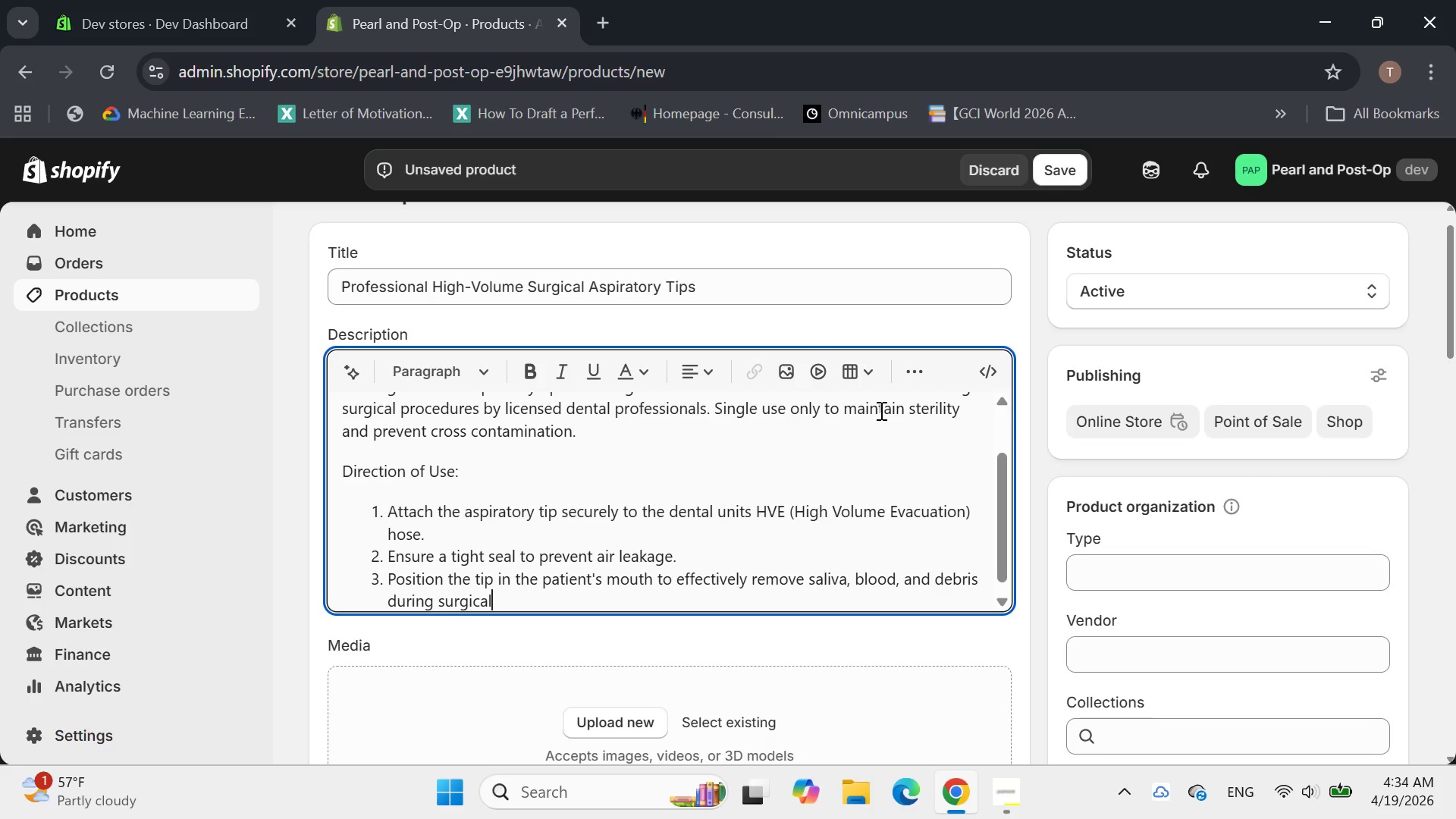 
type( procedures.)
 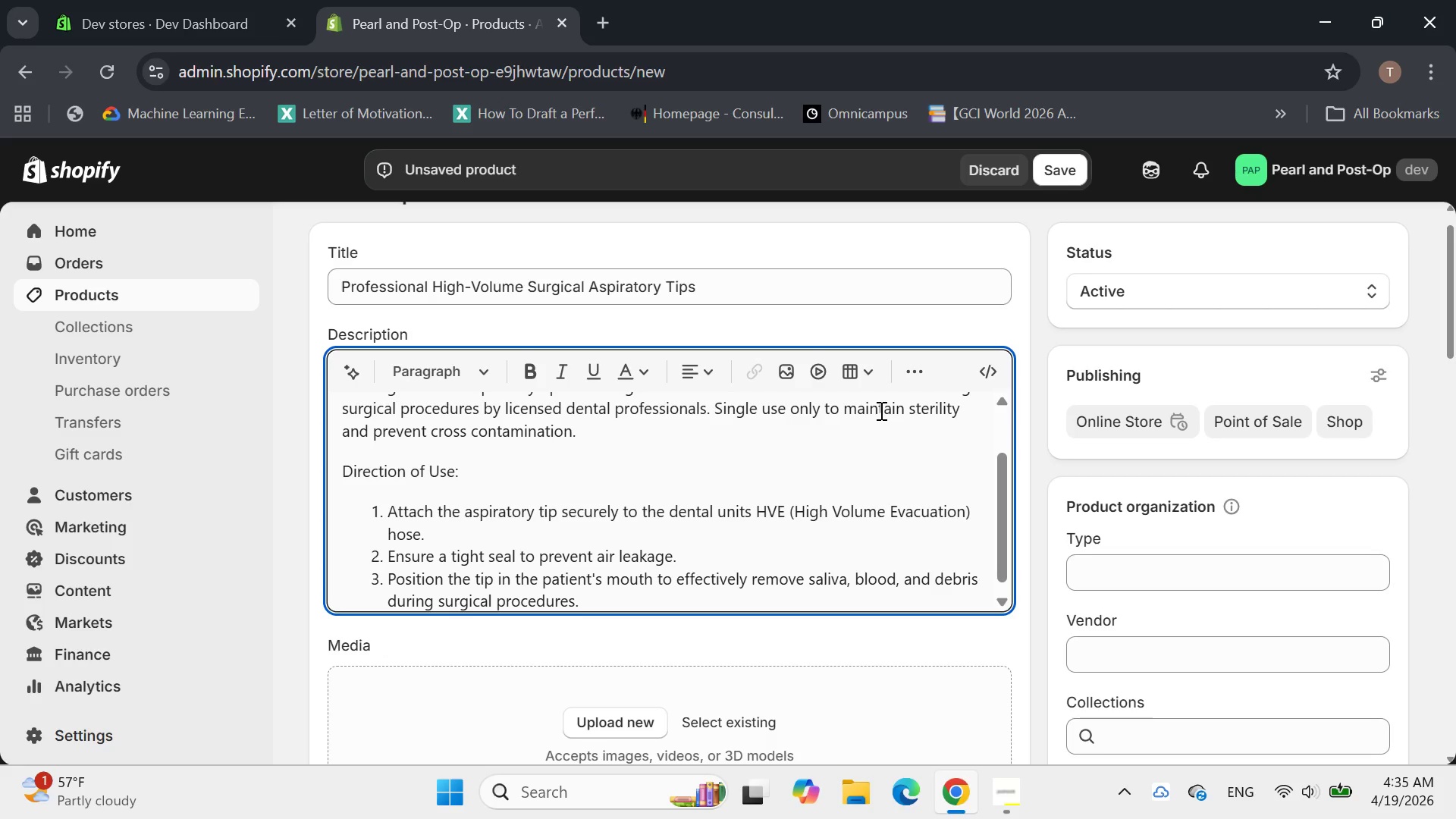 
key(Enter)
 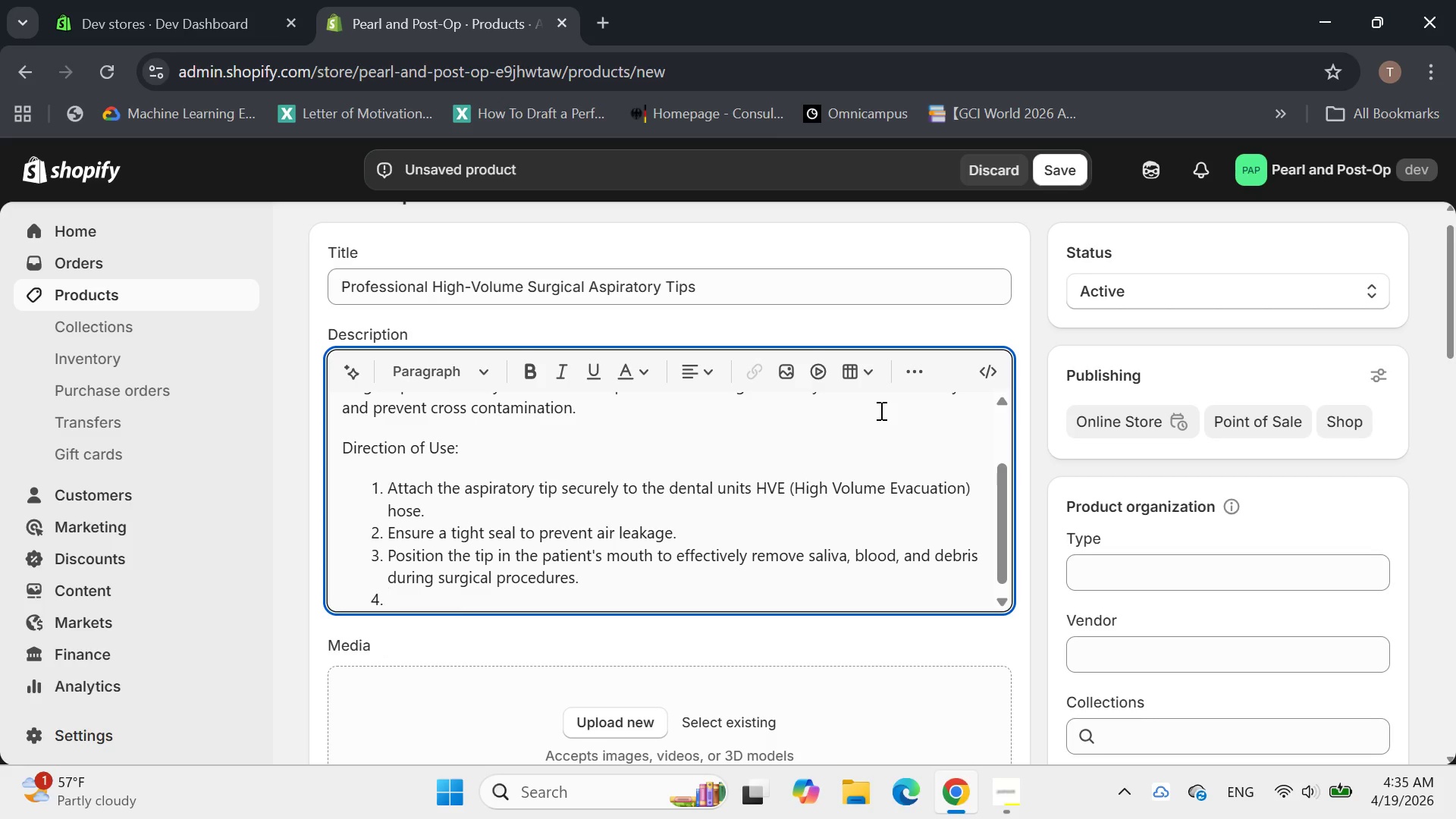 
type(Adjust  )
key(Backspace)
type(angle as needed for optimal visibility and evacuation.)
 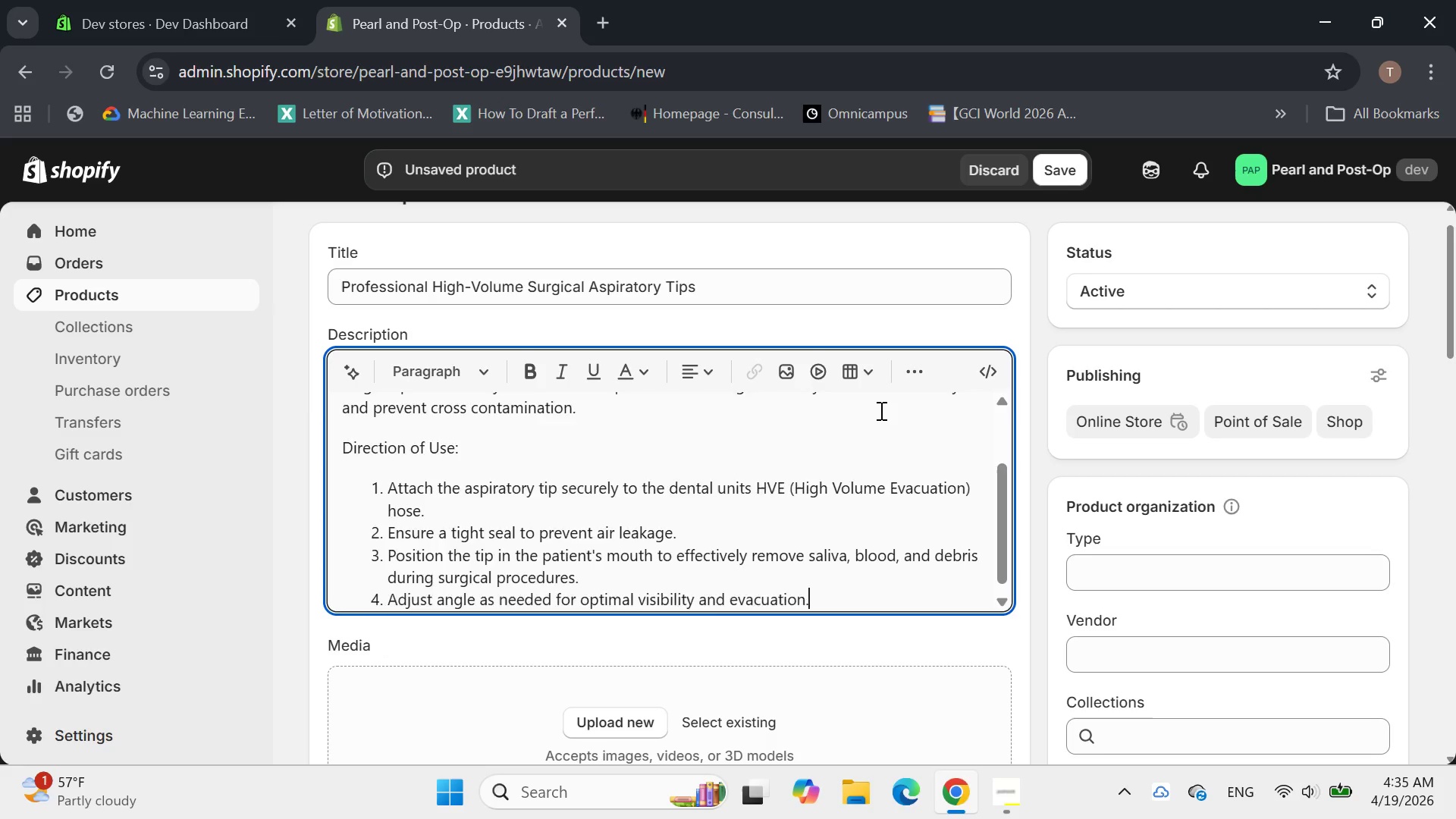 
key(Enter)
 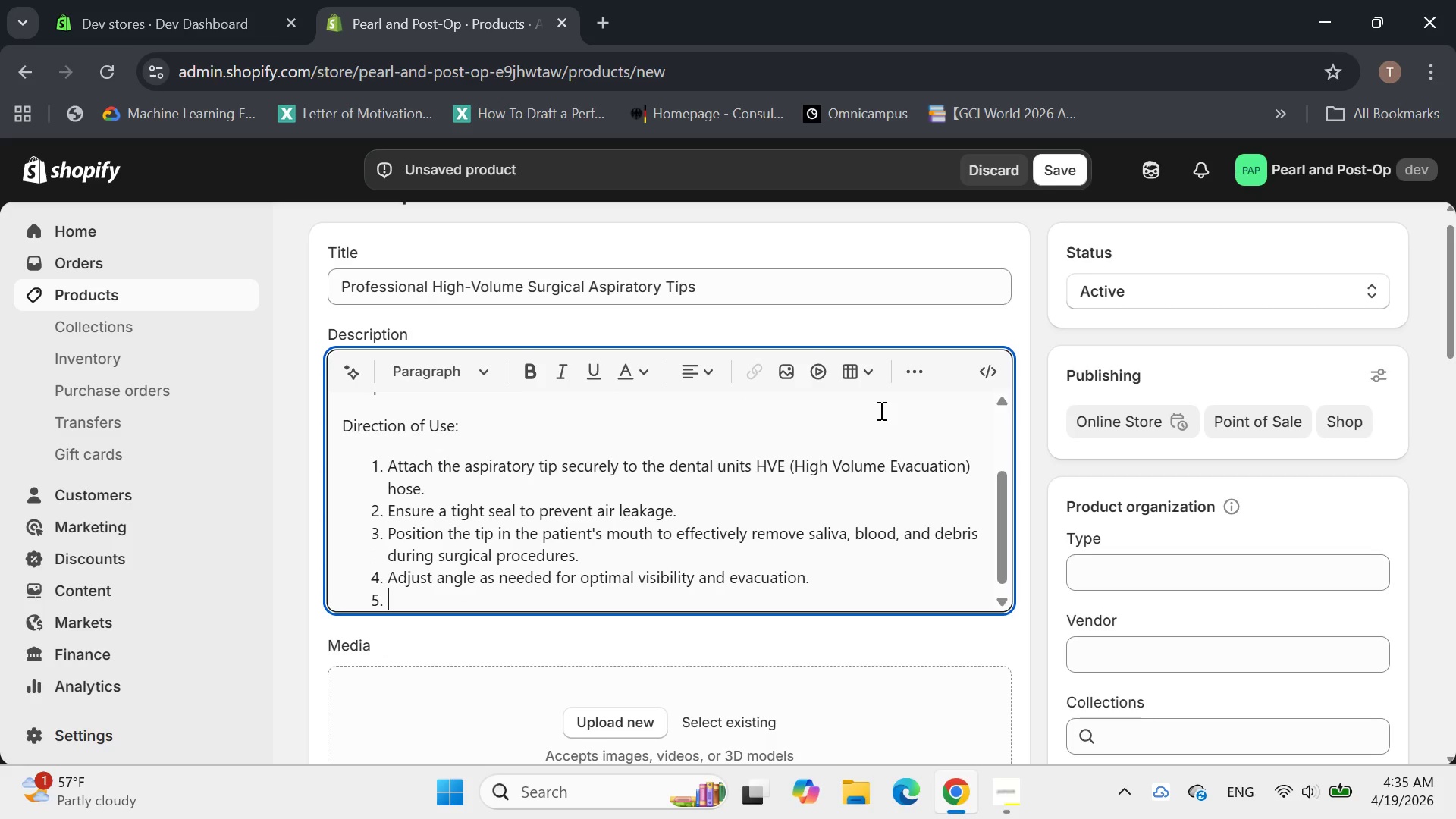 
type(Dispose of tips in ab)
key(Backspace)
type( biohazzard wasre)
 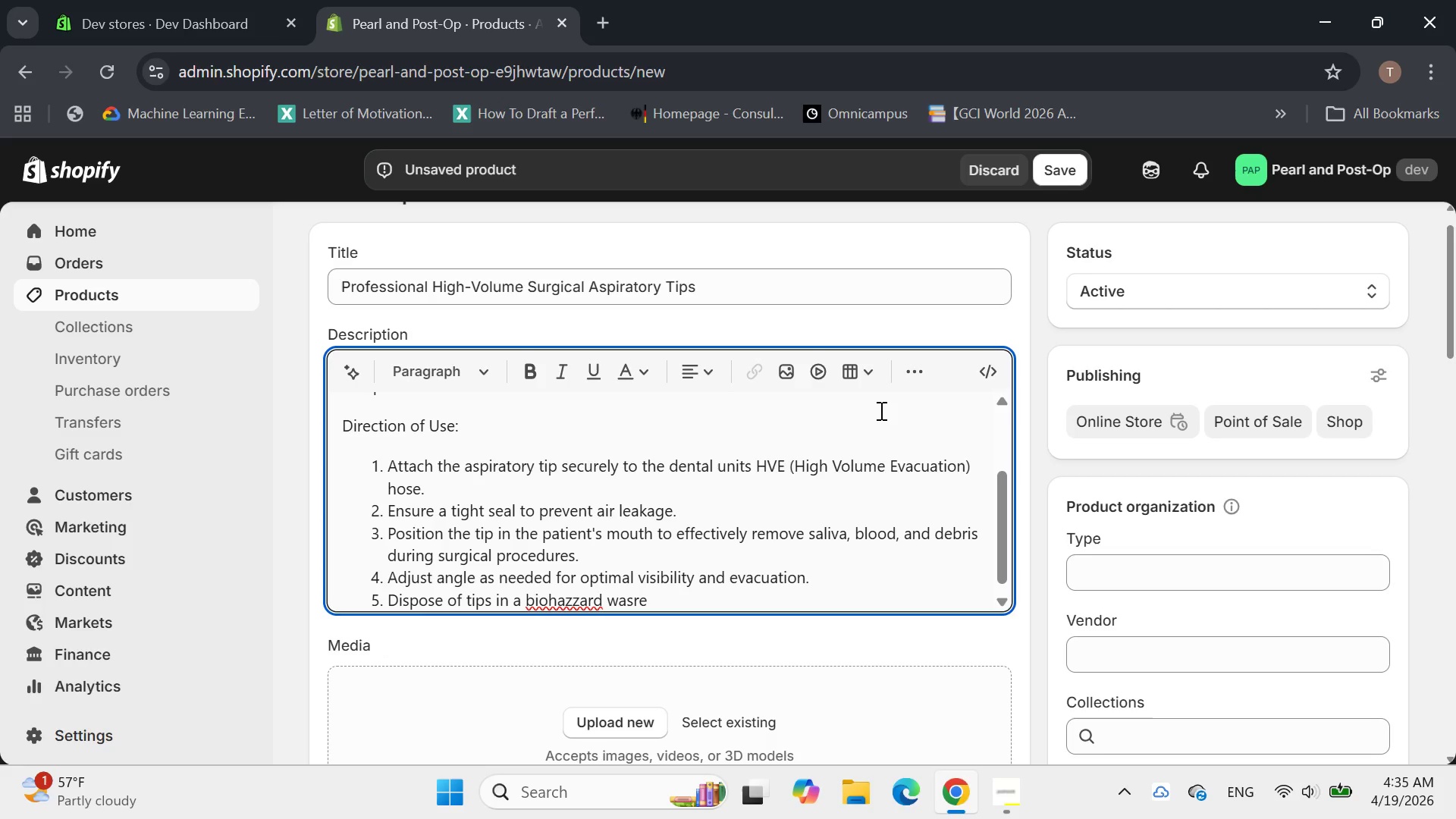 
key(ArrowLeft)
 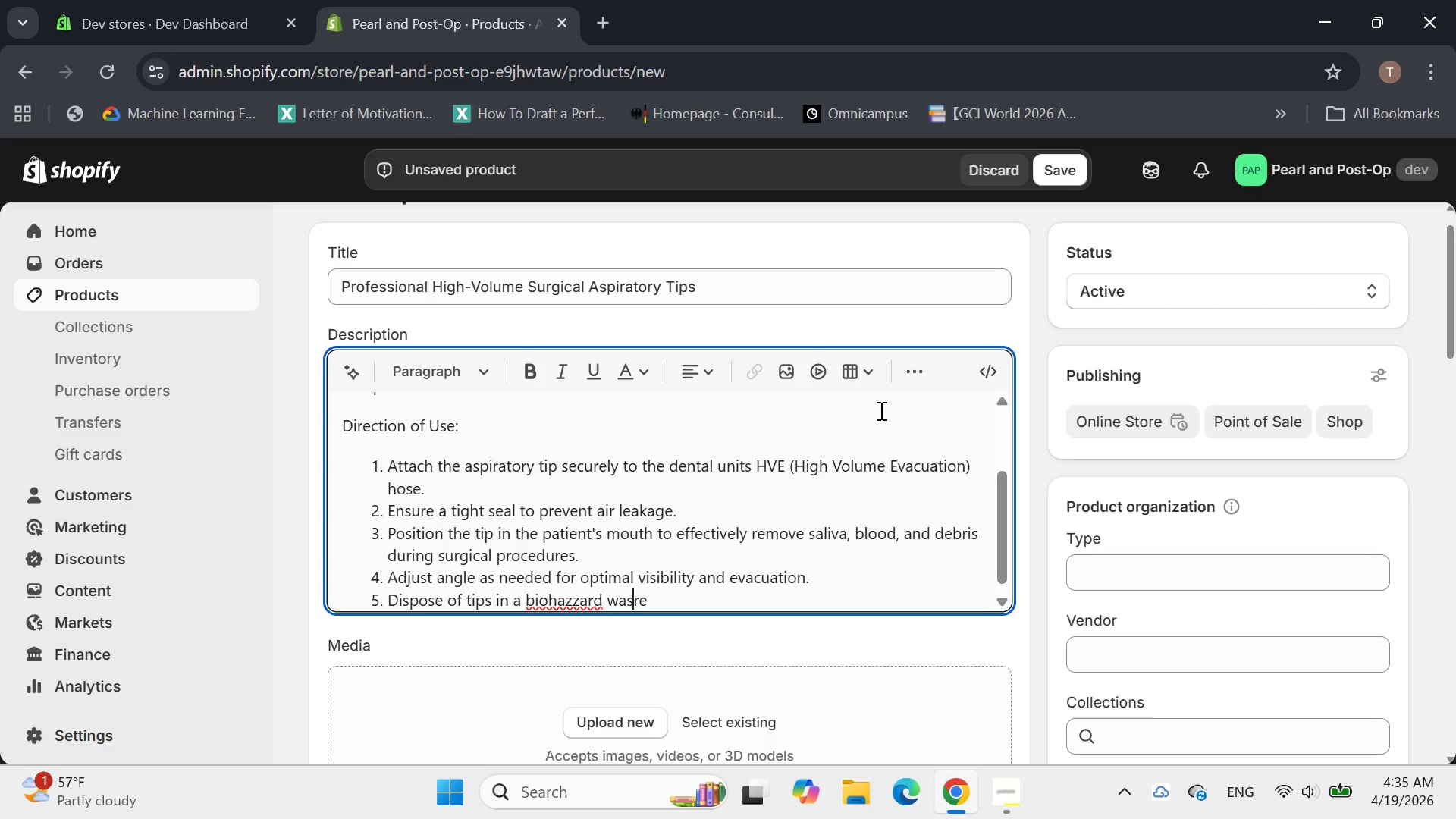 
key(ArrowLeft)
 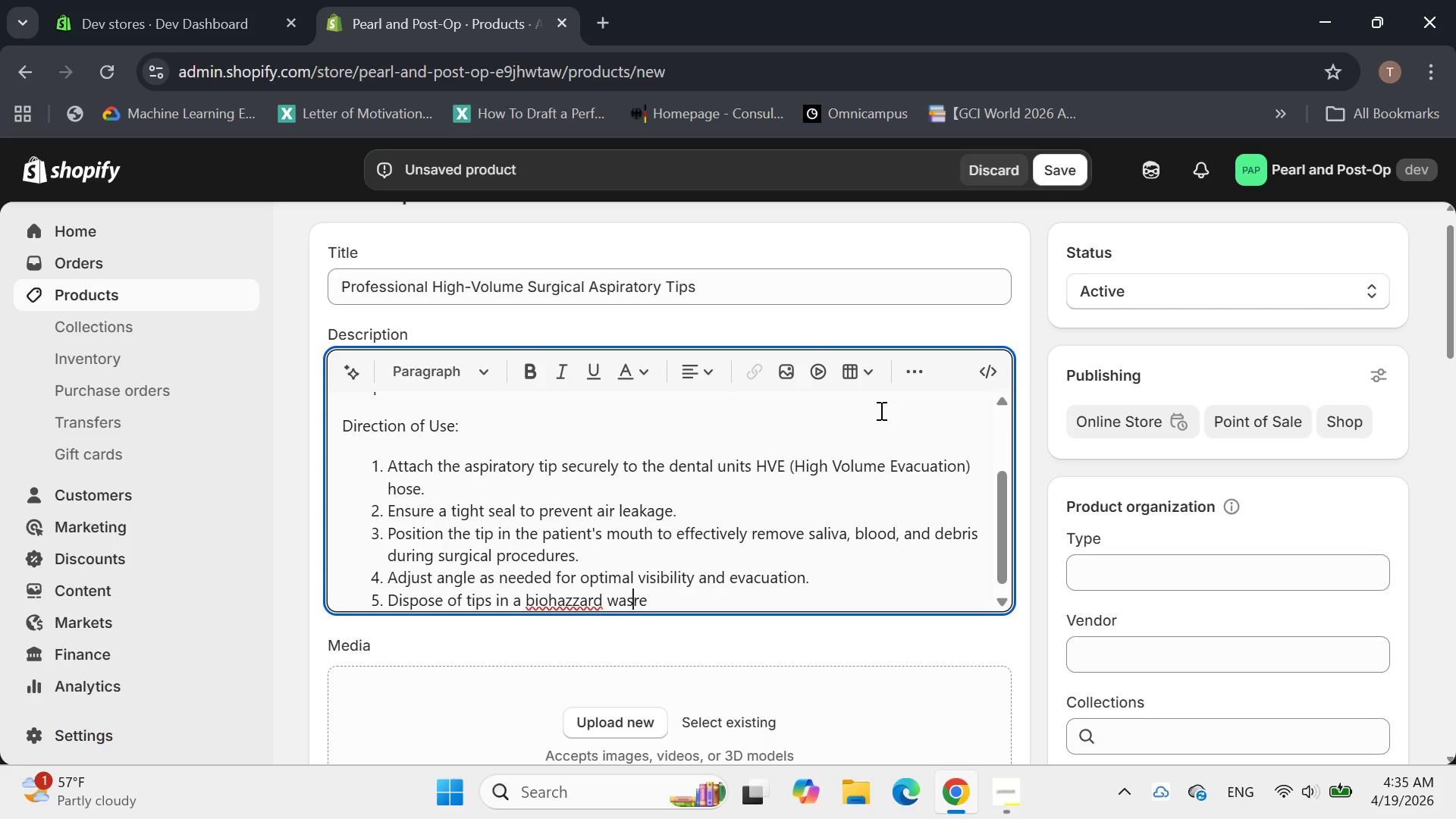 
key(ArrowLeft)
 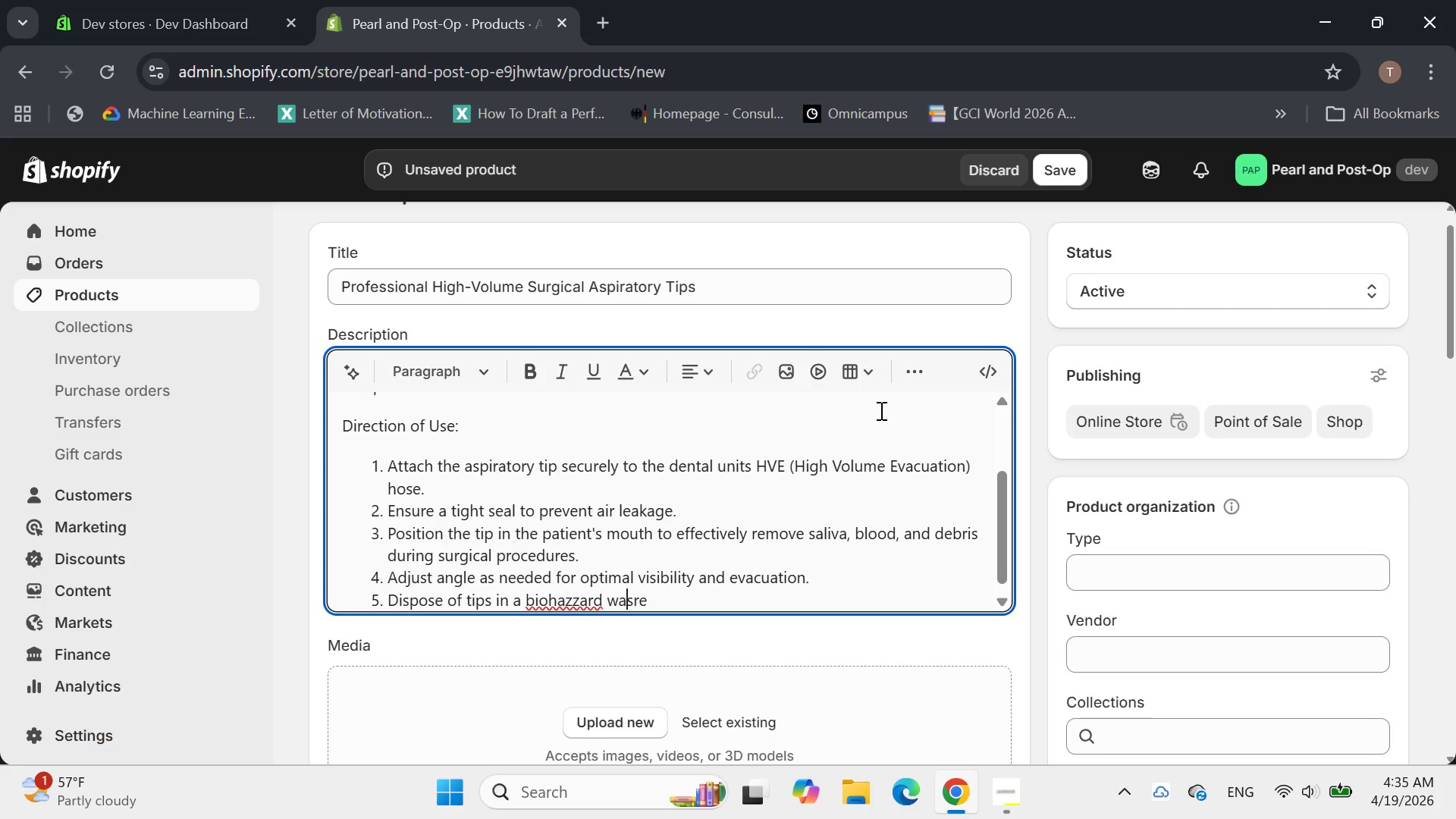 
key(ArrowLeft)
 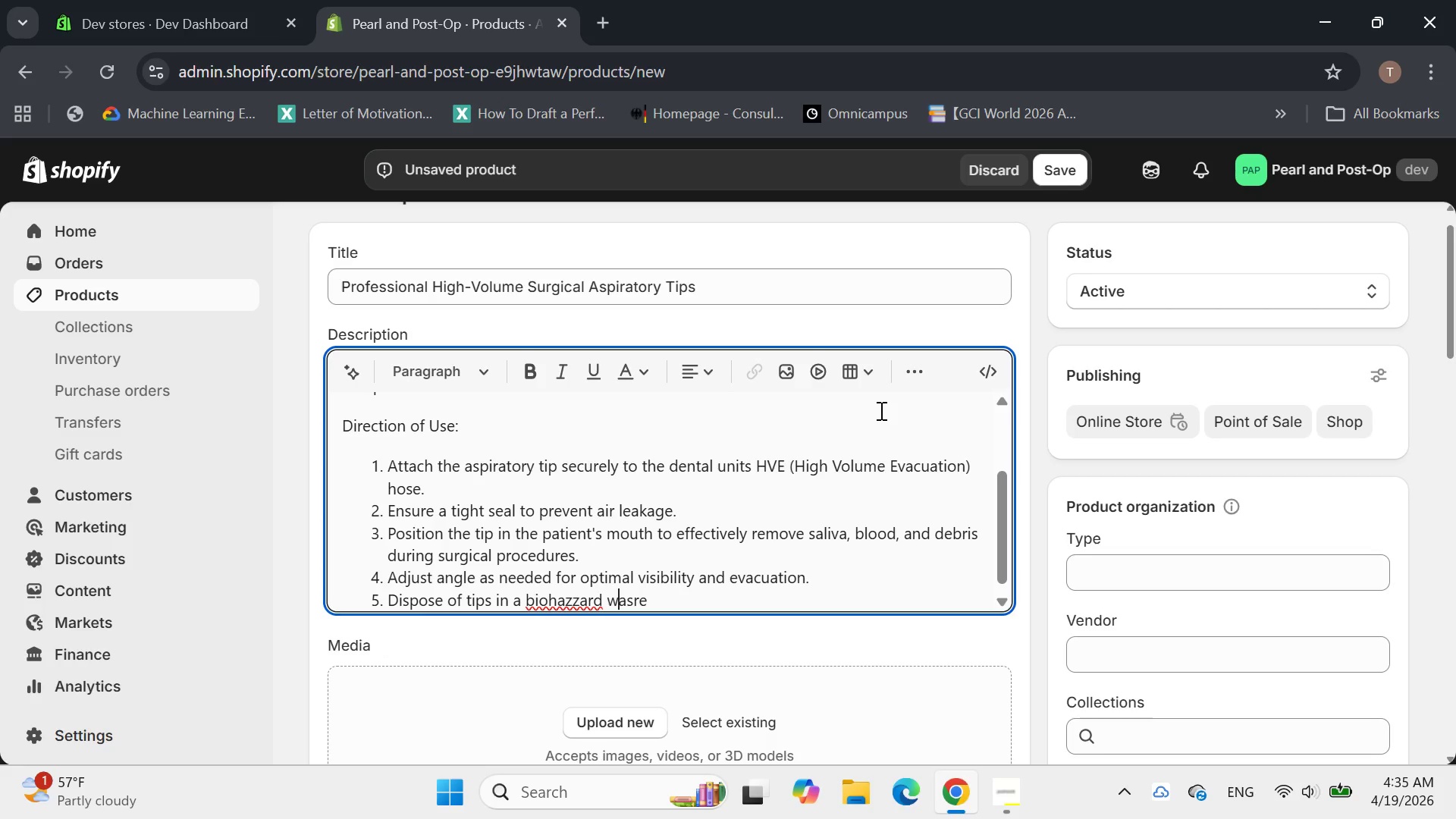 
key(ArrowLeft)
 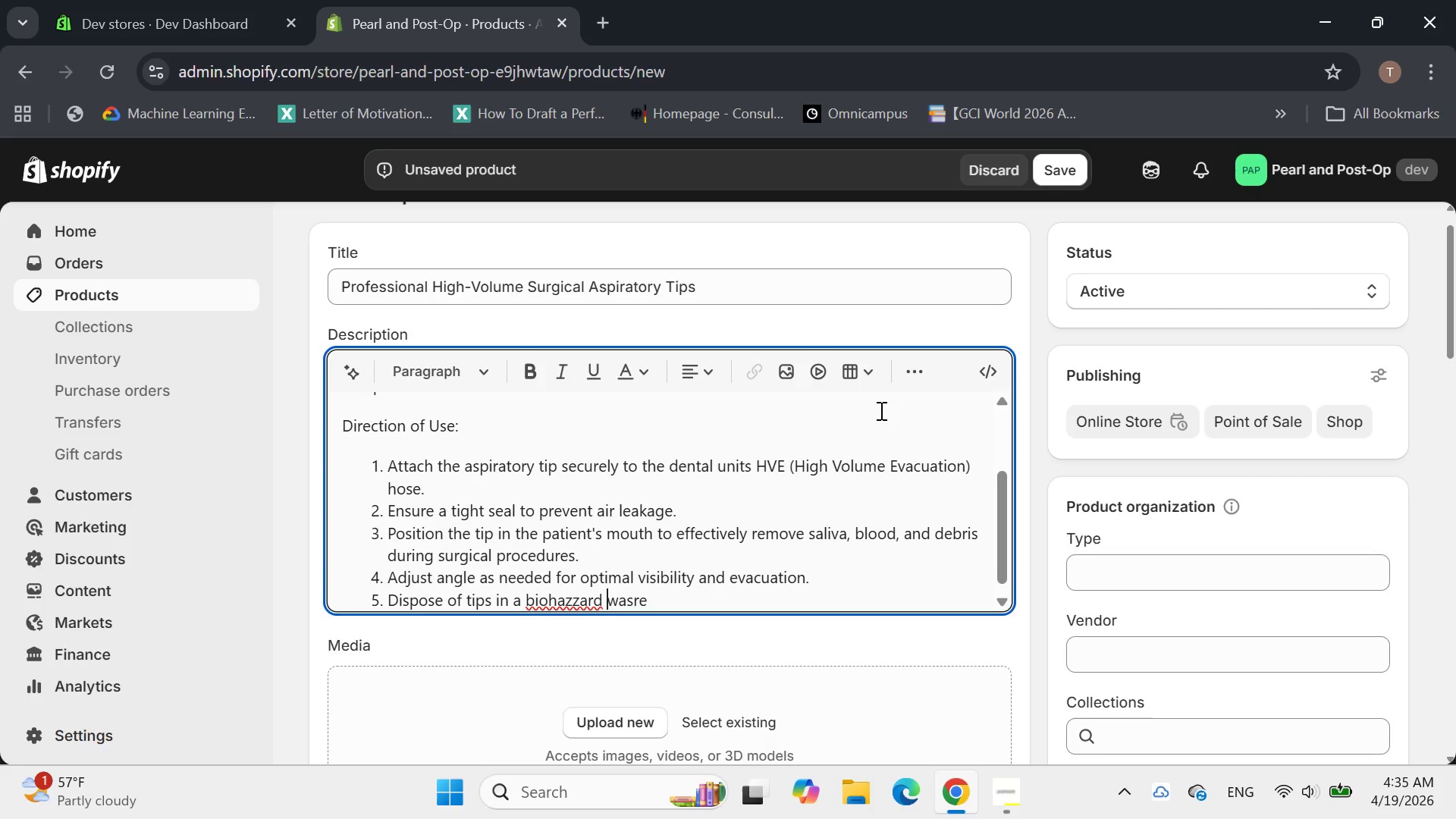 
key(ArrowLeft)
 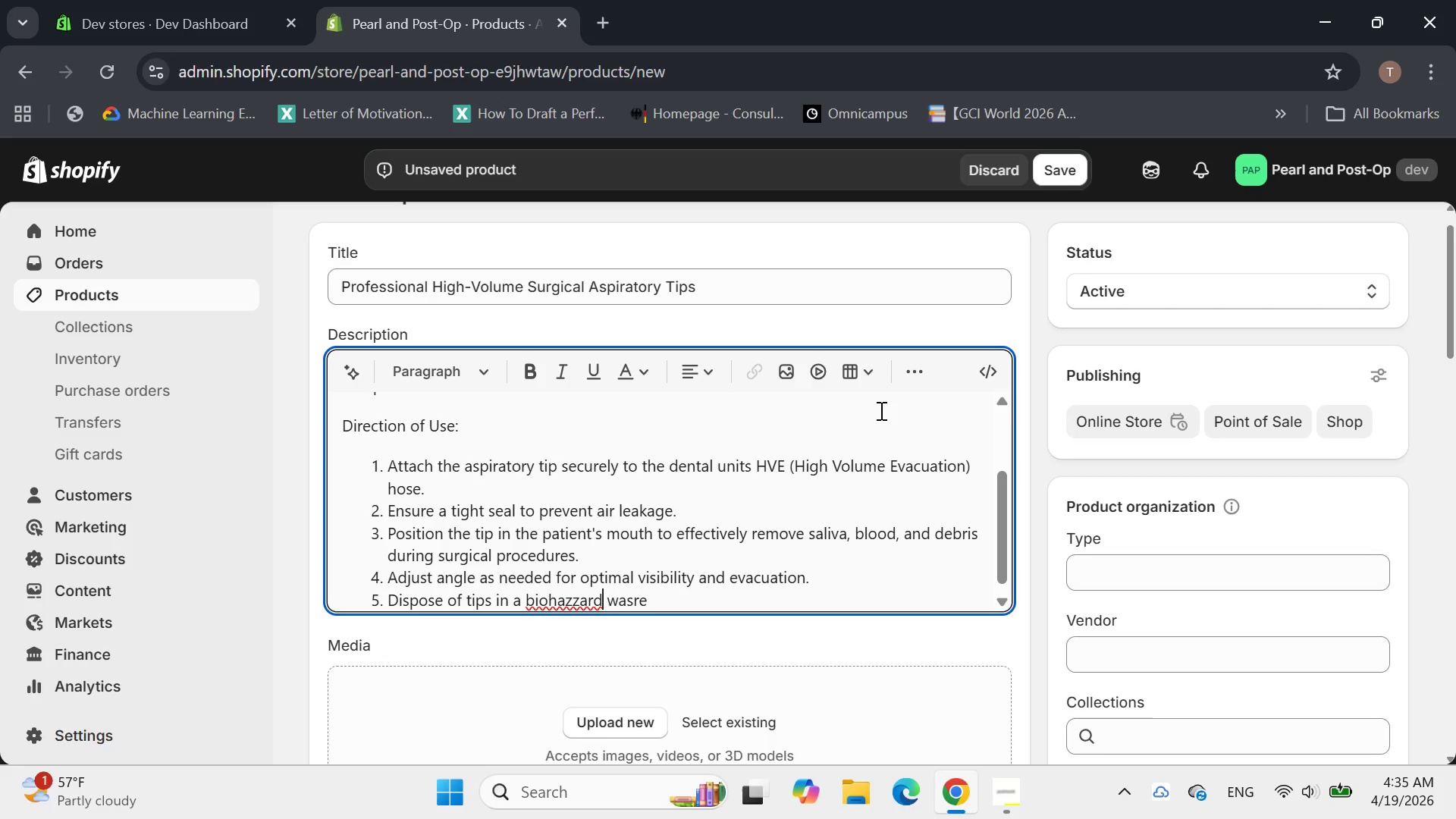 
key(ArrowLeft)
 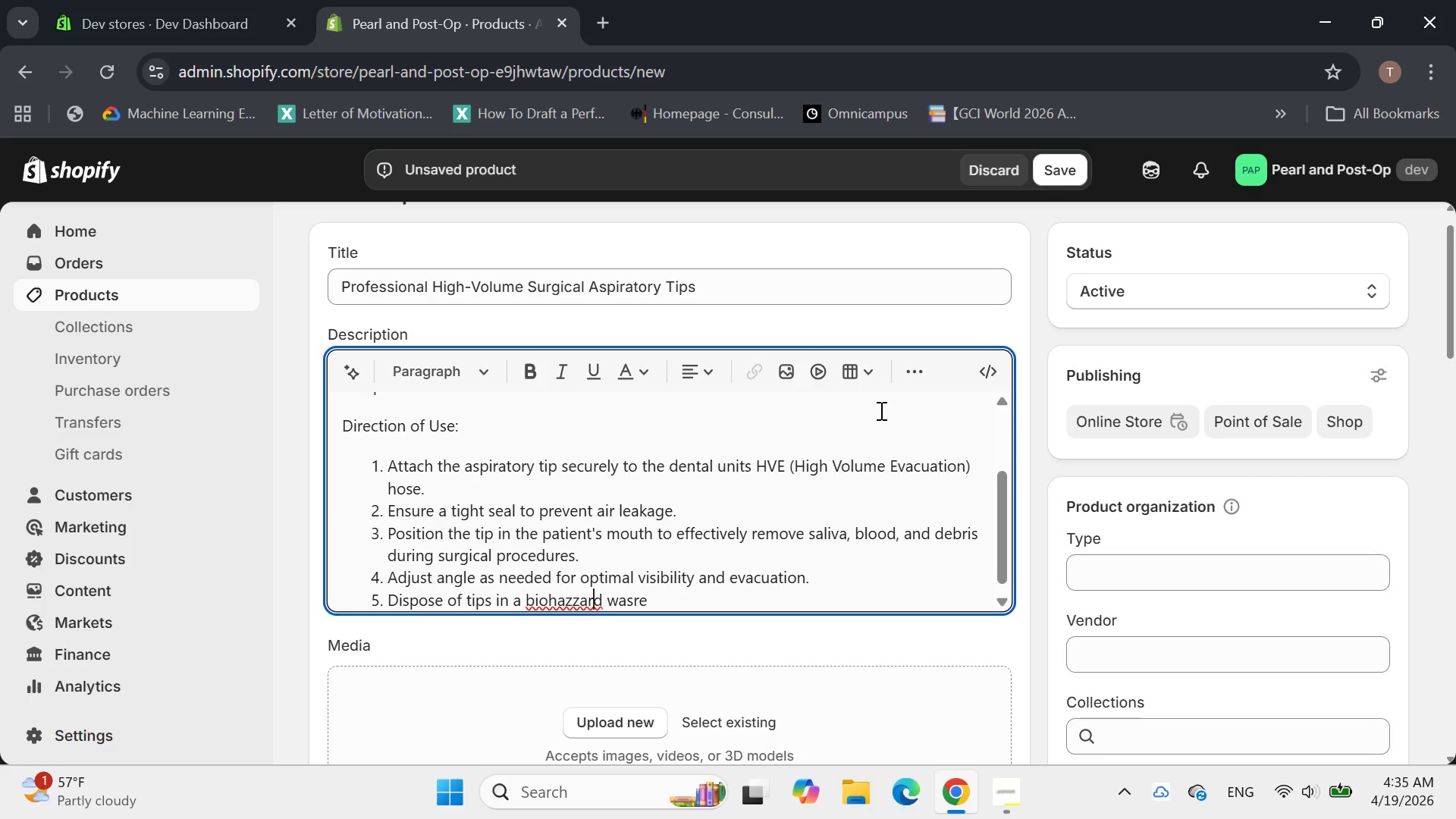 
key(ArrowLeft)
 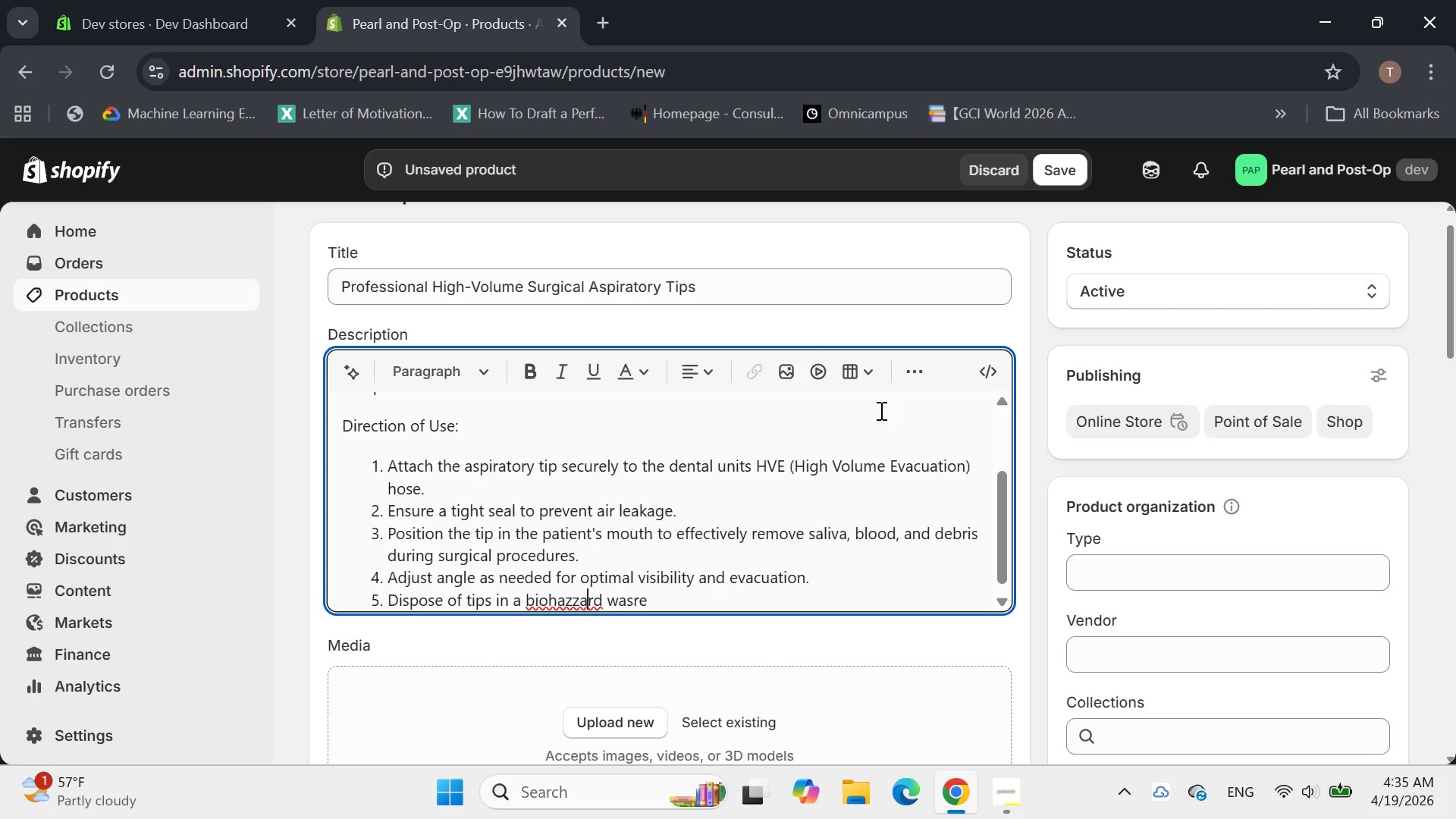 
key(ArrowLeft)
 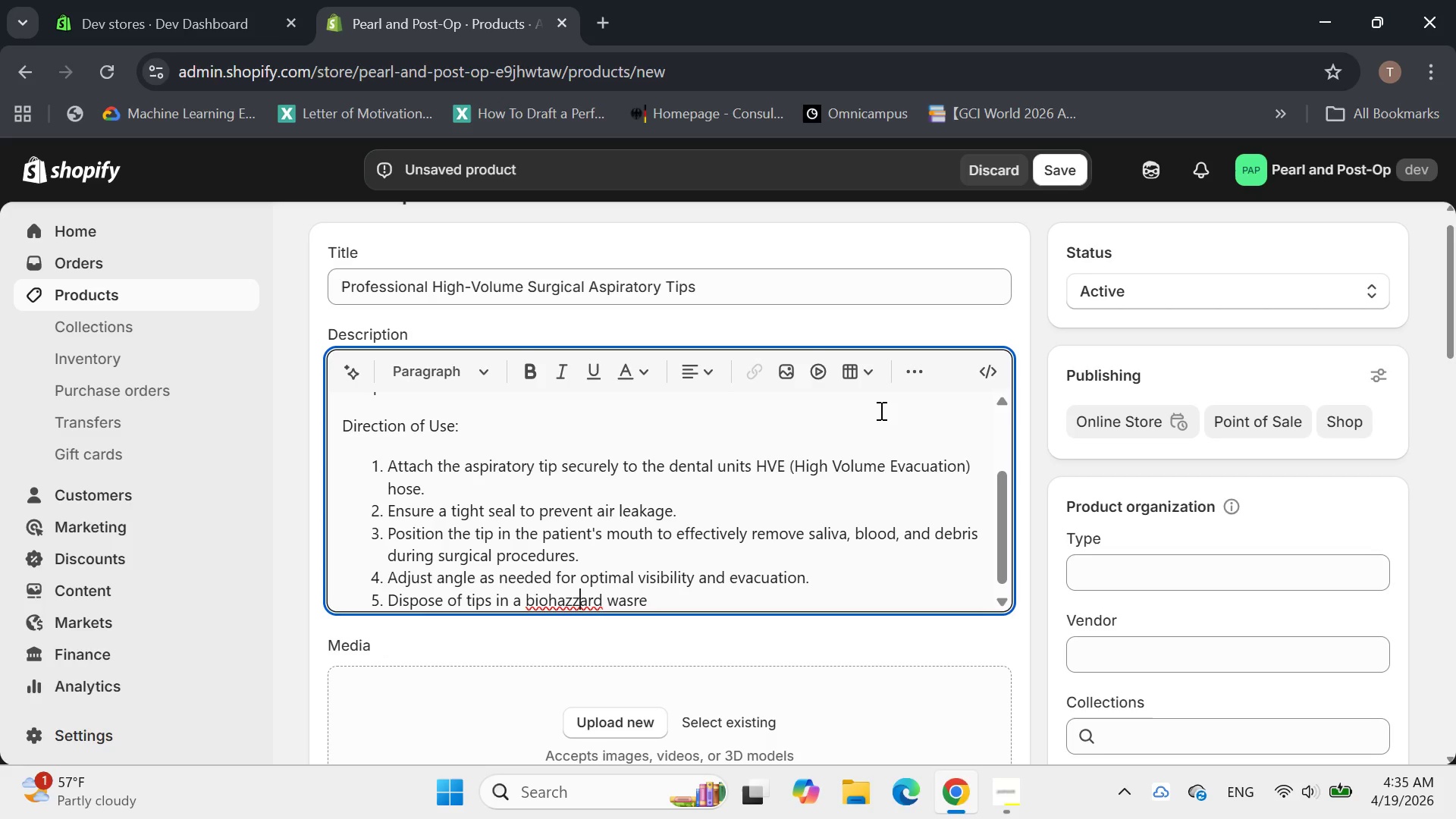 
key(Backspace)
 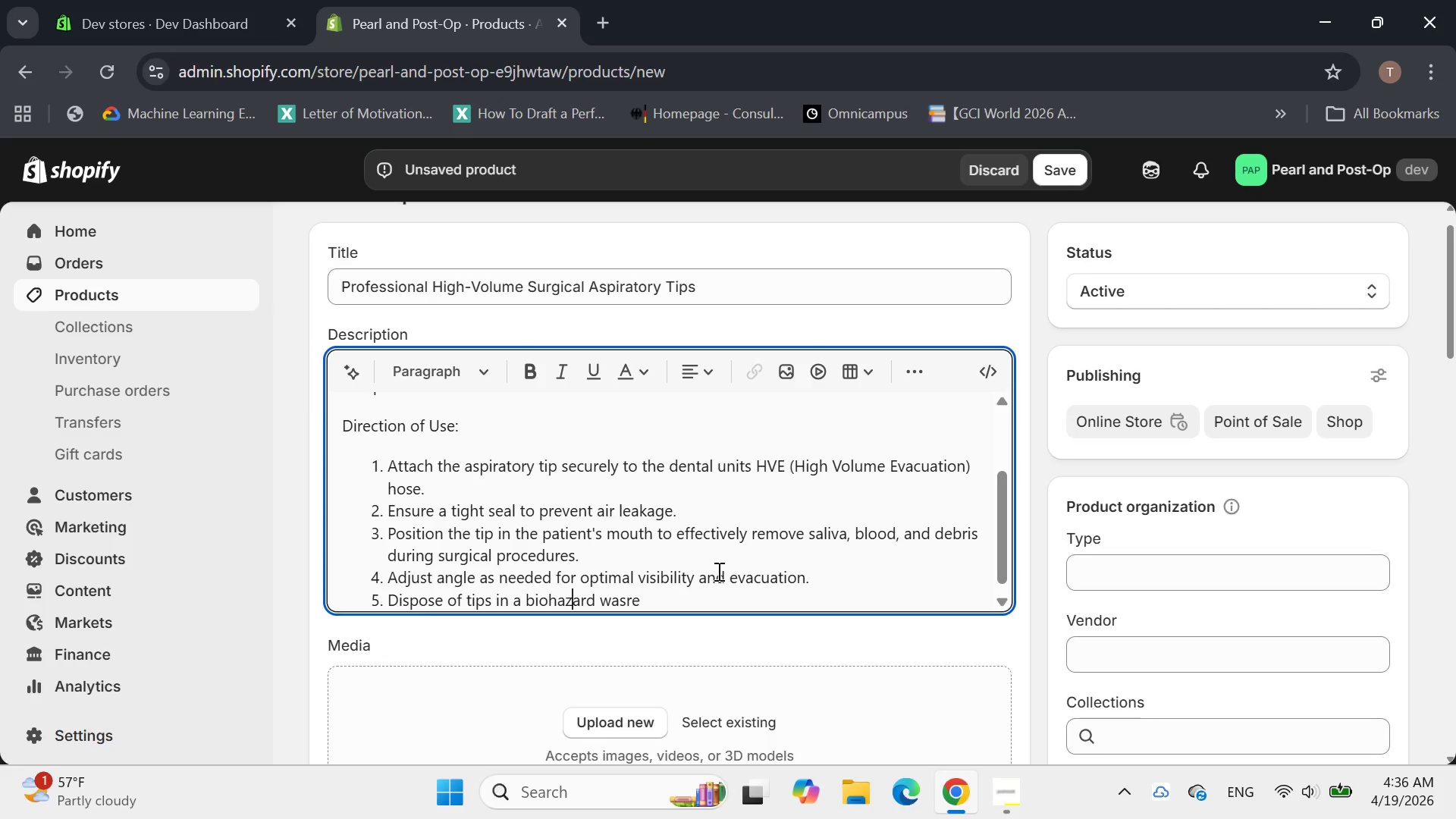 
left_click([667, 592])
 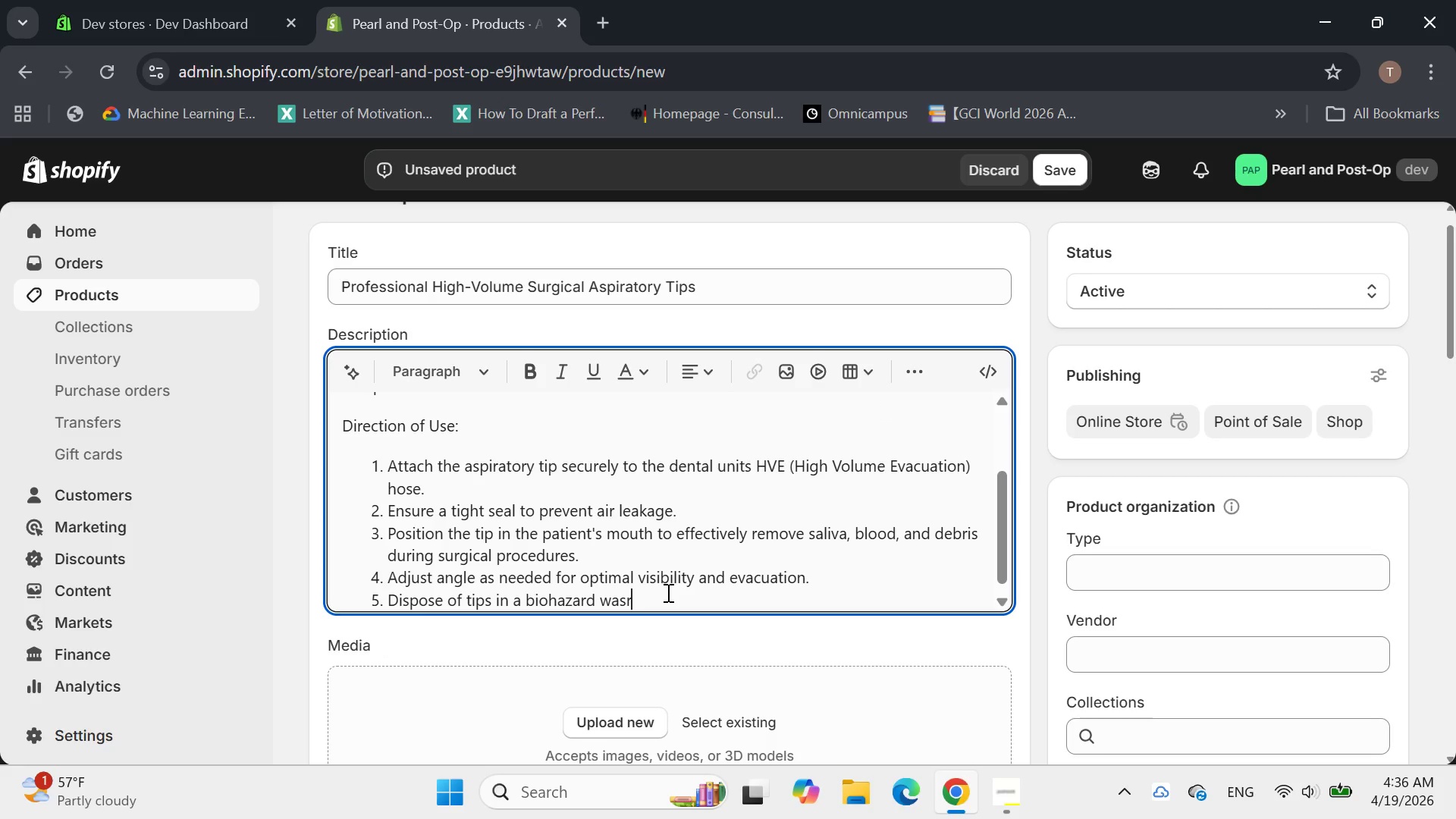 
key(Backspace)
key(Backspace)
type(te container sfter )
key(Backspace)
key(Backspace)
key(Backspace)
key(Backspace)
key(Backspace)
key(Backspace)
type(after single patient use.)
 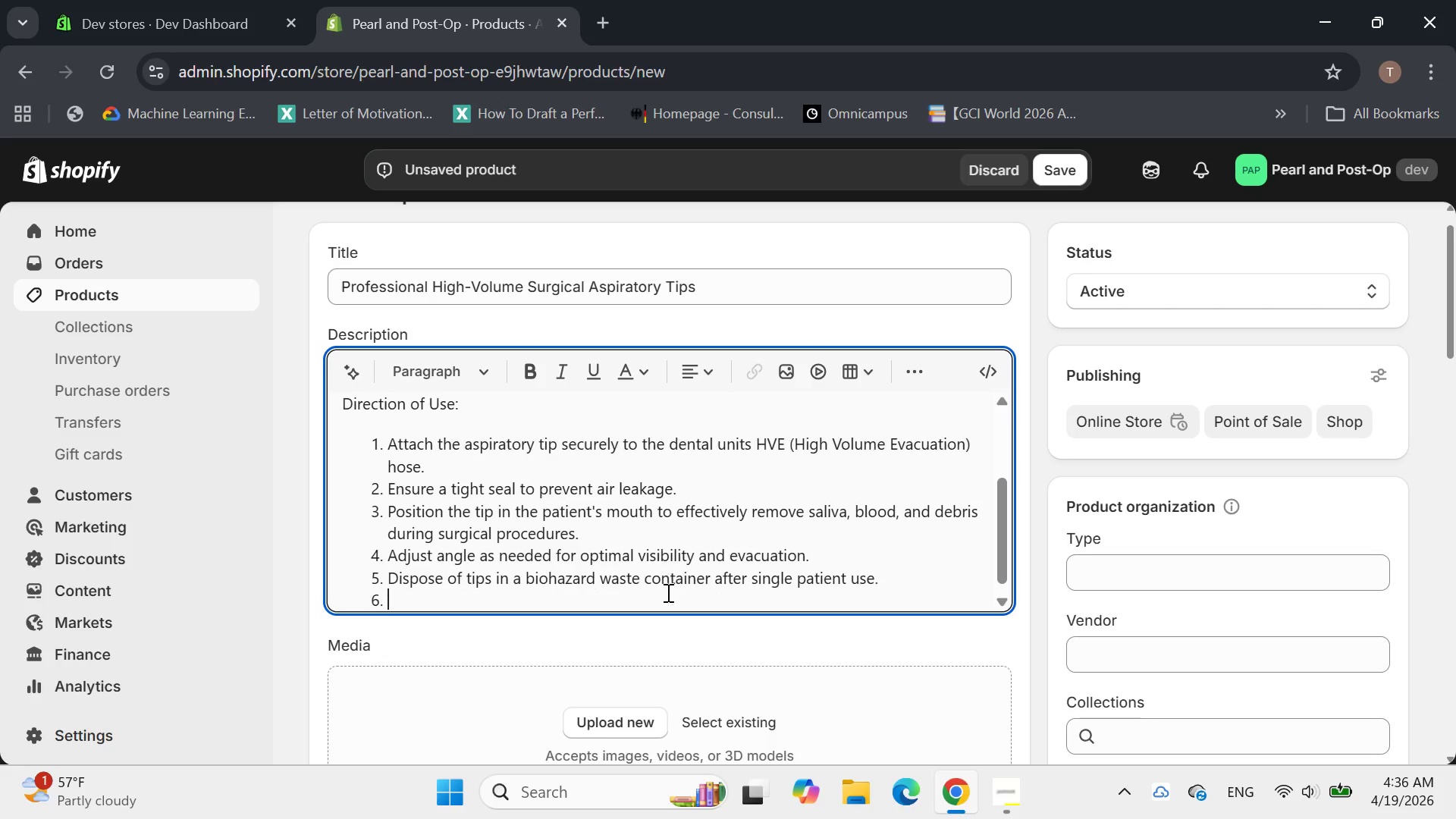 
key(Enter)
 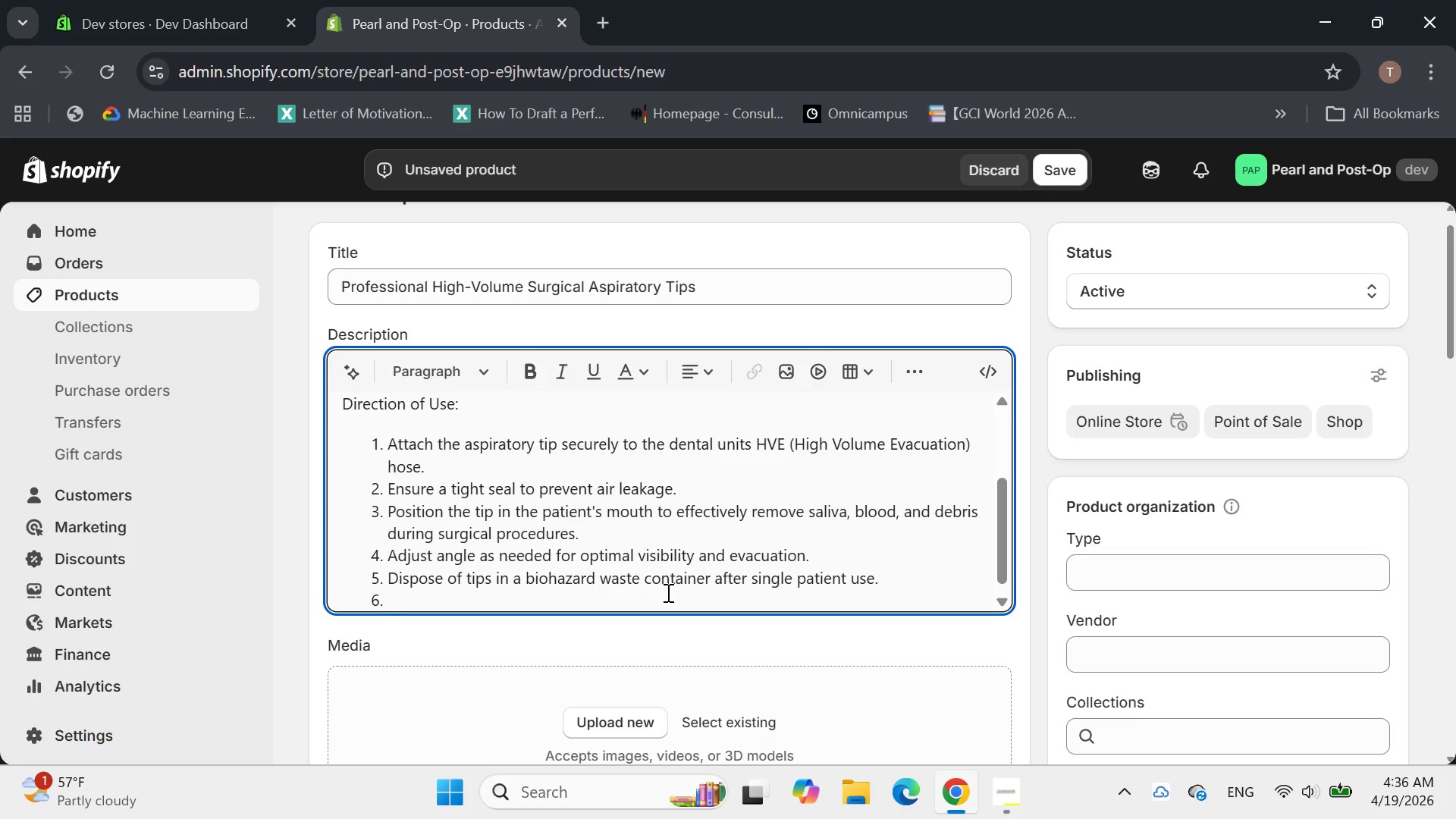 
key(Enter)
 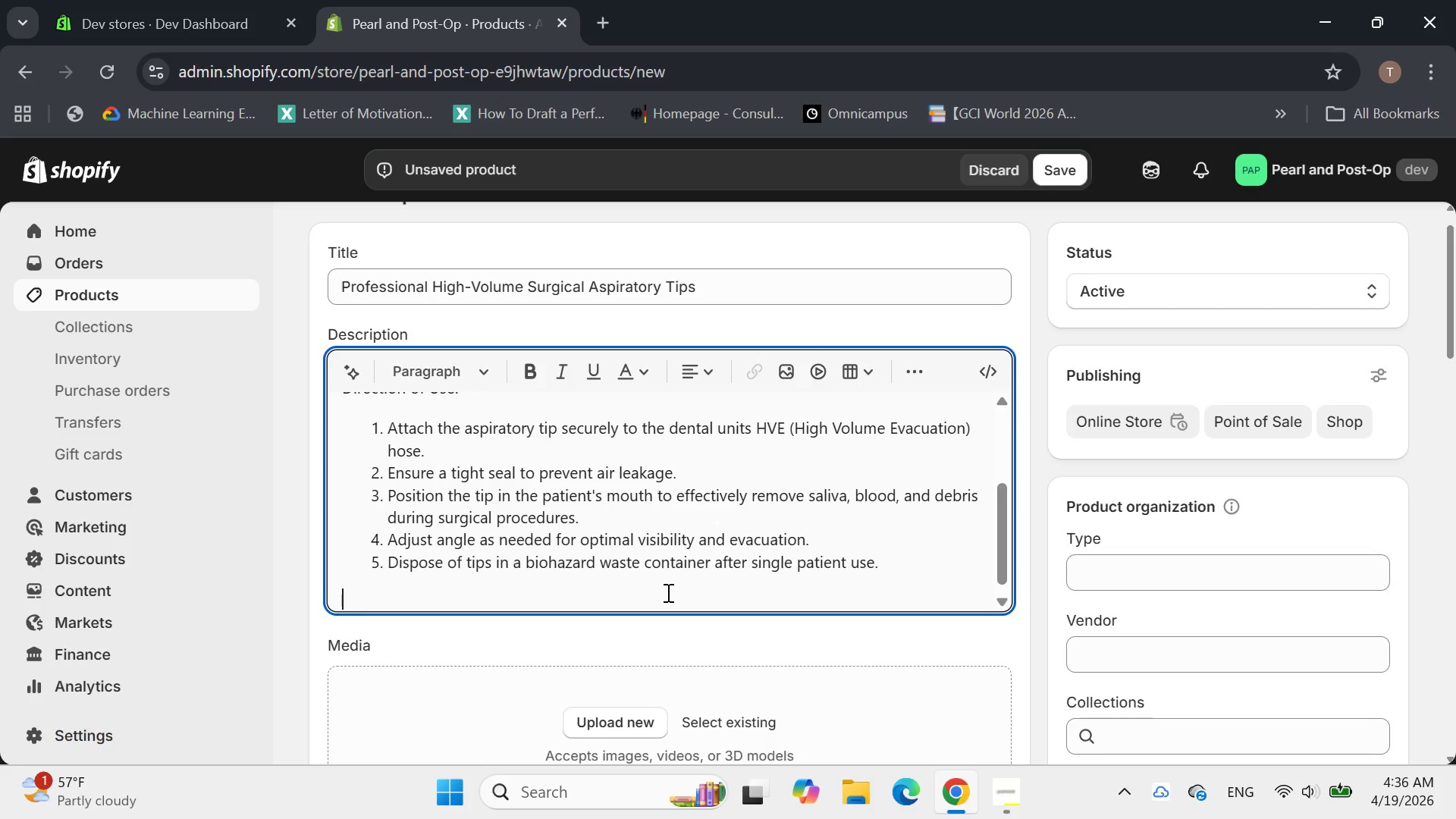 
type(Full Ingrie)
key(Backspace)
key(Backspace)
type(edient trans)
key(Backspace)
key(Backspace)
key(Backspace)
key(Backspace)
key(Backspace)
type(Transparency:)
 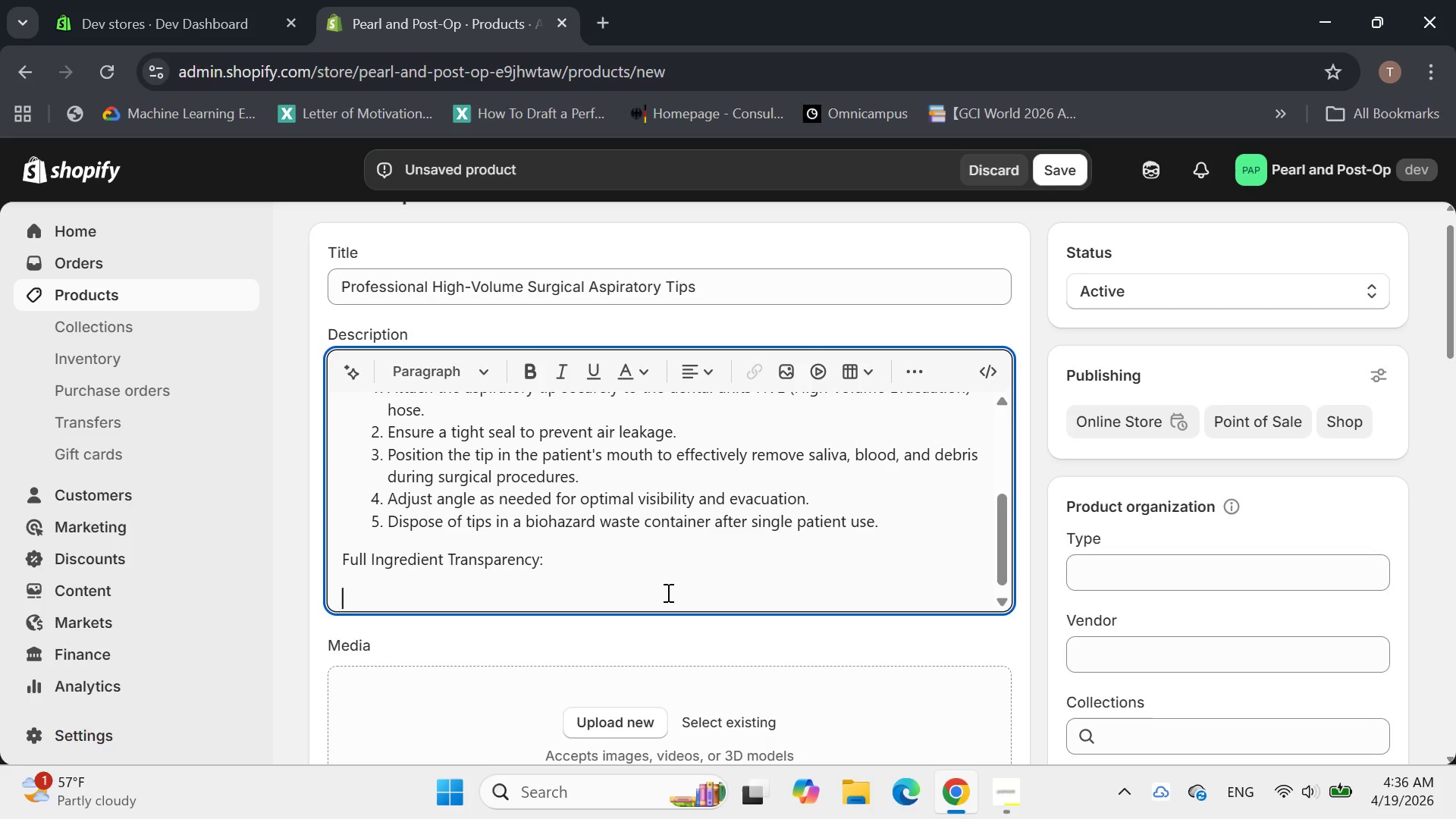 
 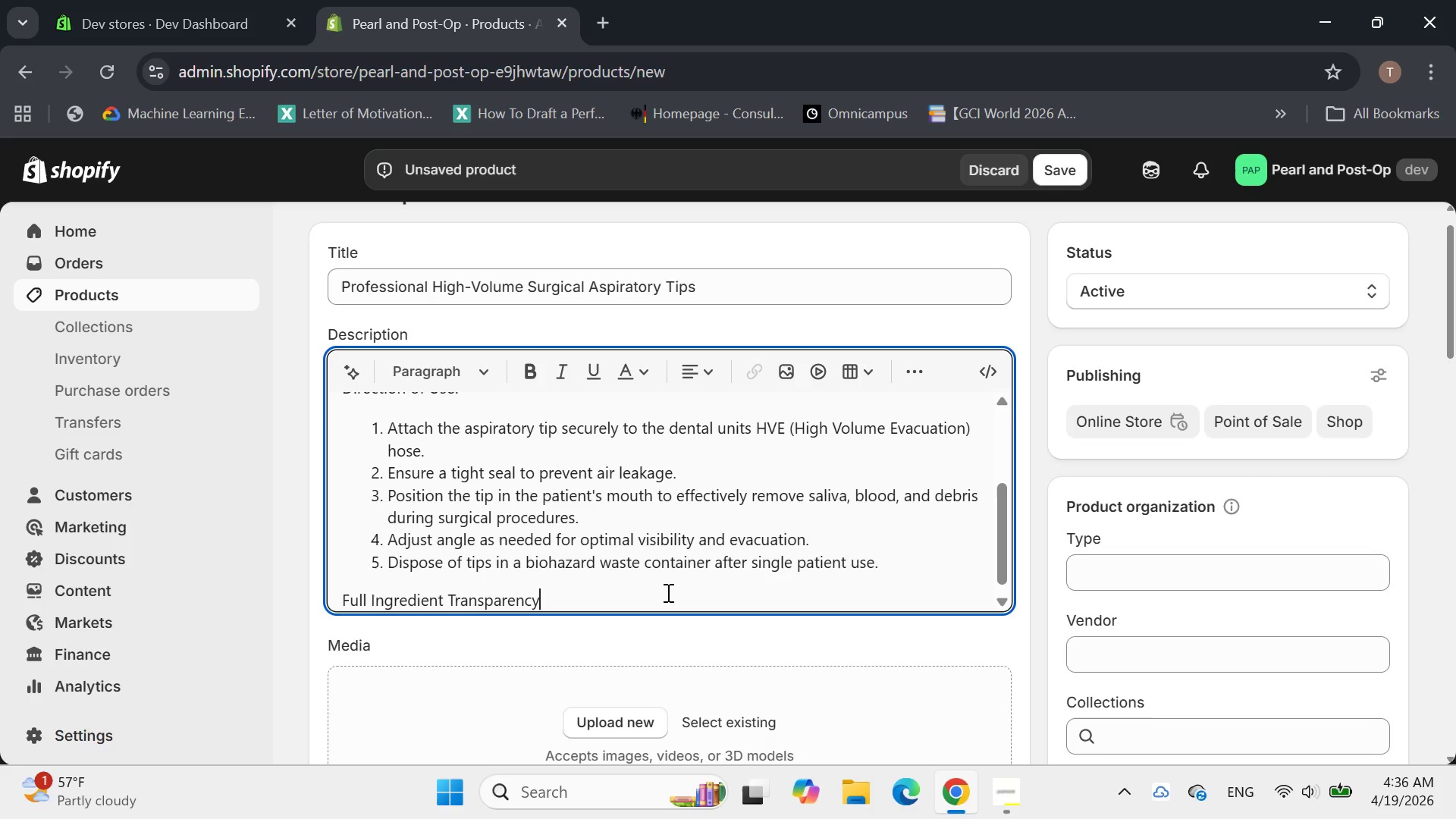 
key(Enter)
 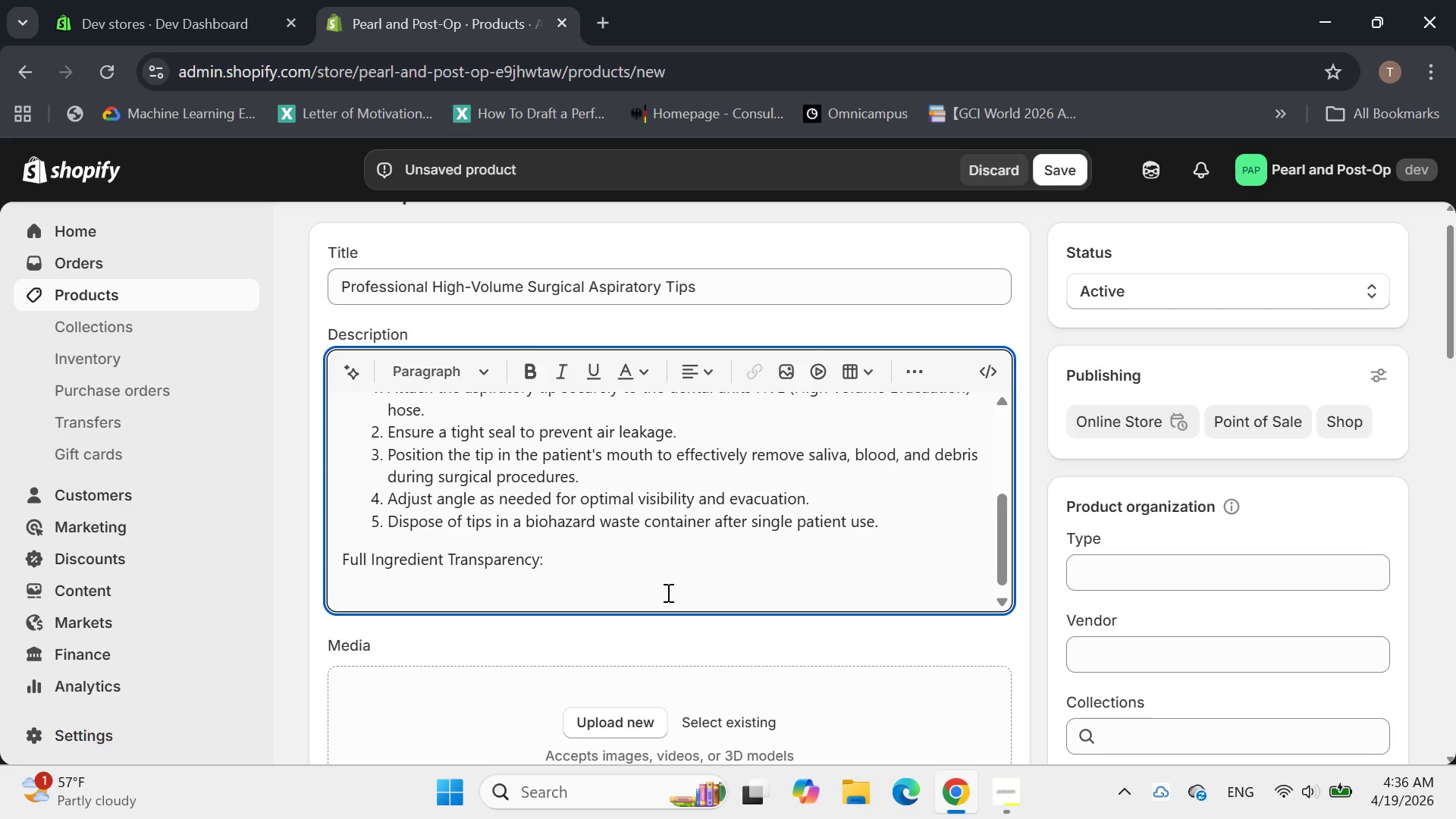 
type(Material: Medical greade)
key(Backspace)
key(Backspace)
key(Backspace)
key(Backspace)
type(ade pvc ())
 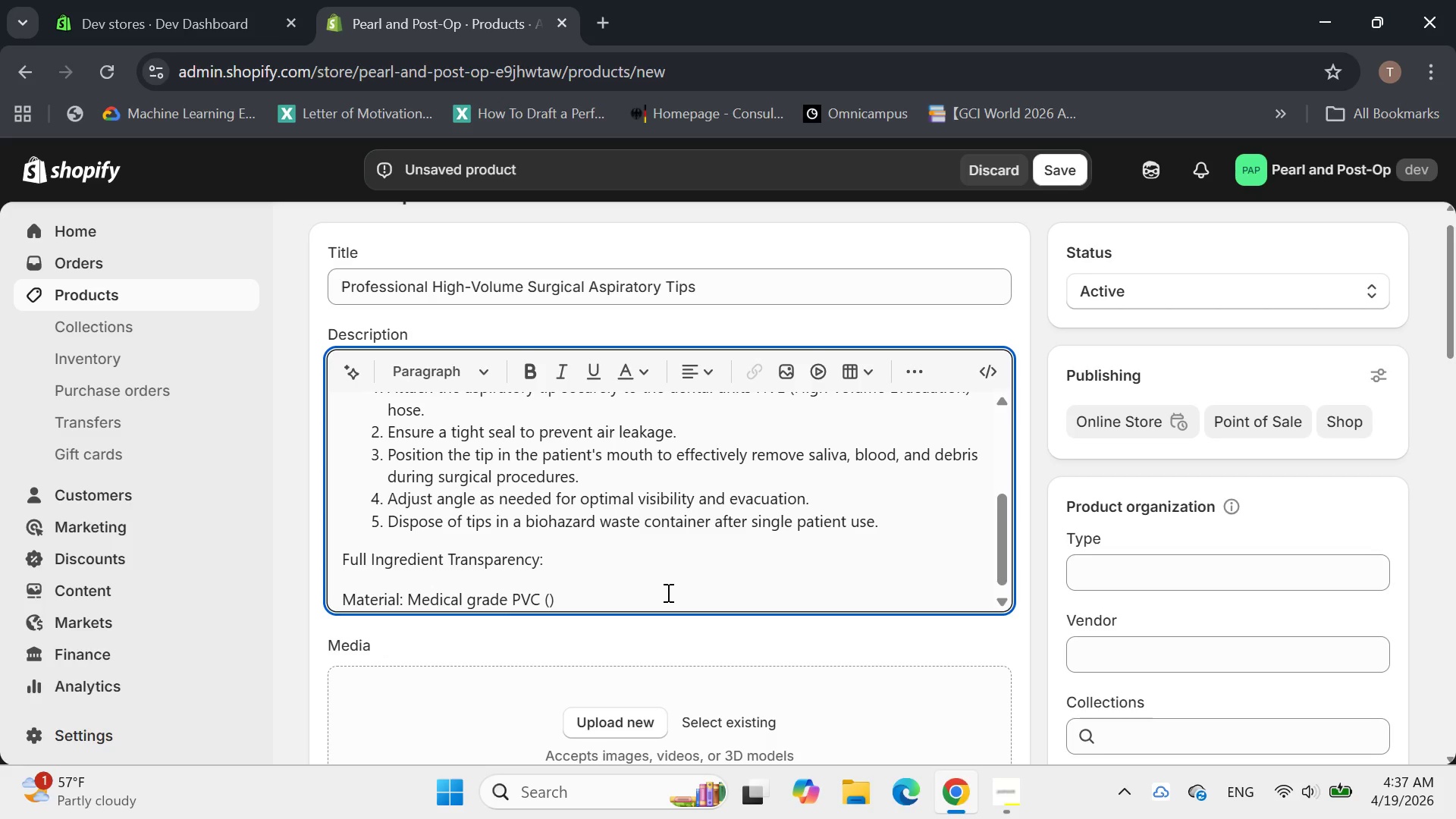 
 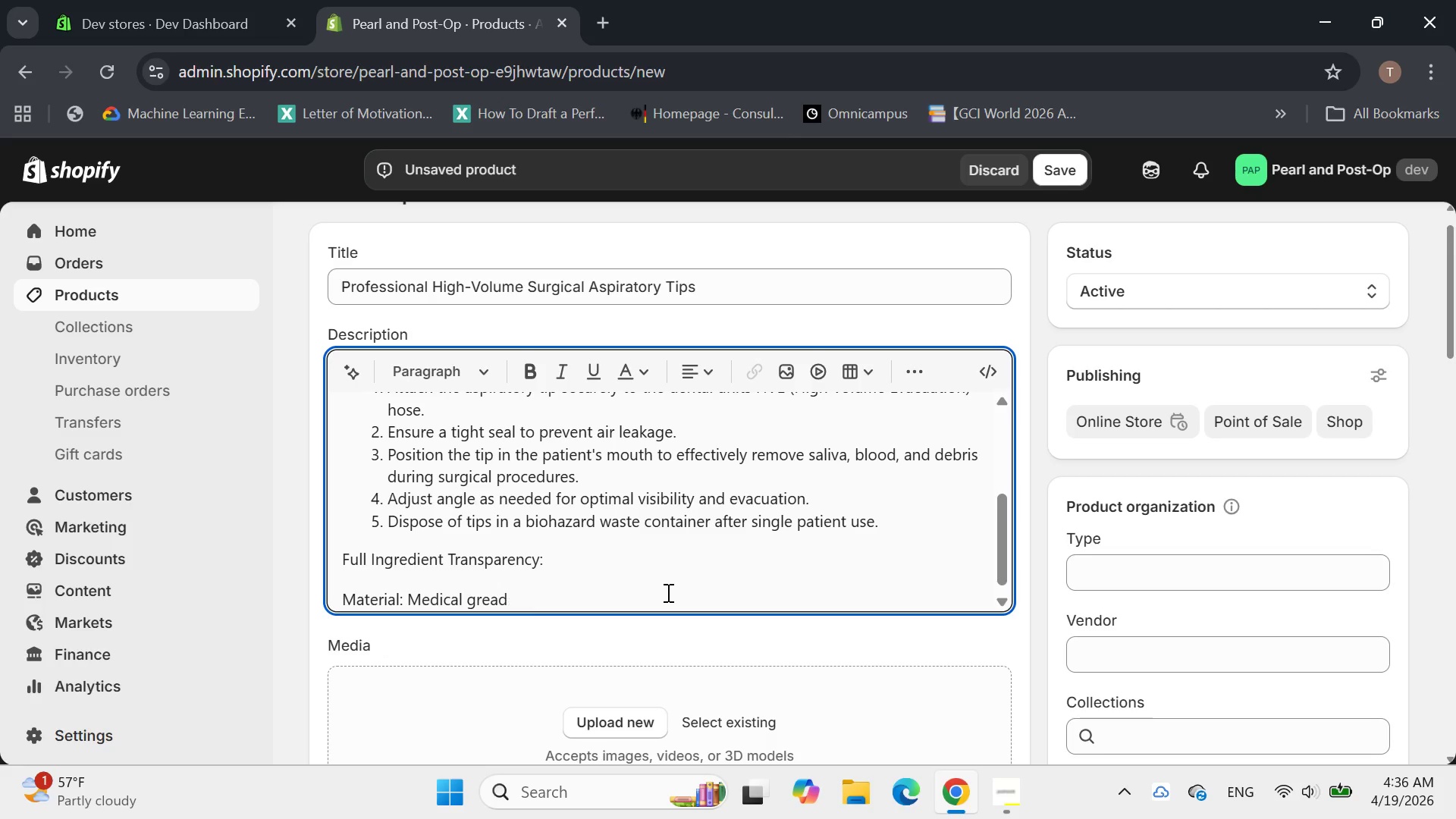 
hold_key(key=CapsLock, duration=1.73)
 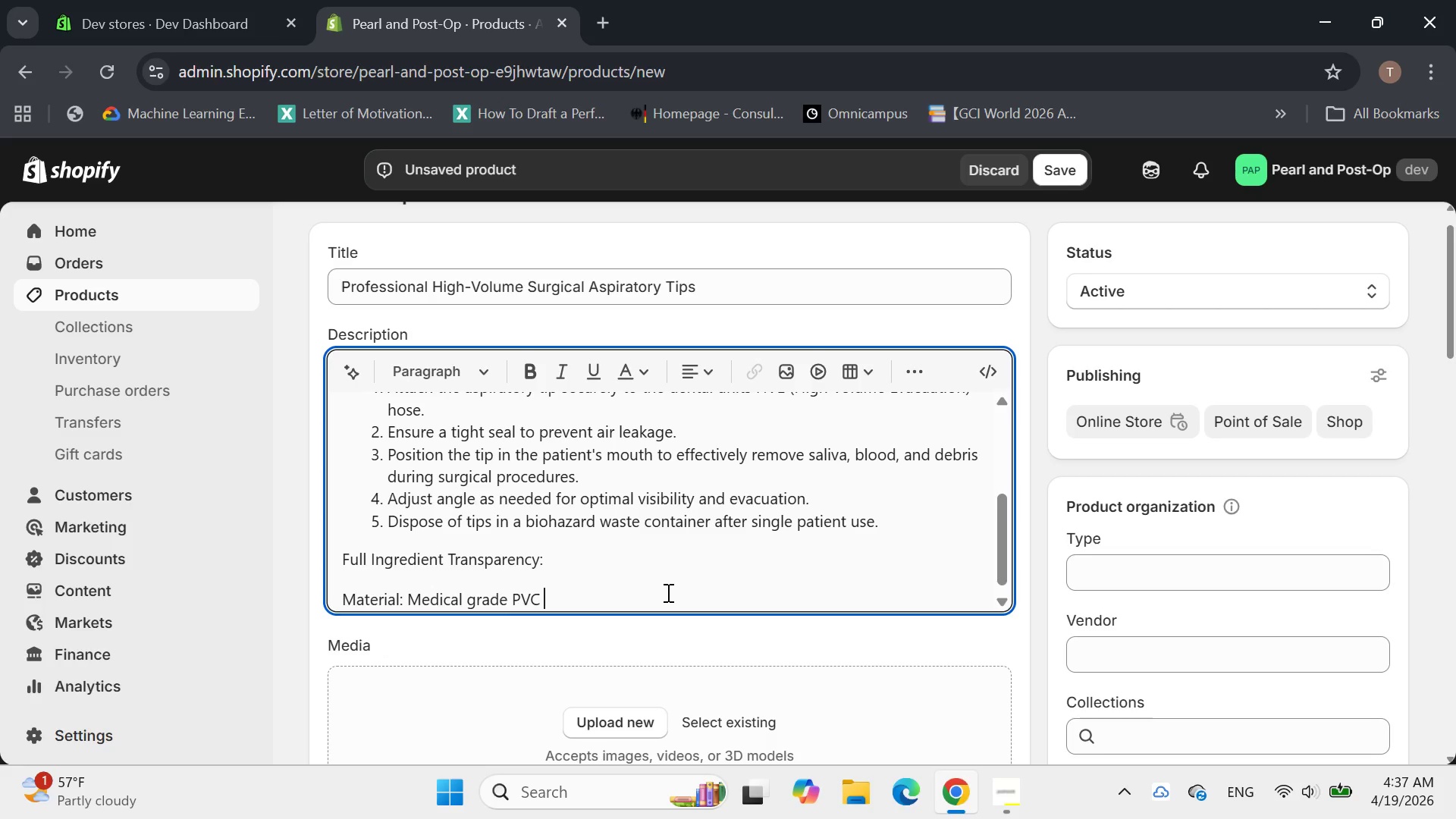 
key(ArrowLeft)
 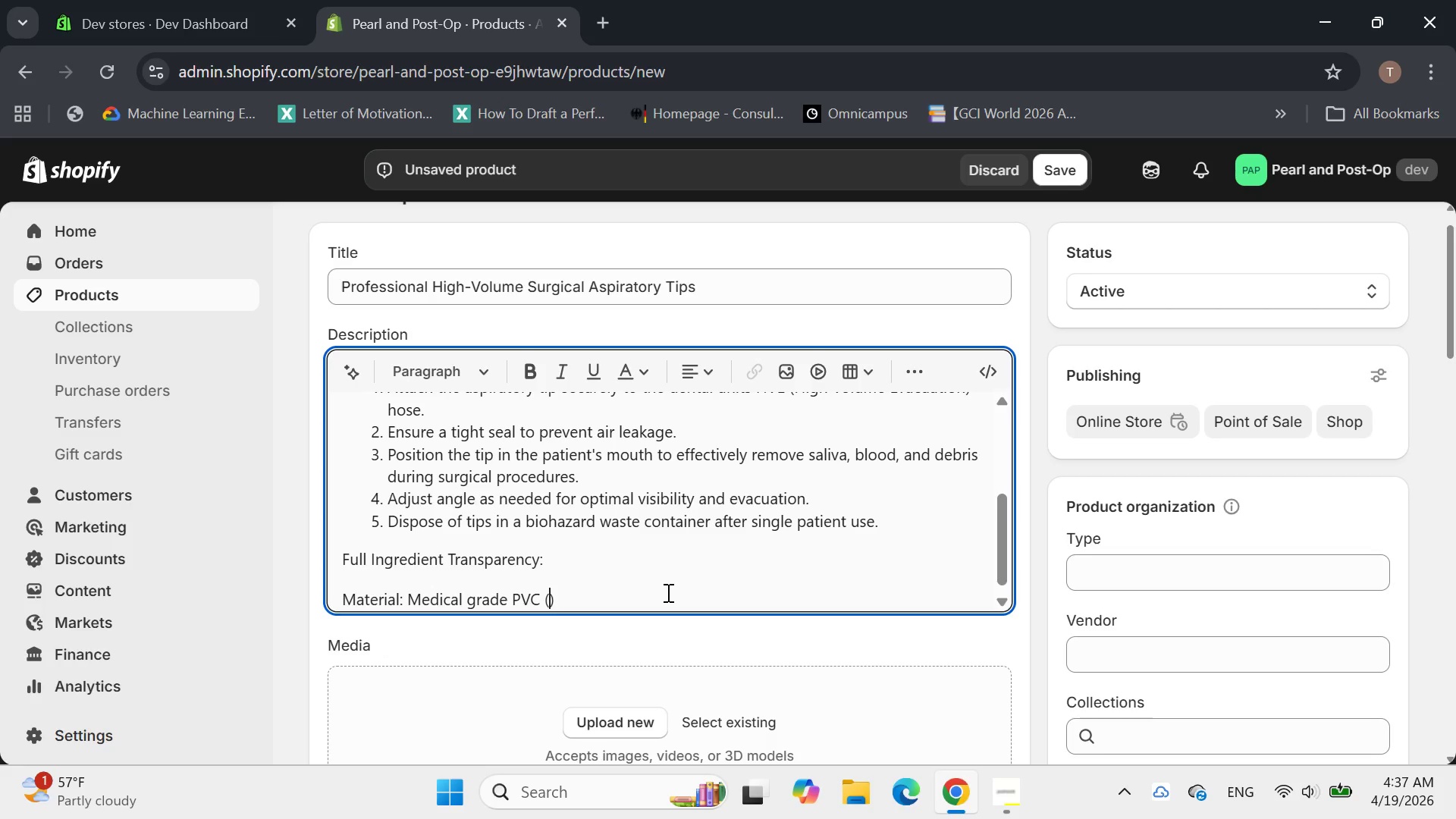 
type(polyvinyl c)
key(Backspace)
type(chloride)
key(Backspace)
key(Backspace)
key(Backspace)
key(Backspace)
key(Backspace)
key(Backspace)
key(Backspace)
type(HRORIDE)
 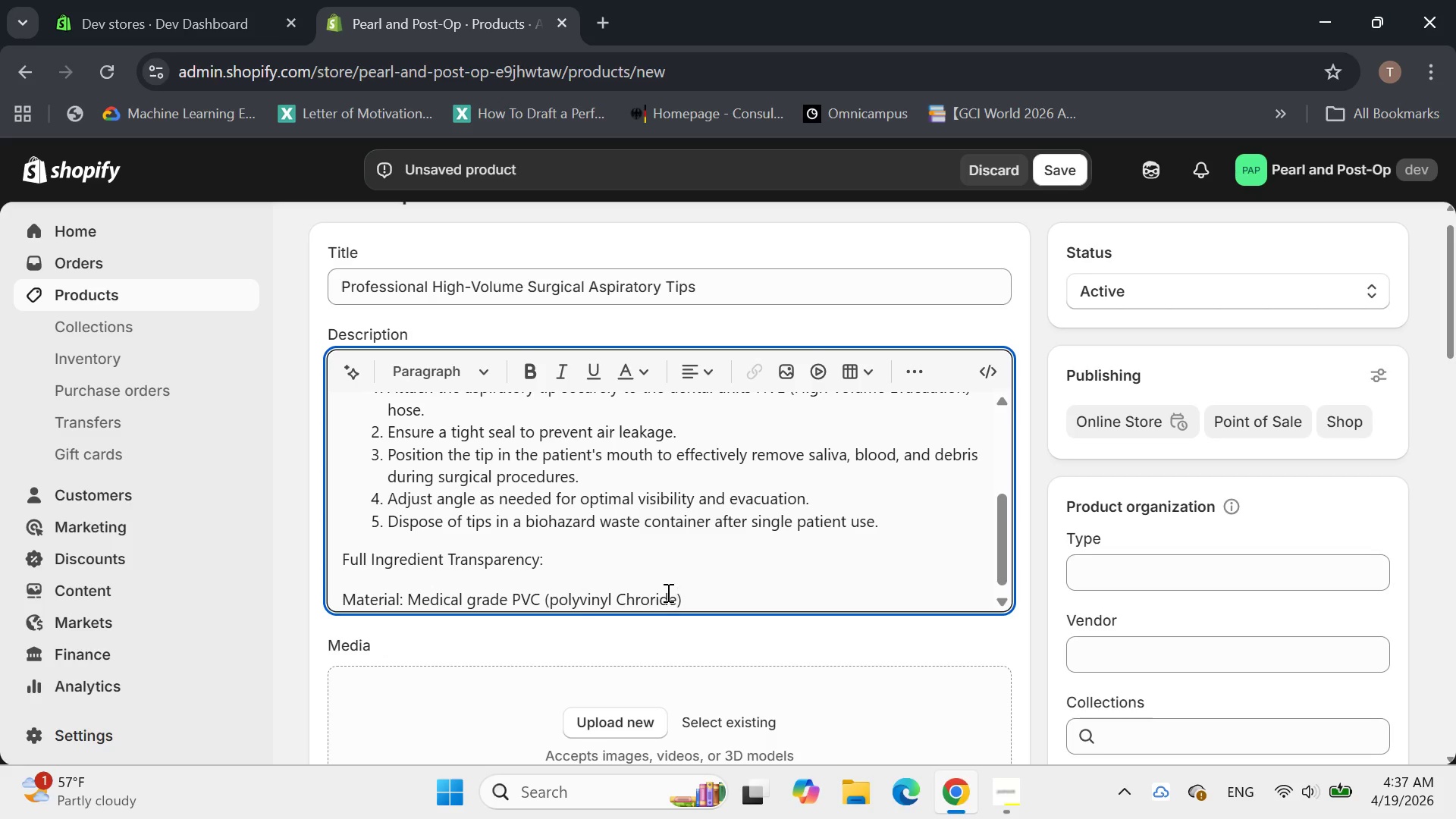 
hold_key(key=CapsLock, duration=0.42)
 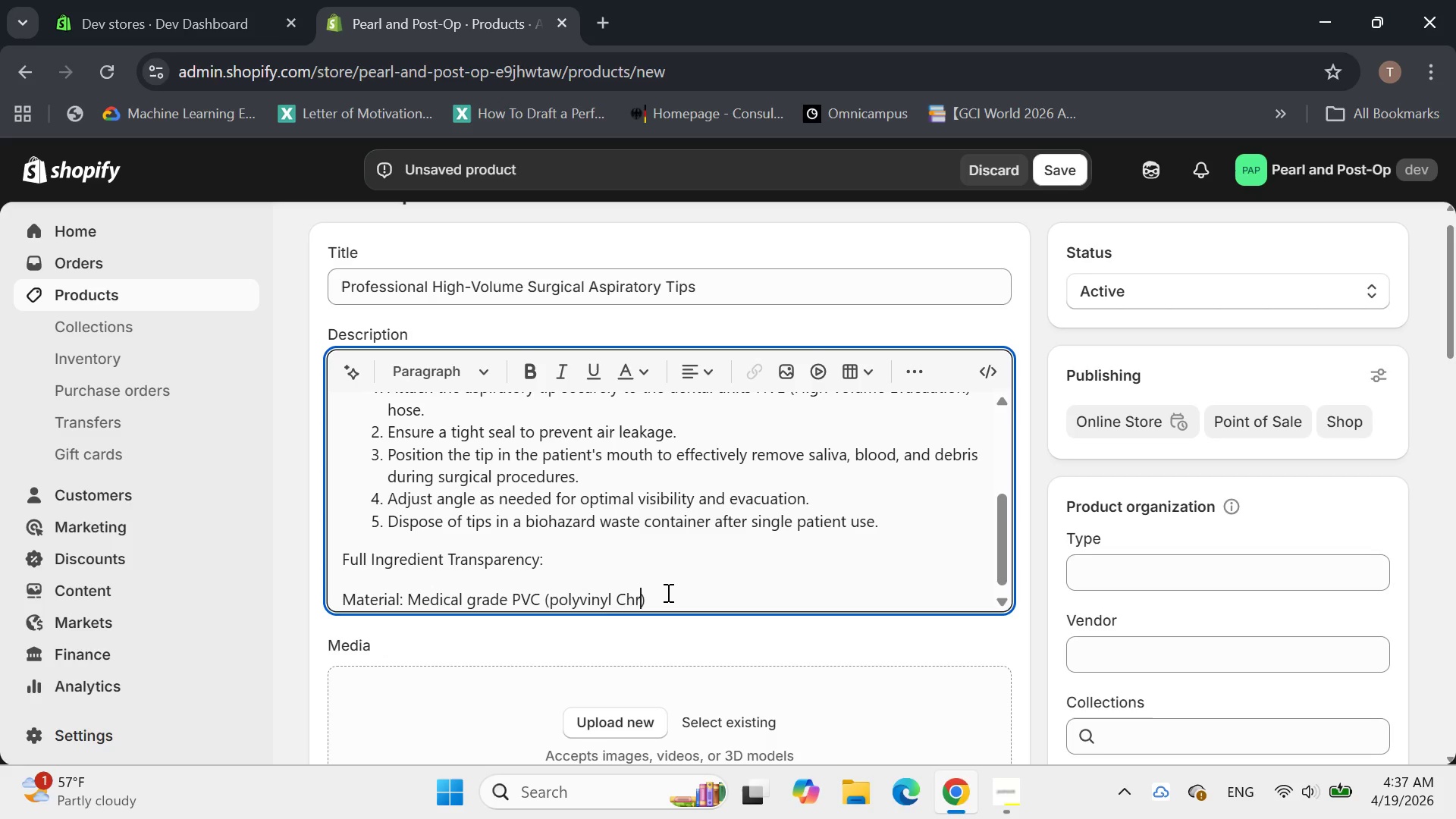 
left_click([556, 600])
 